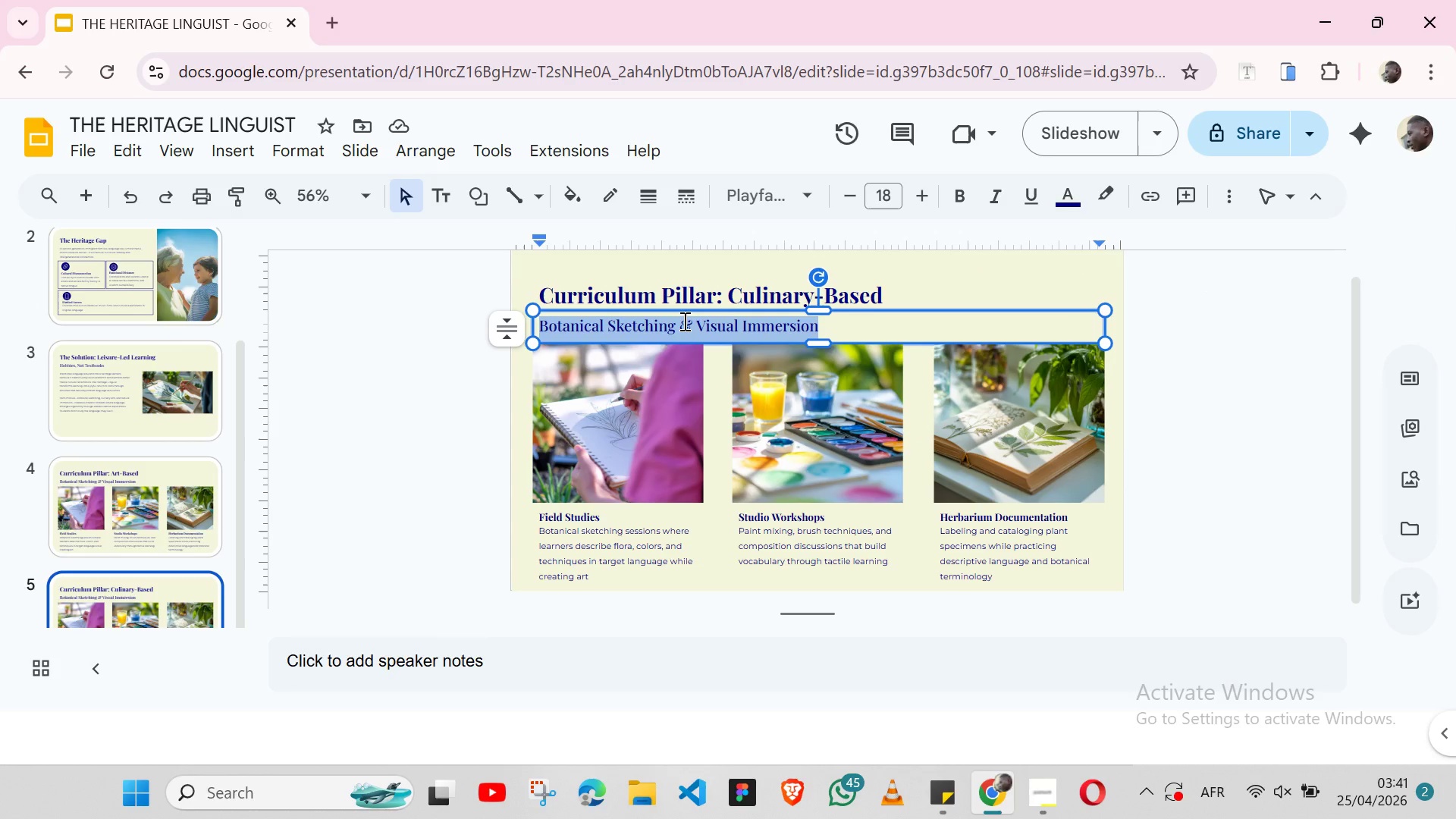 
key(Control+V)
 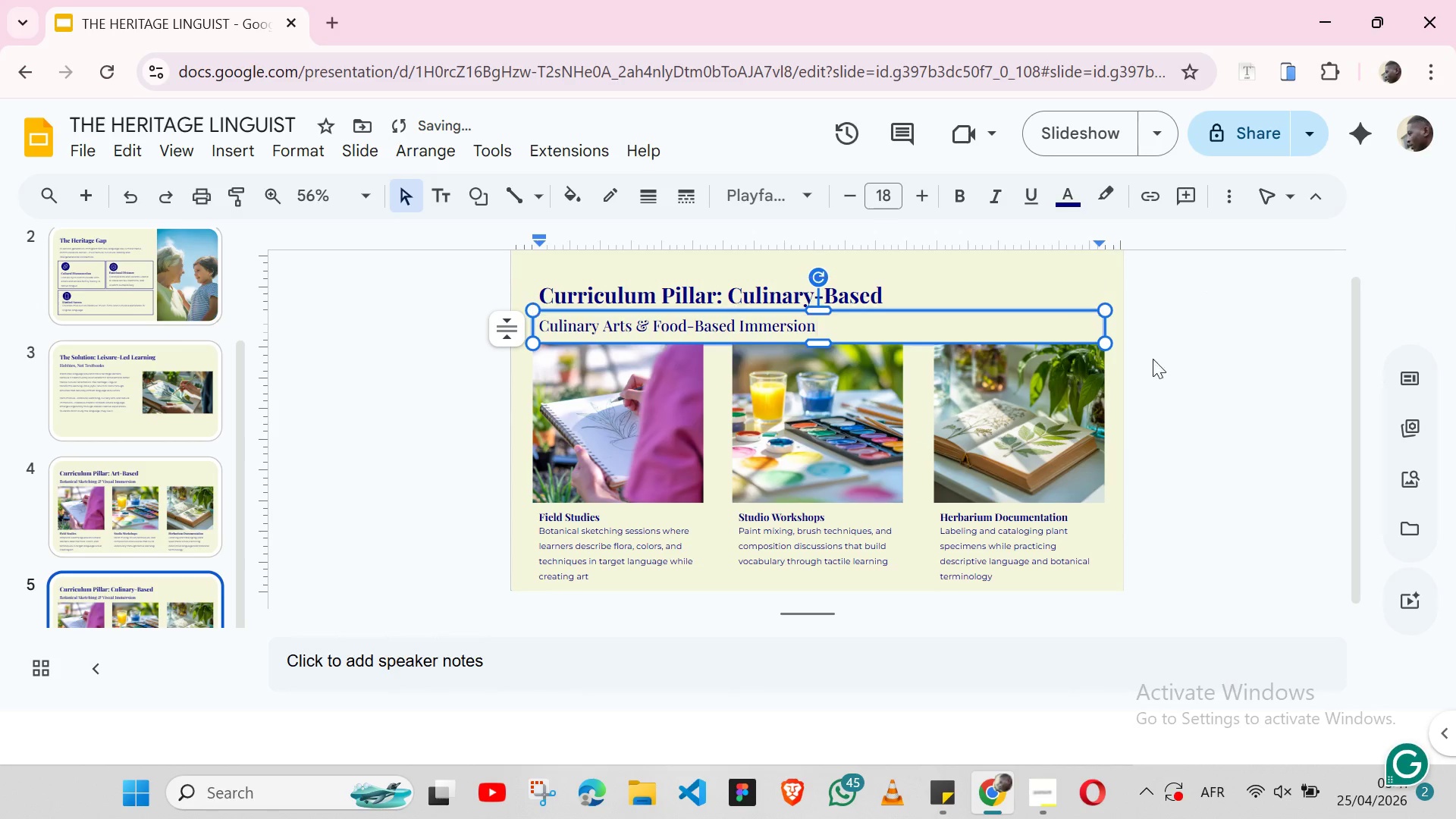 
left_click([1170, 362])
 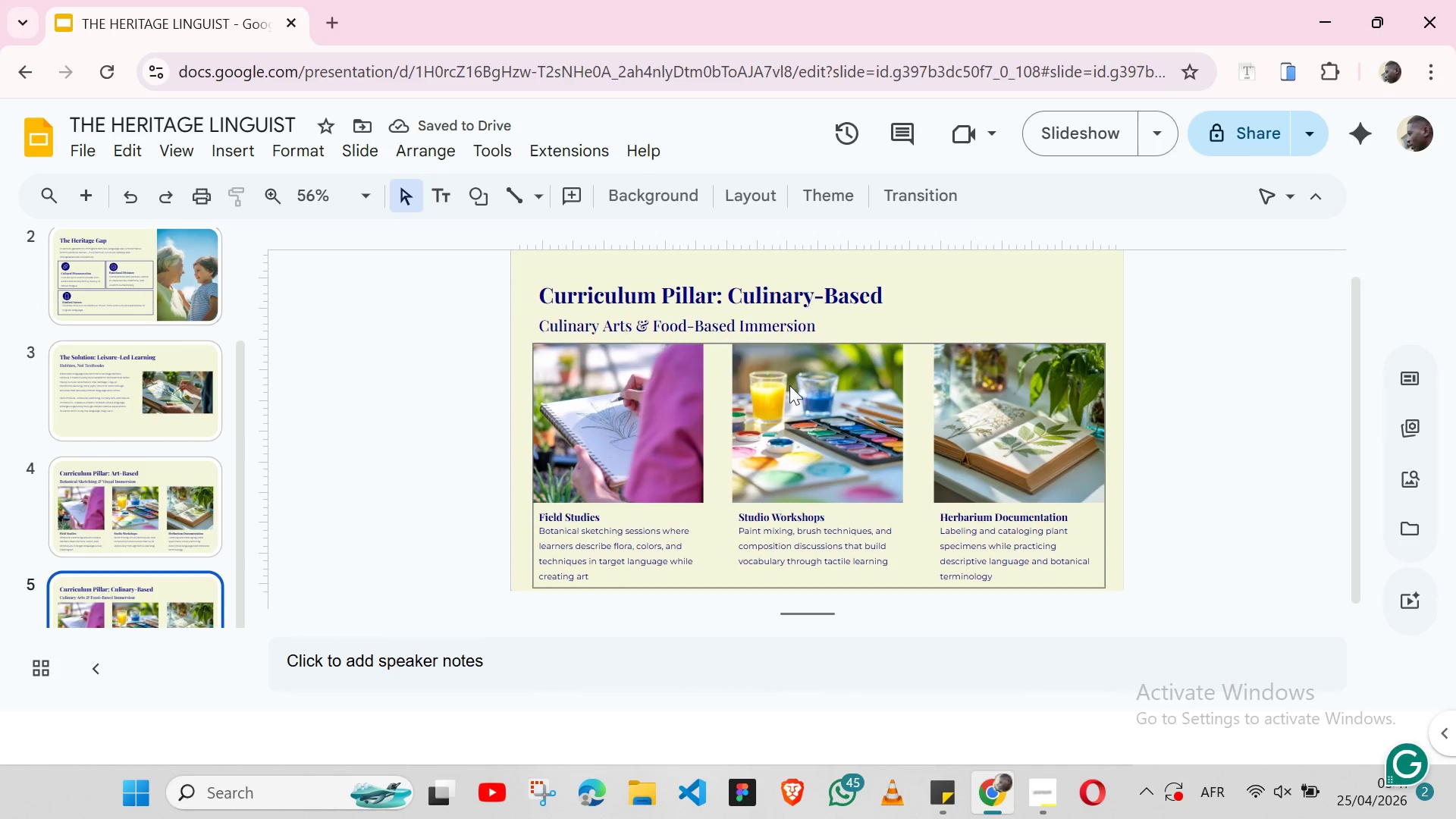 
double_click([597, 430])
 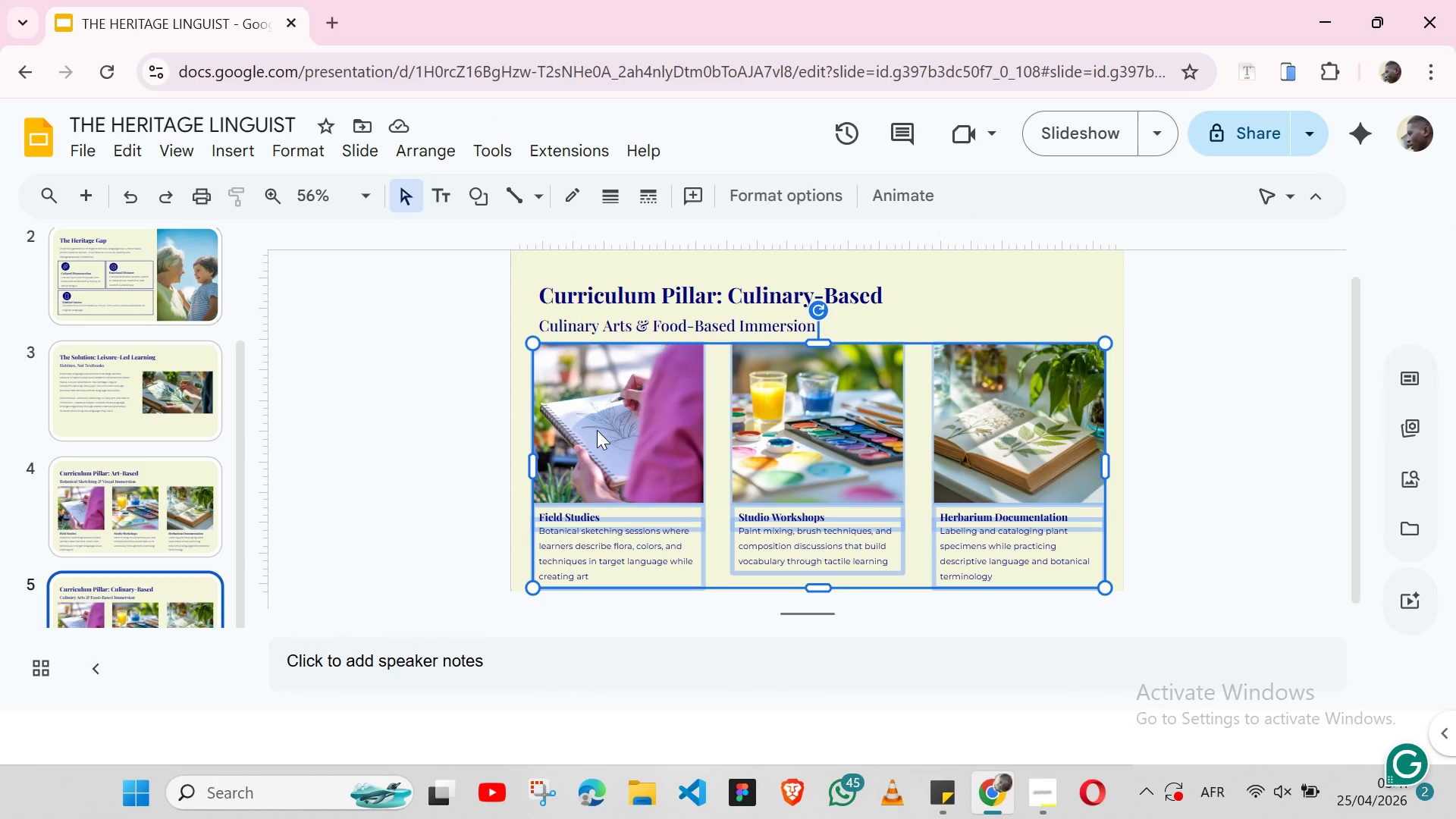 
triple_click([597, 430])
 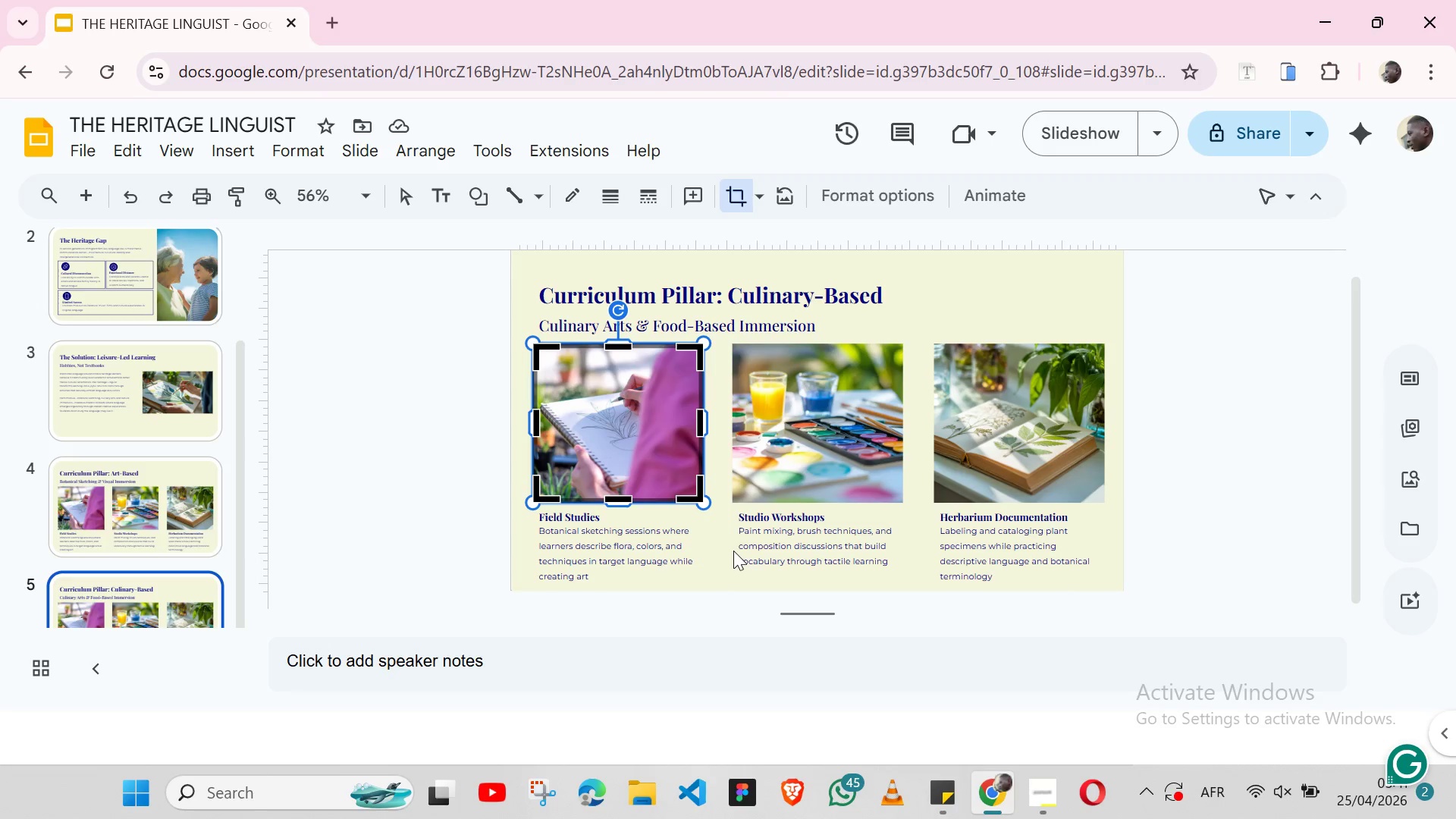 
left_click([731, 551])
 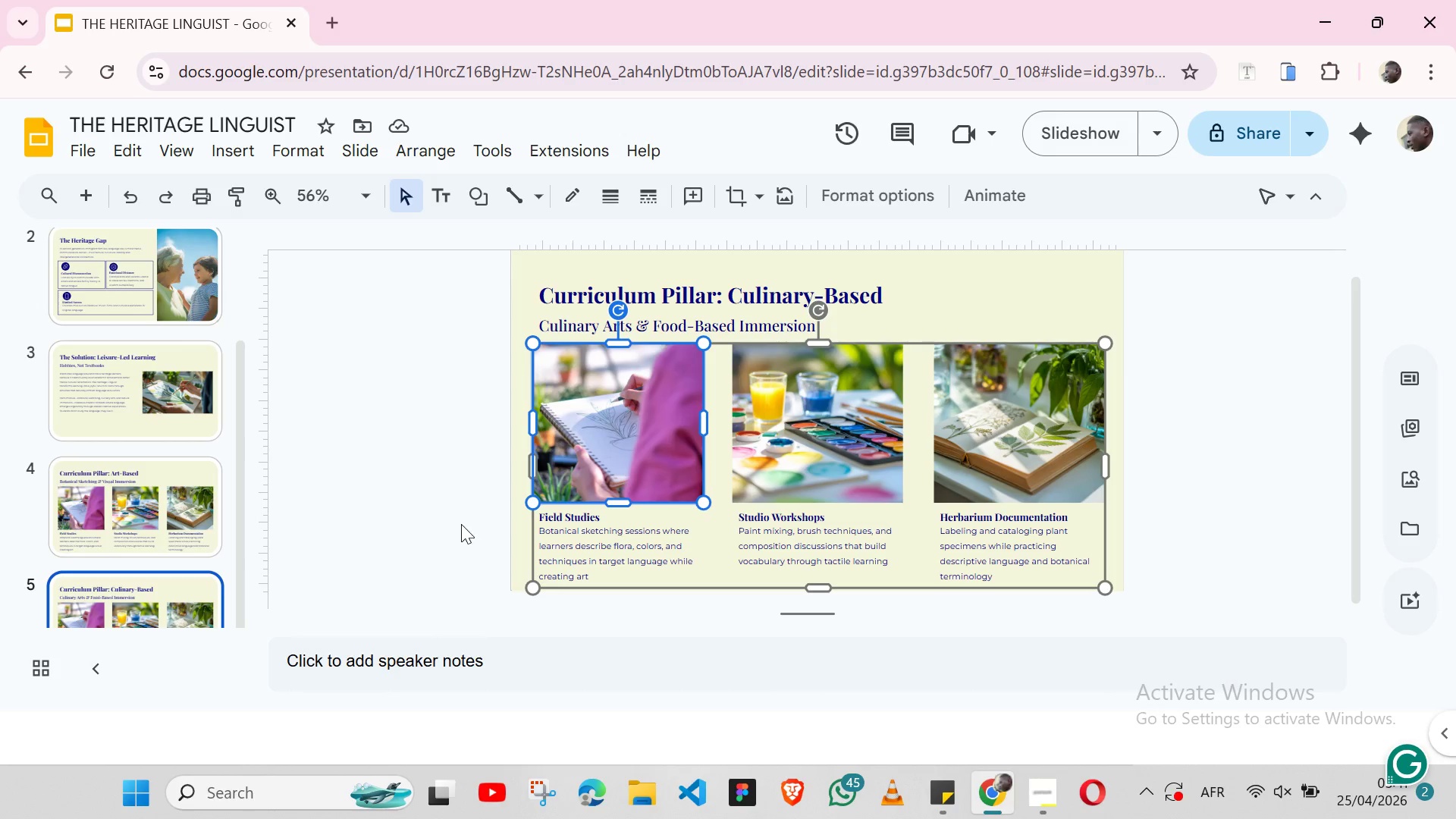 
left_click([460, 520])
 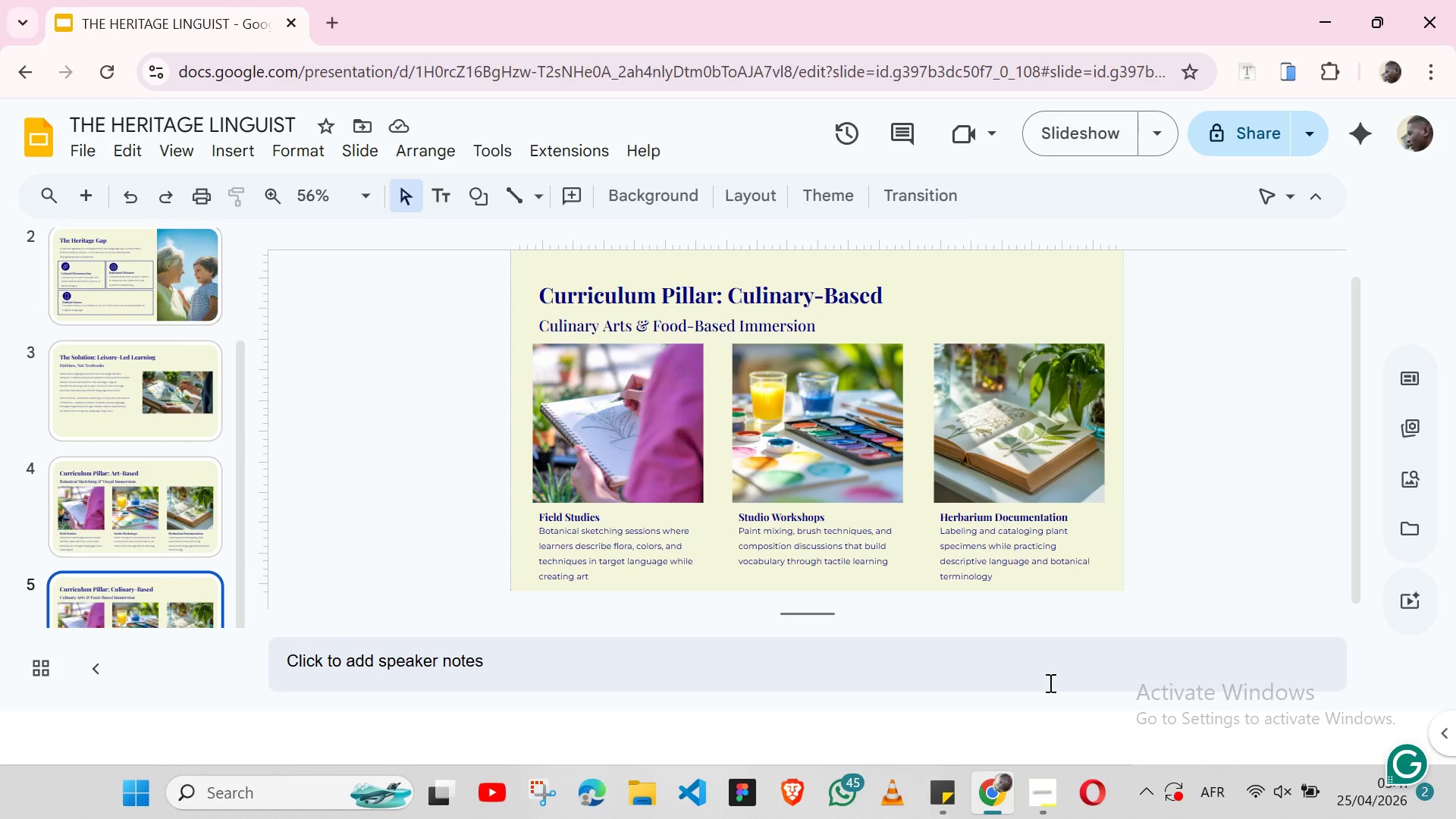 
left_click([946, 809])
 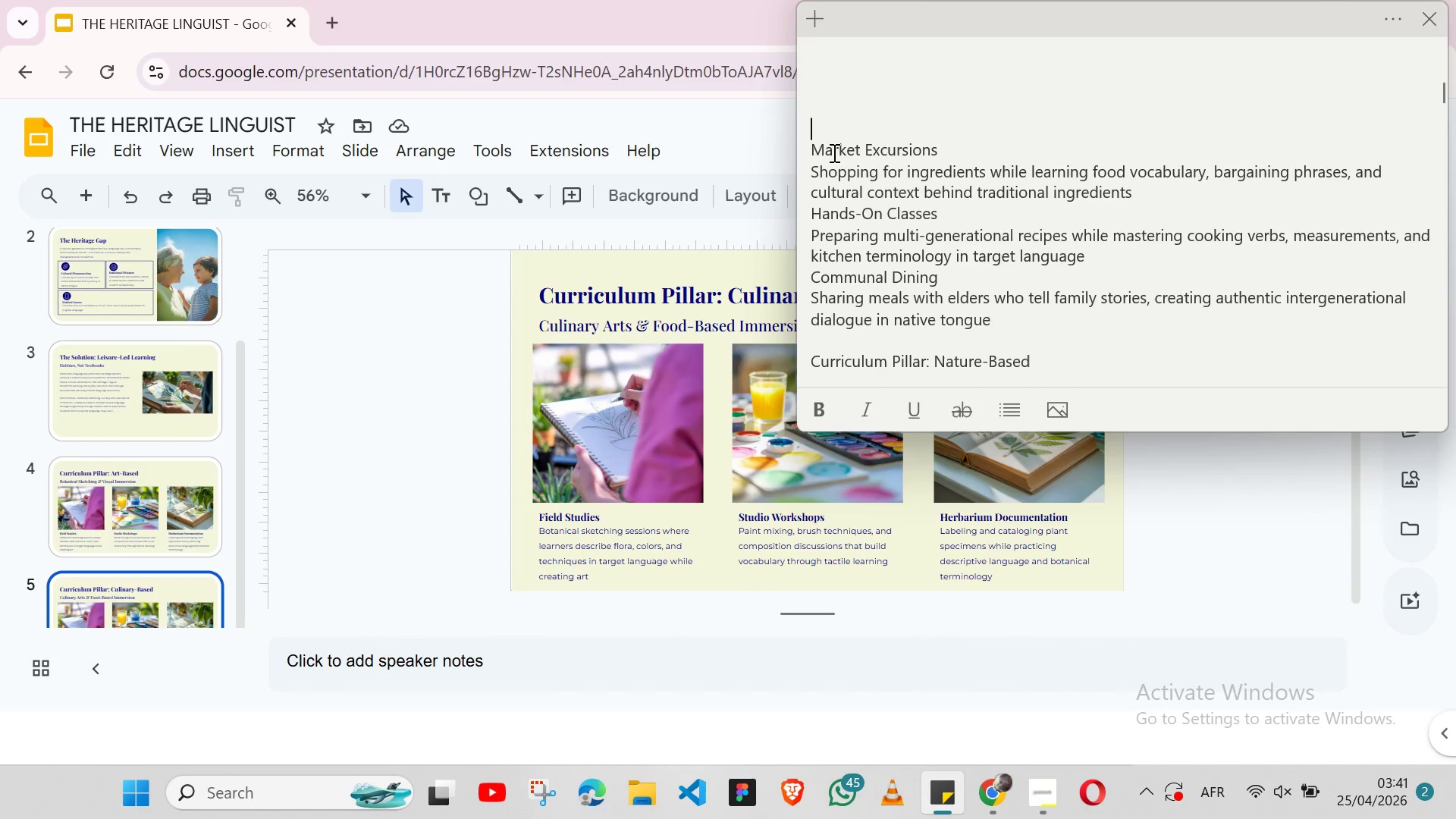 
double_click([833, 152])
 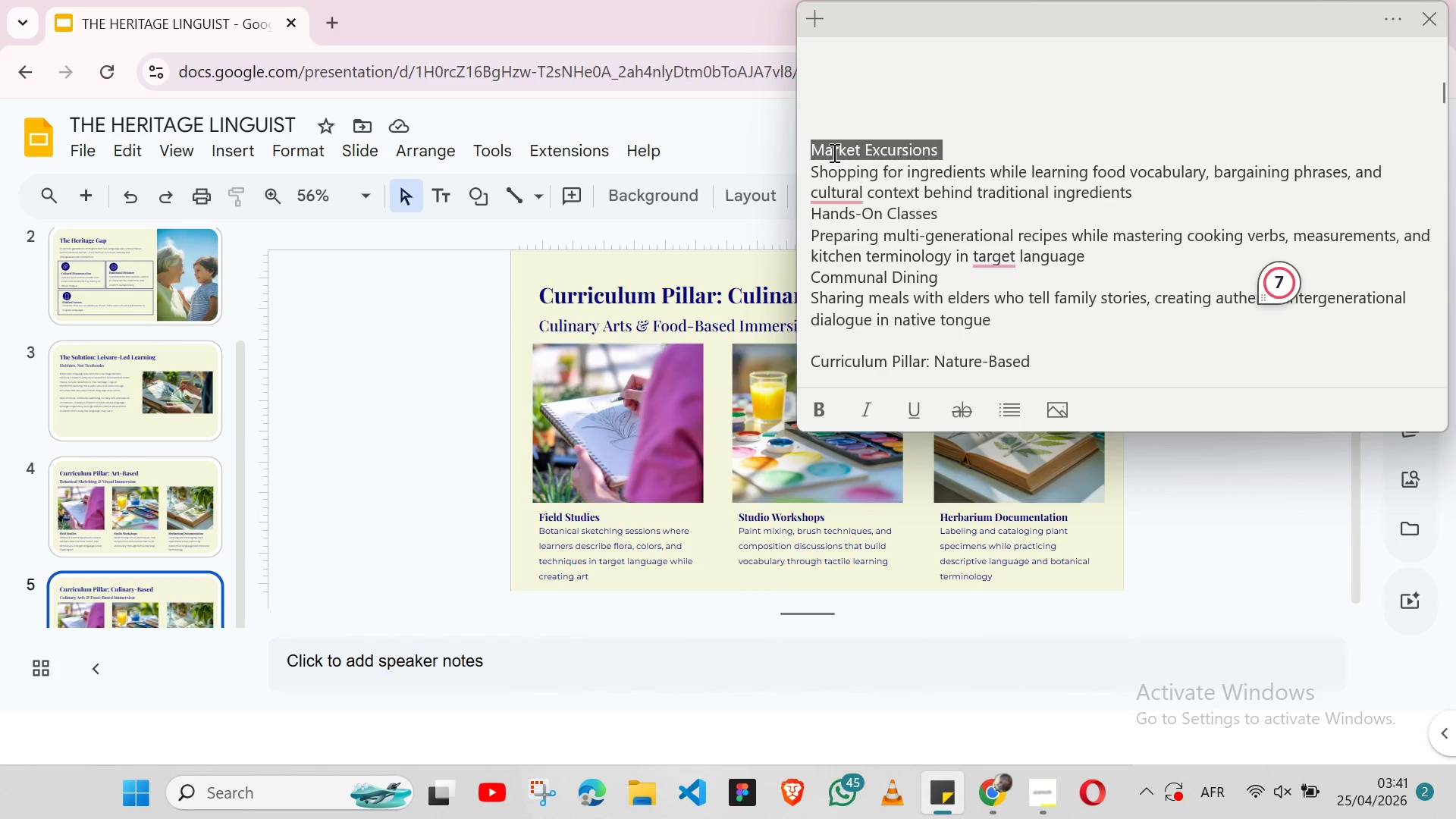 
triple_click([833, 152])
 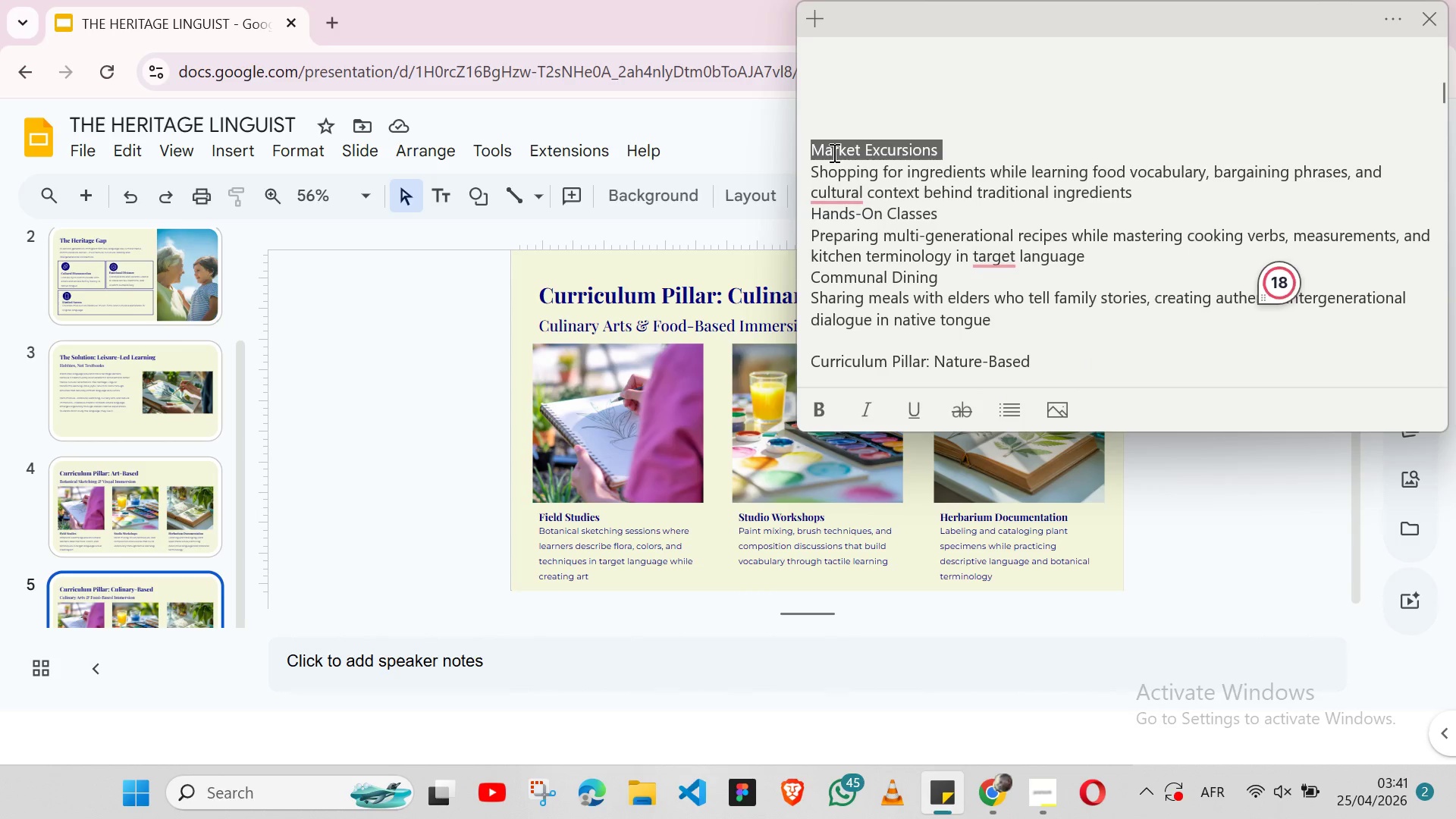 
key(Shift+ShiftLeft)
 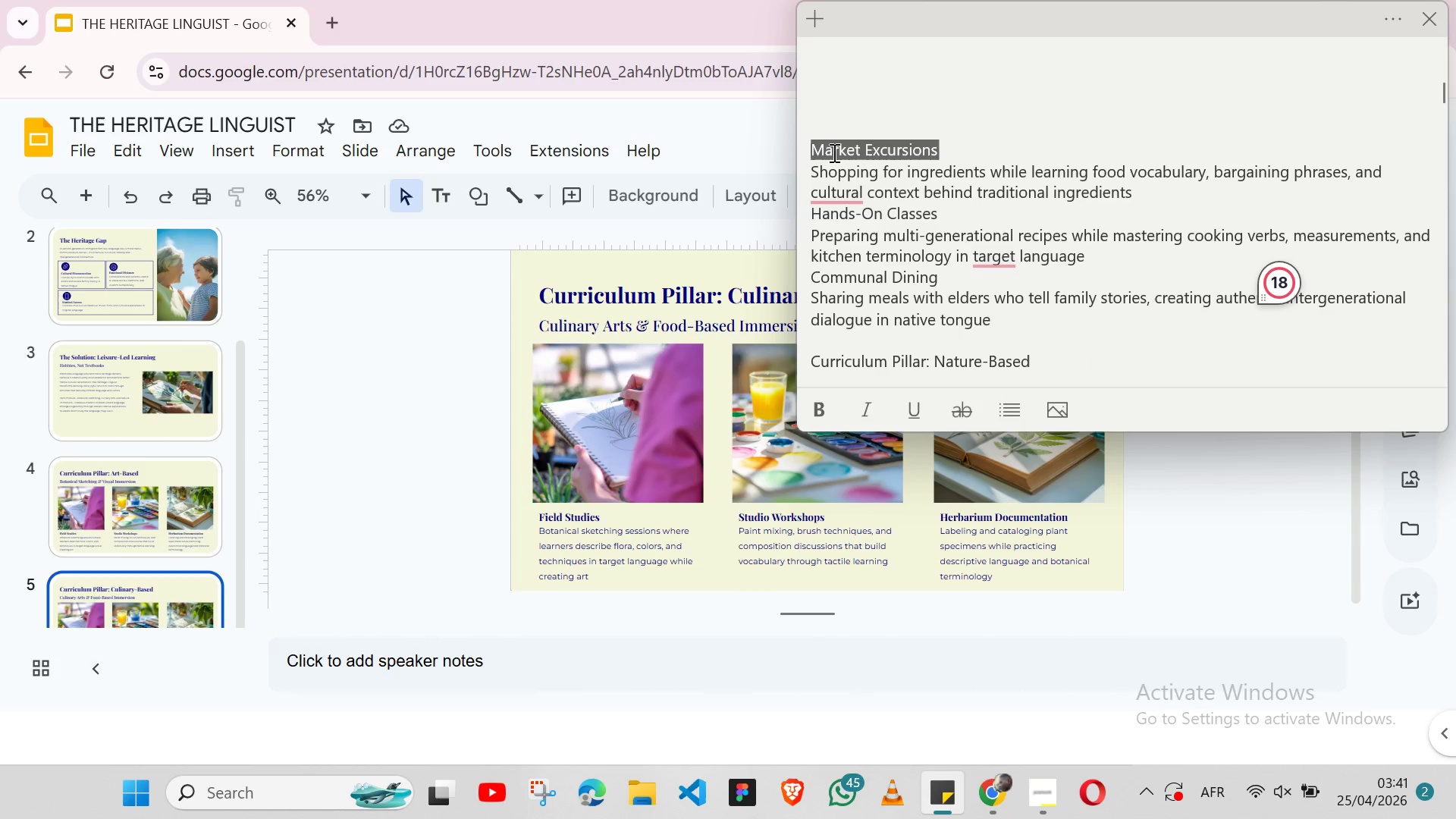 
key(Shift+ArrowLeft)
 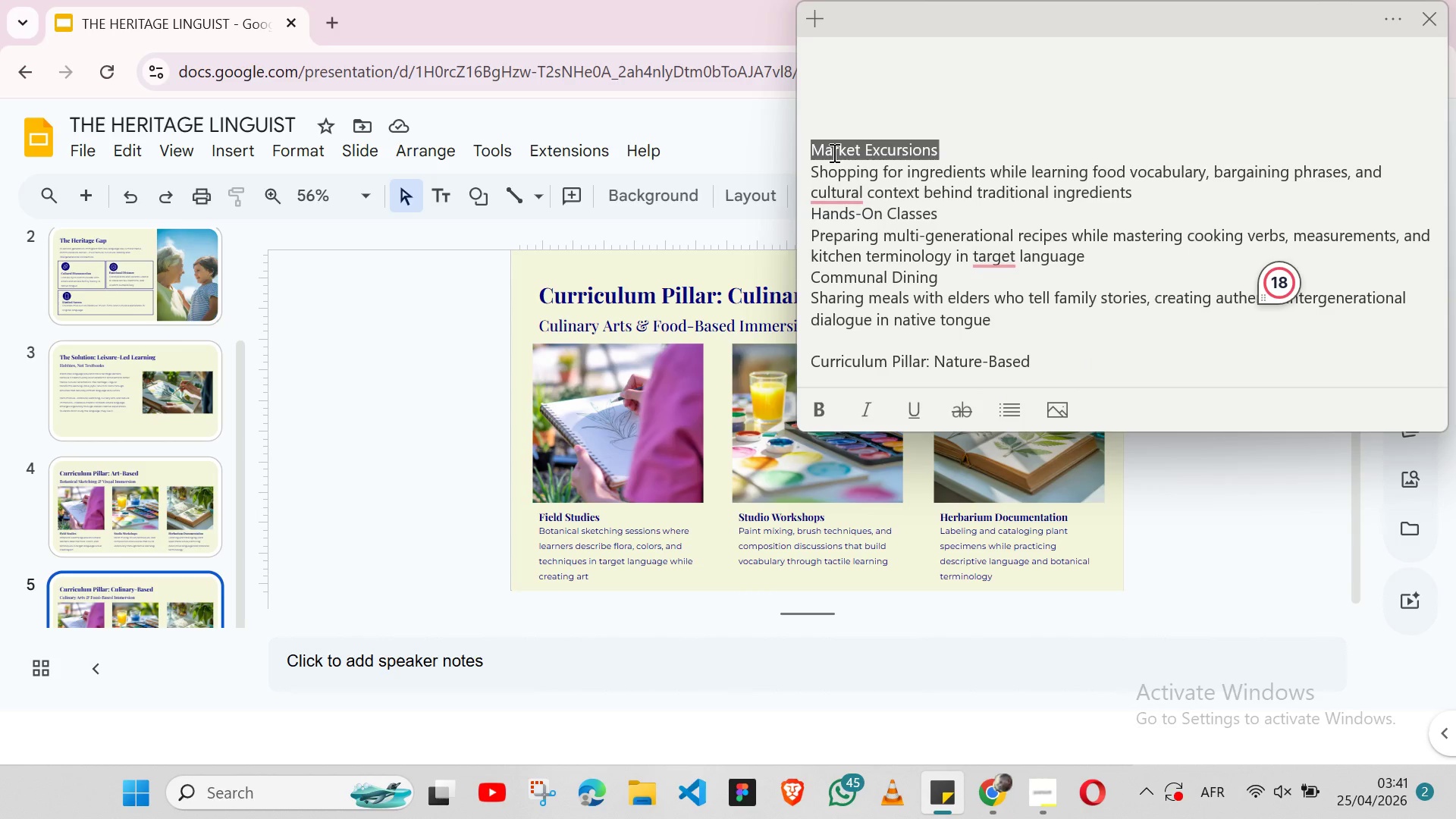 
key(Control+X)
 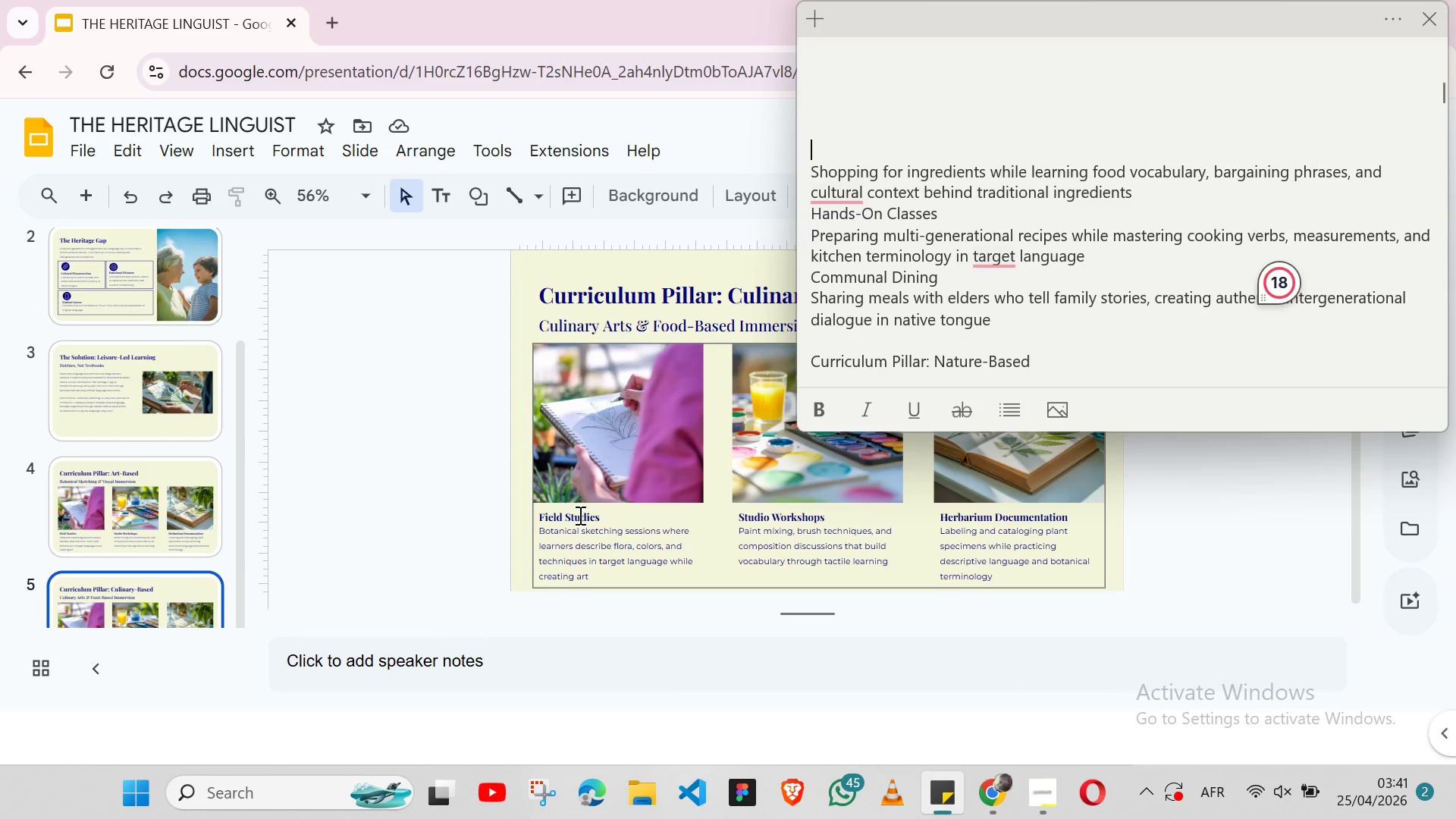 
double_click([579, 515])
 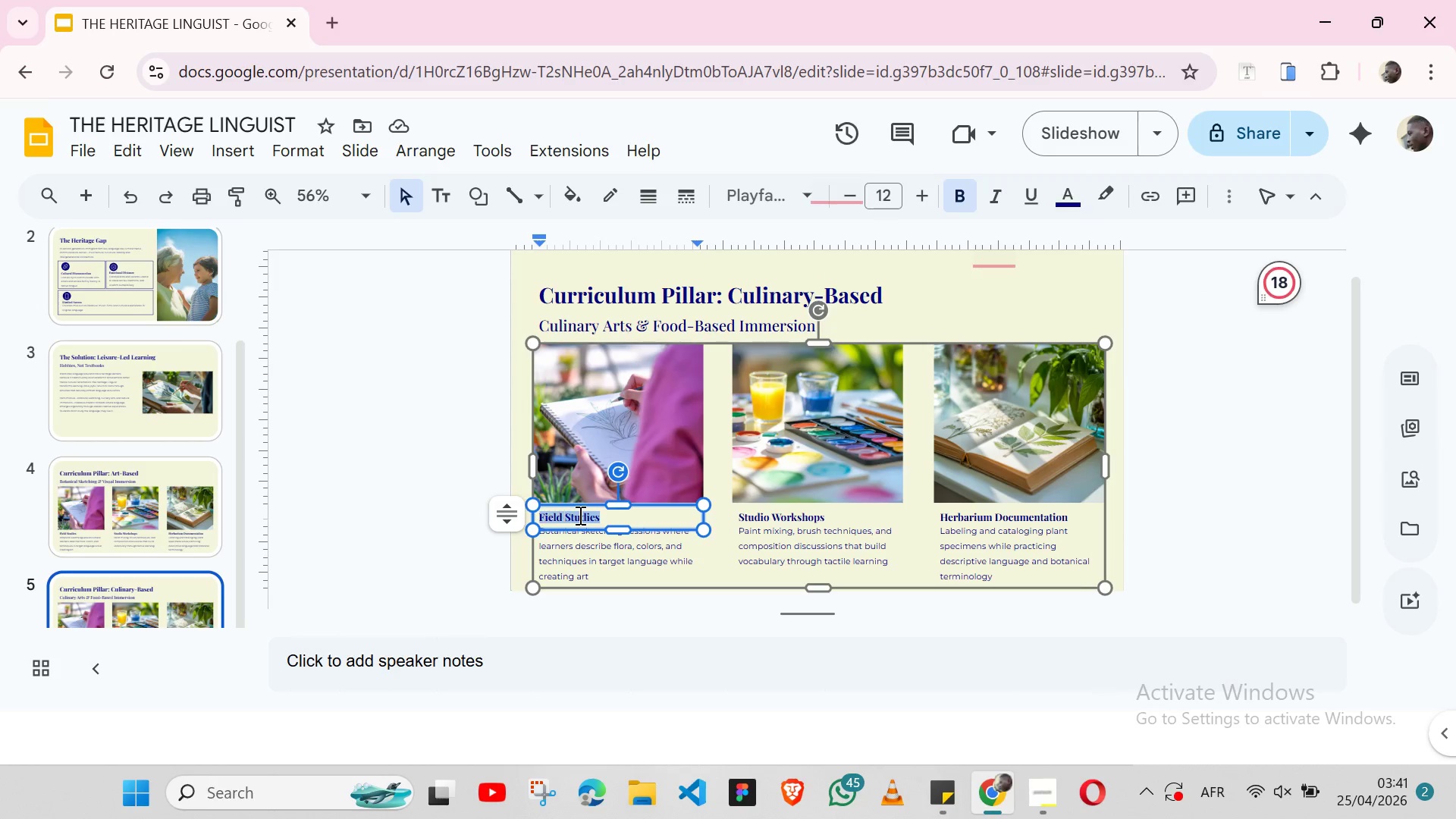 
triple_click([579, 515])
 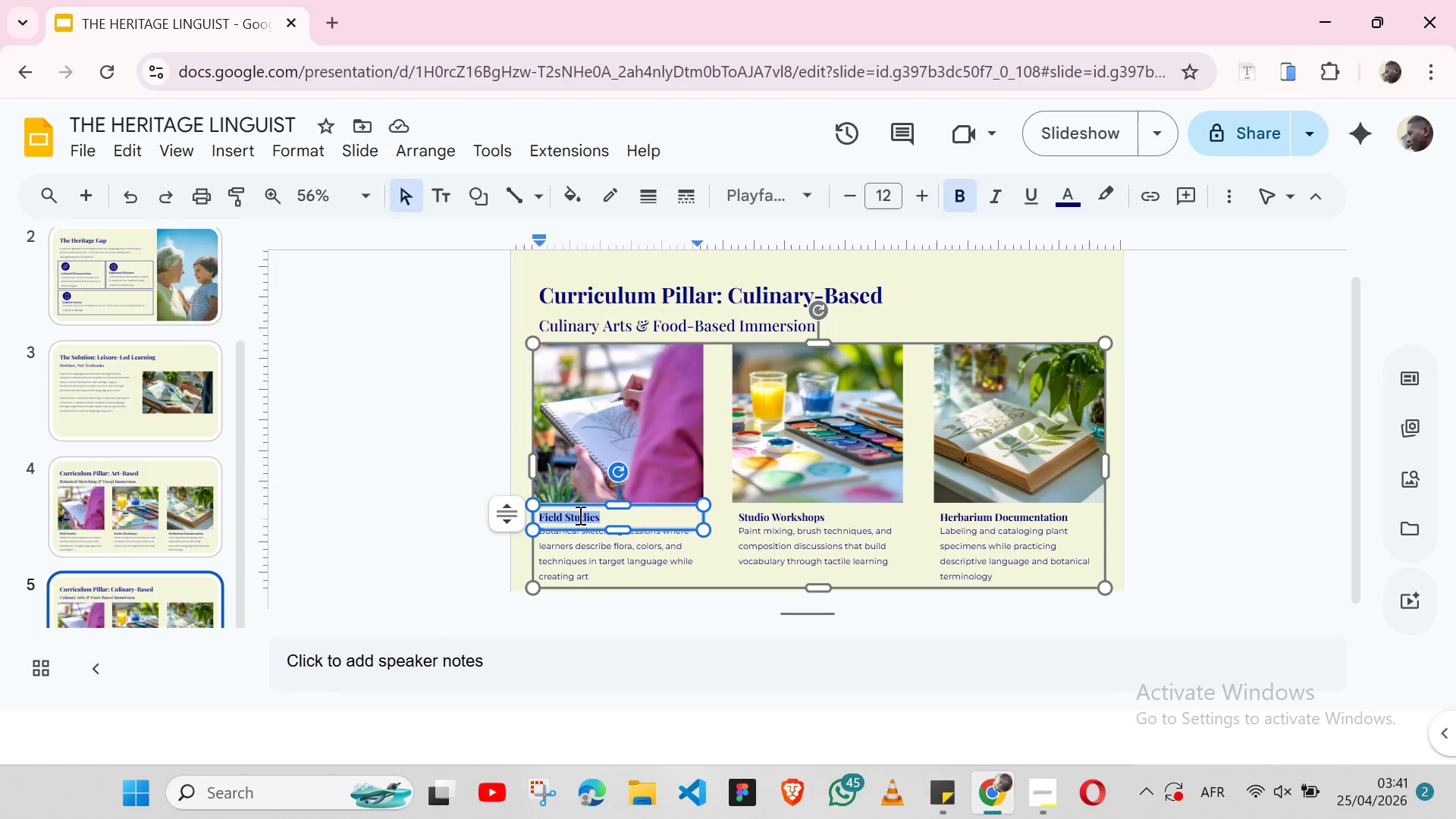 
key(Control+ControlLeft)
 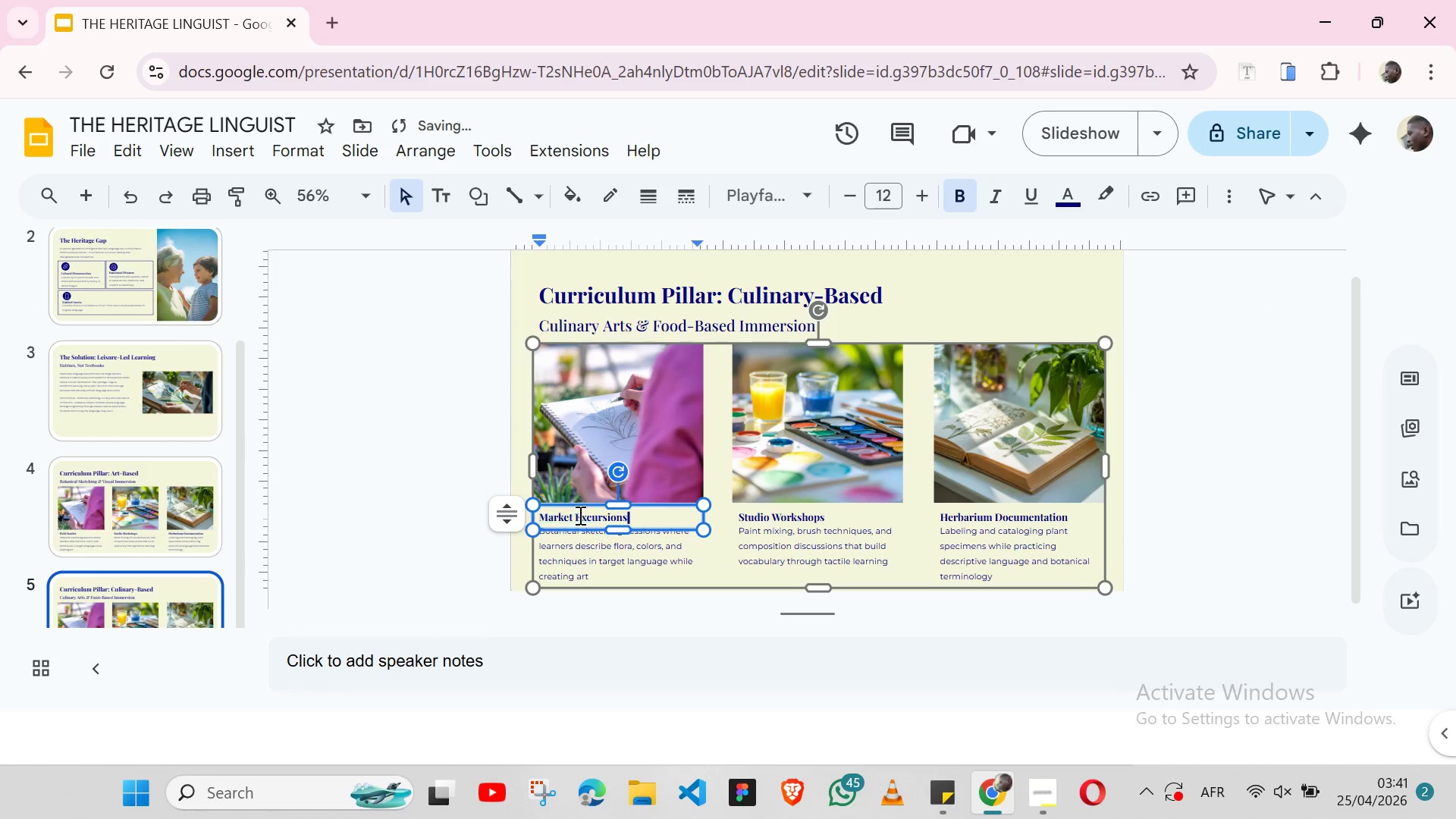 
key(Control+V)
 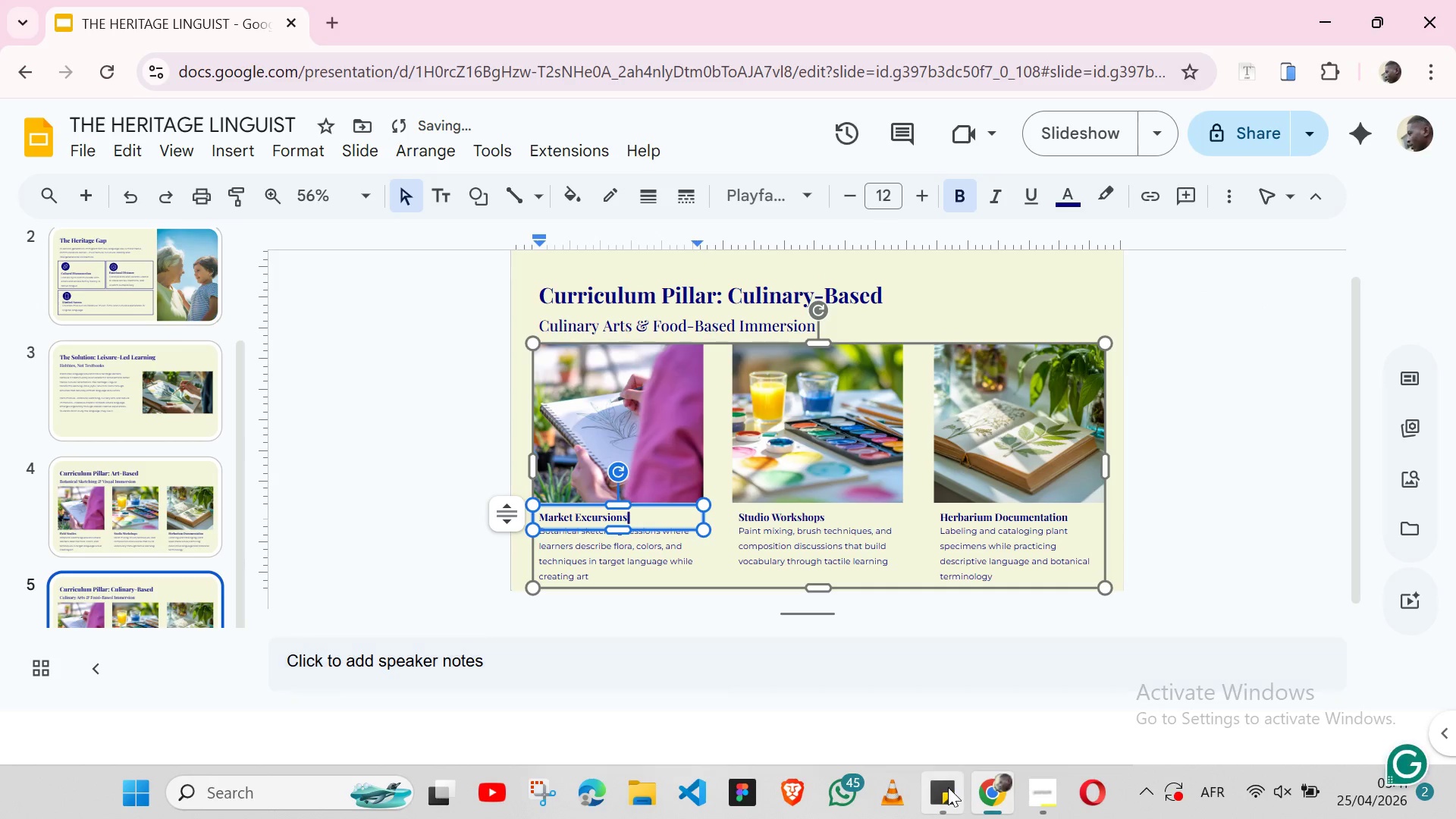 
left_click([948, 787])
 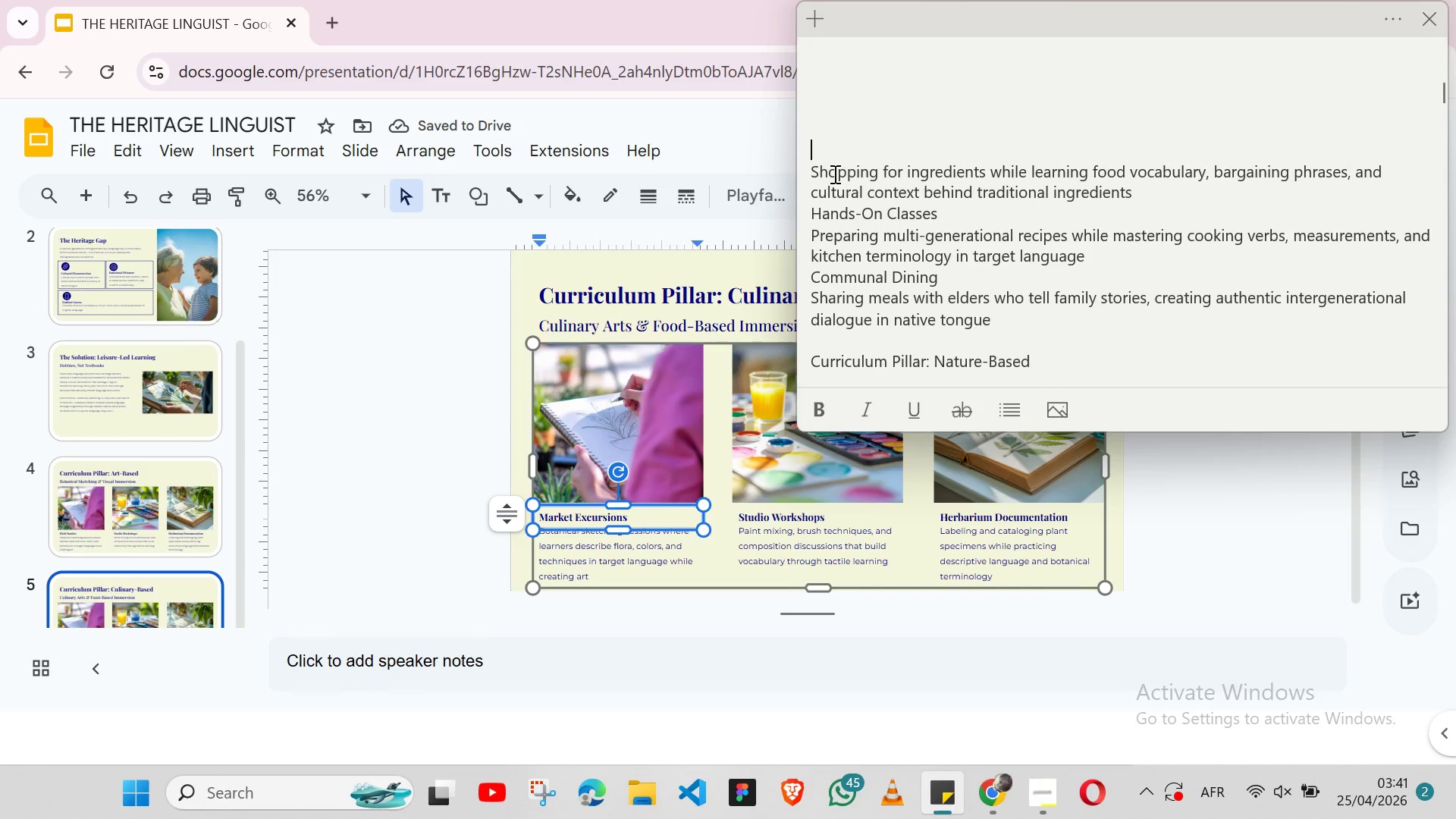 
double_click([833, 174])
 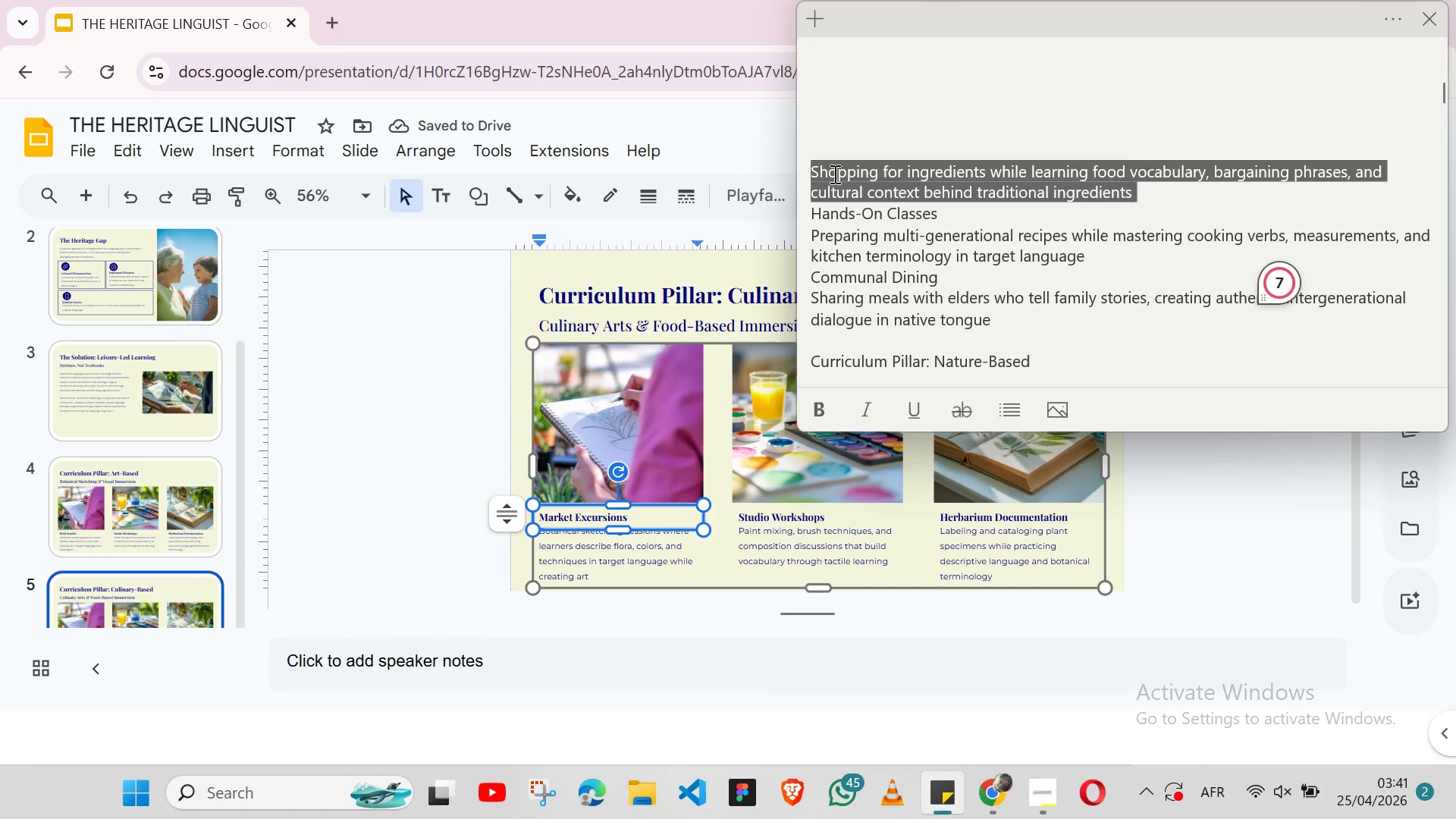 
triple_click([833, 174])
 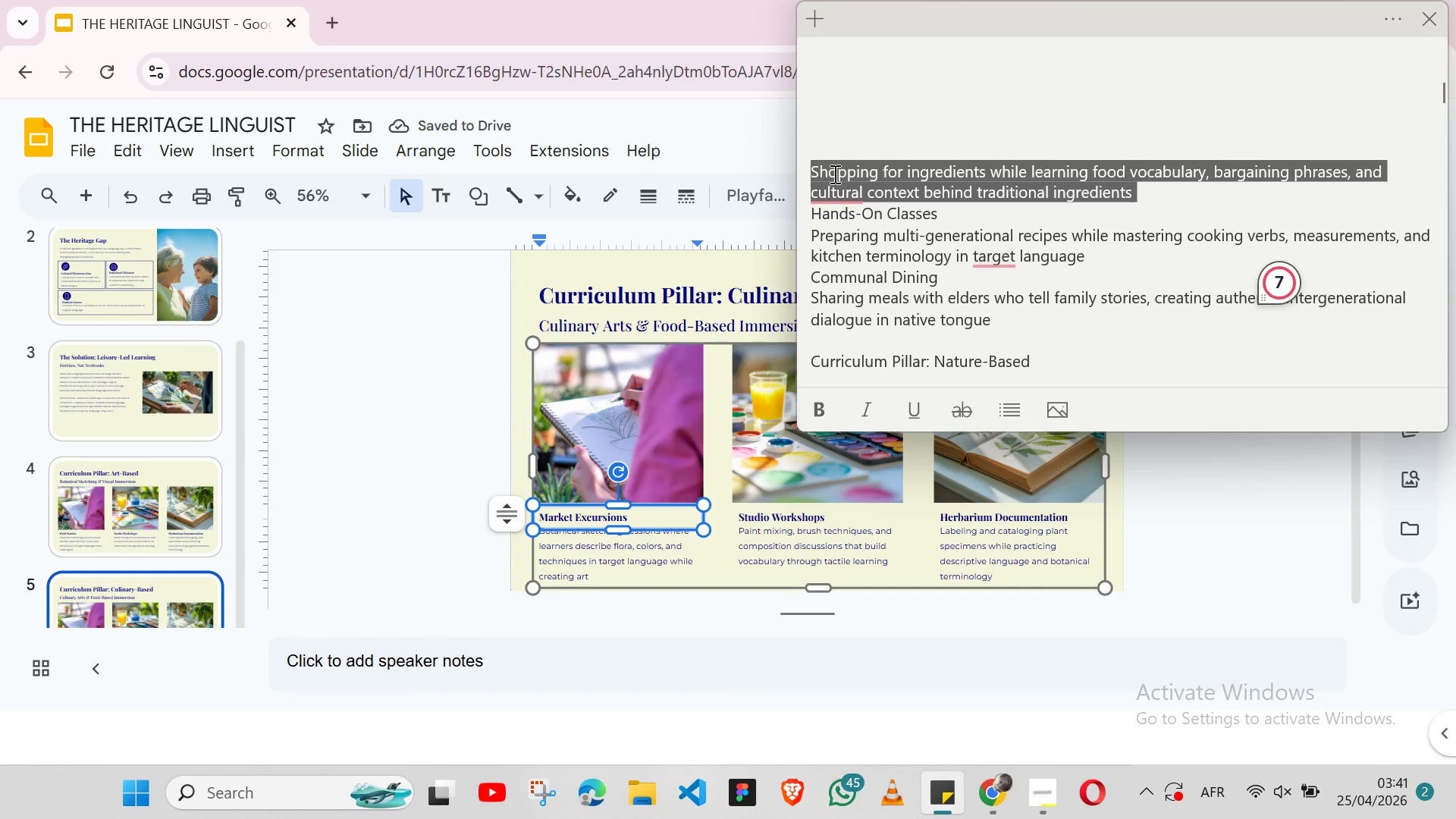 
key(Shift+ArrowLeft)
 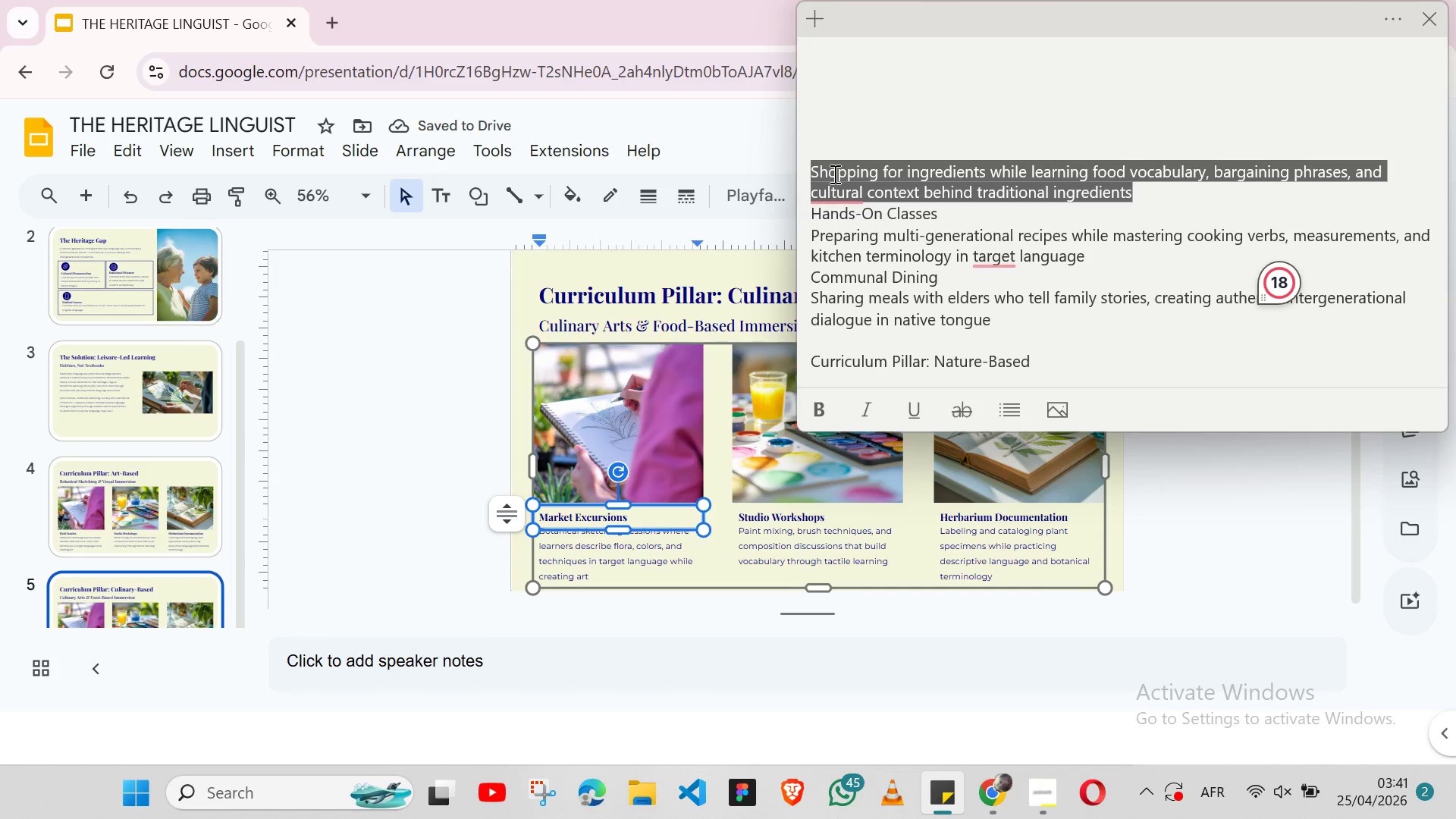 
key(Control+X)
 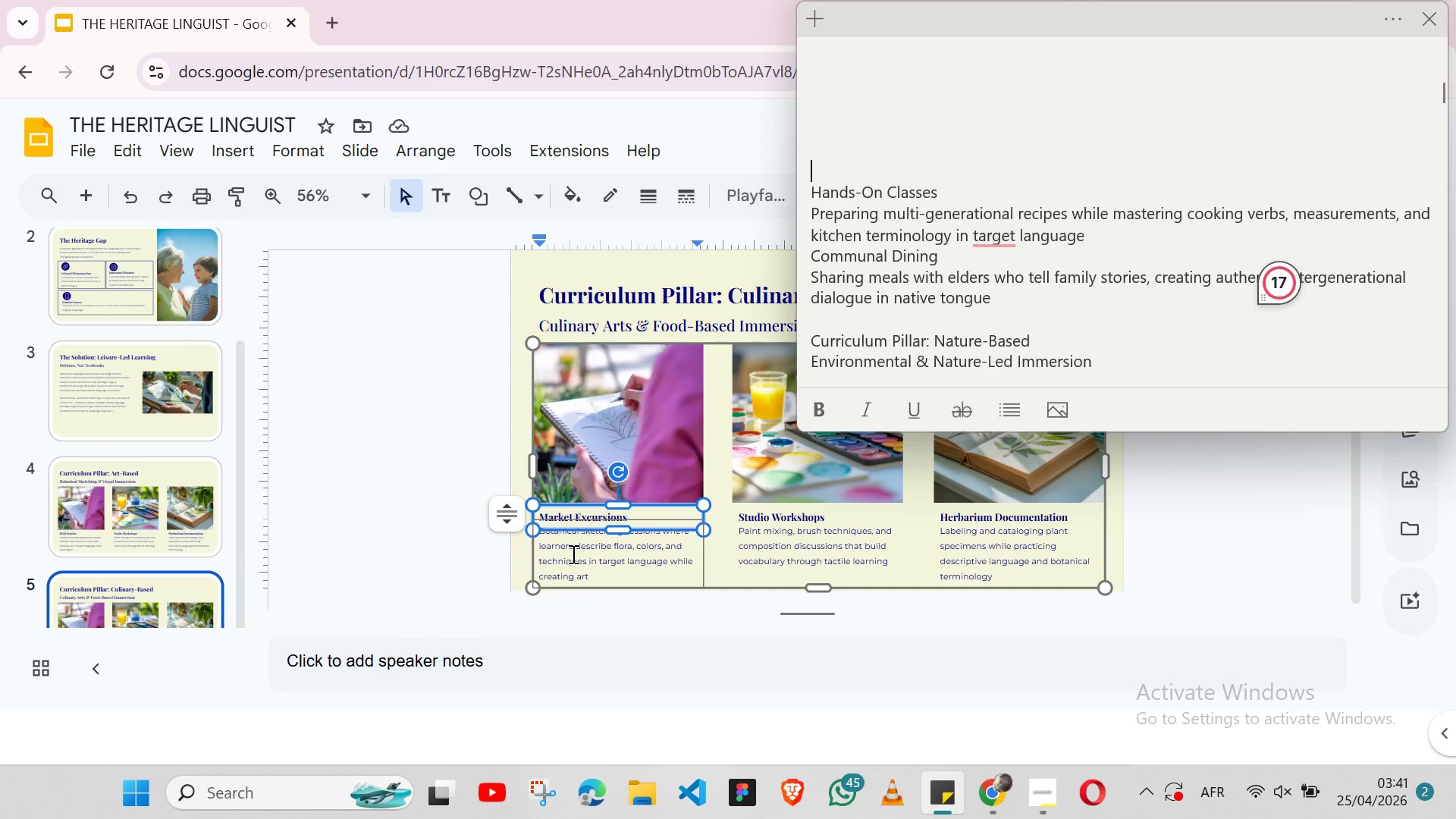 
double_click([572, 554])
 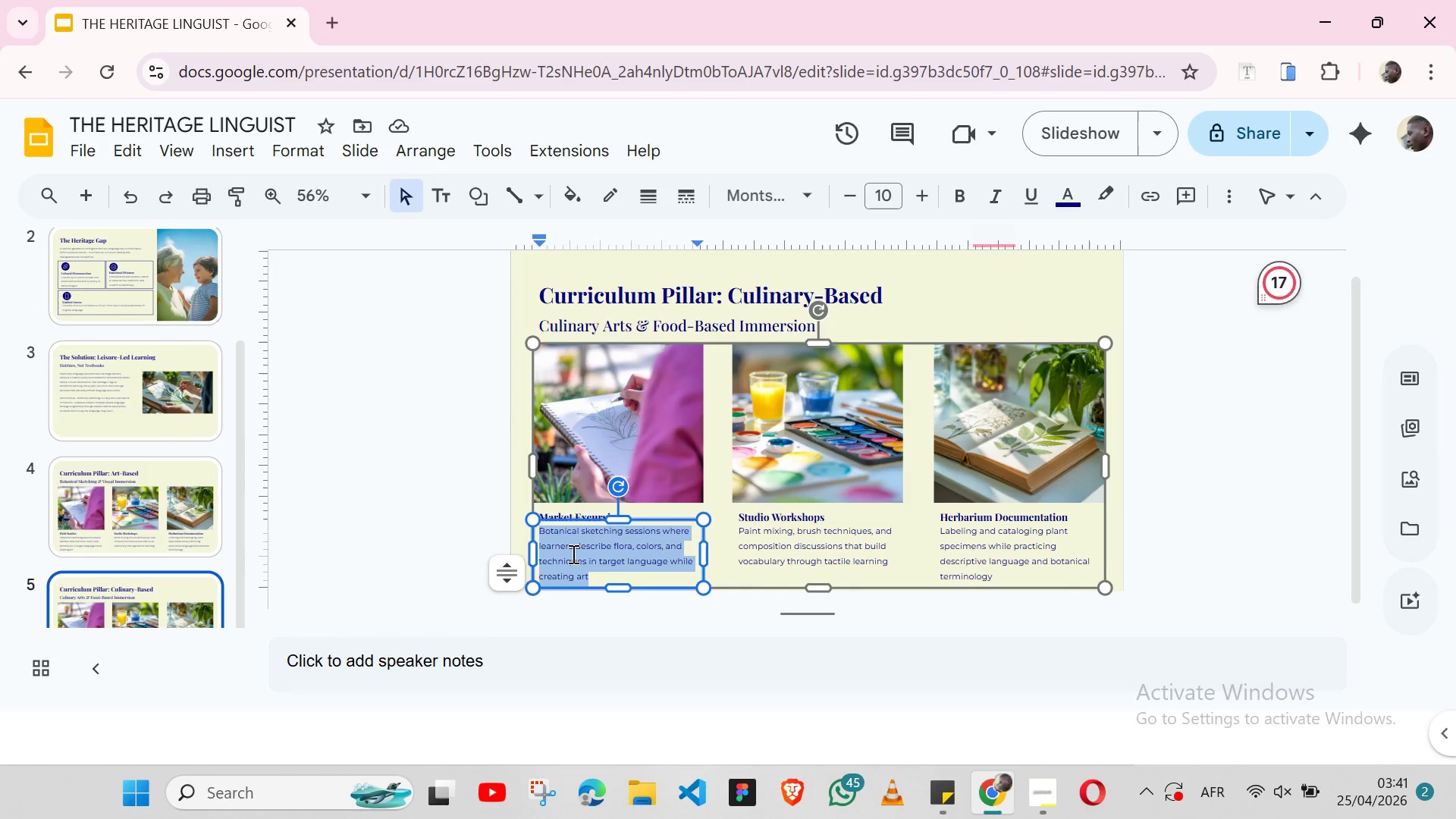 
triple_click([572, 554])
 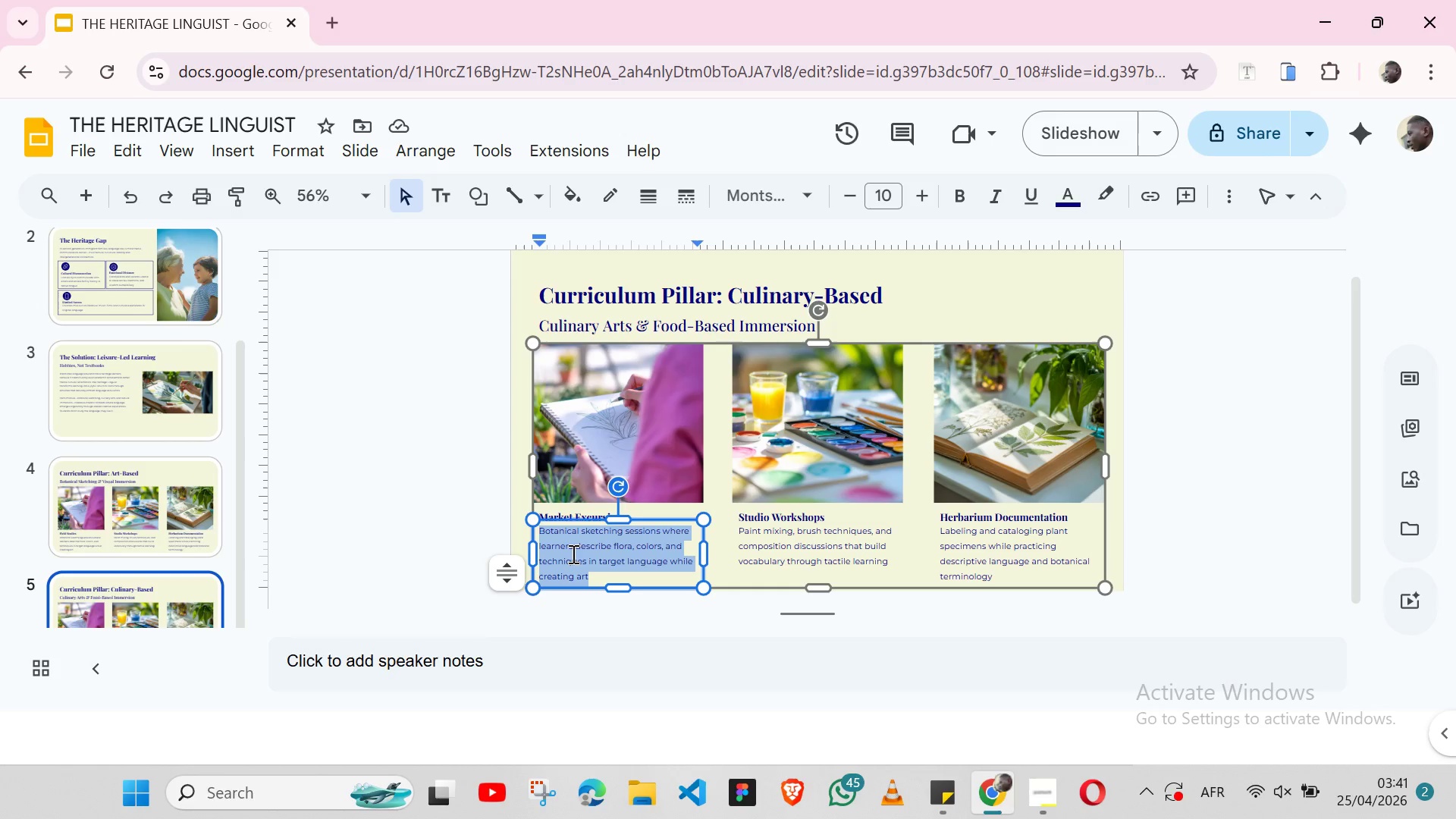 
key(Control+V)
 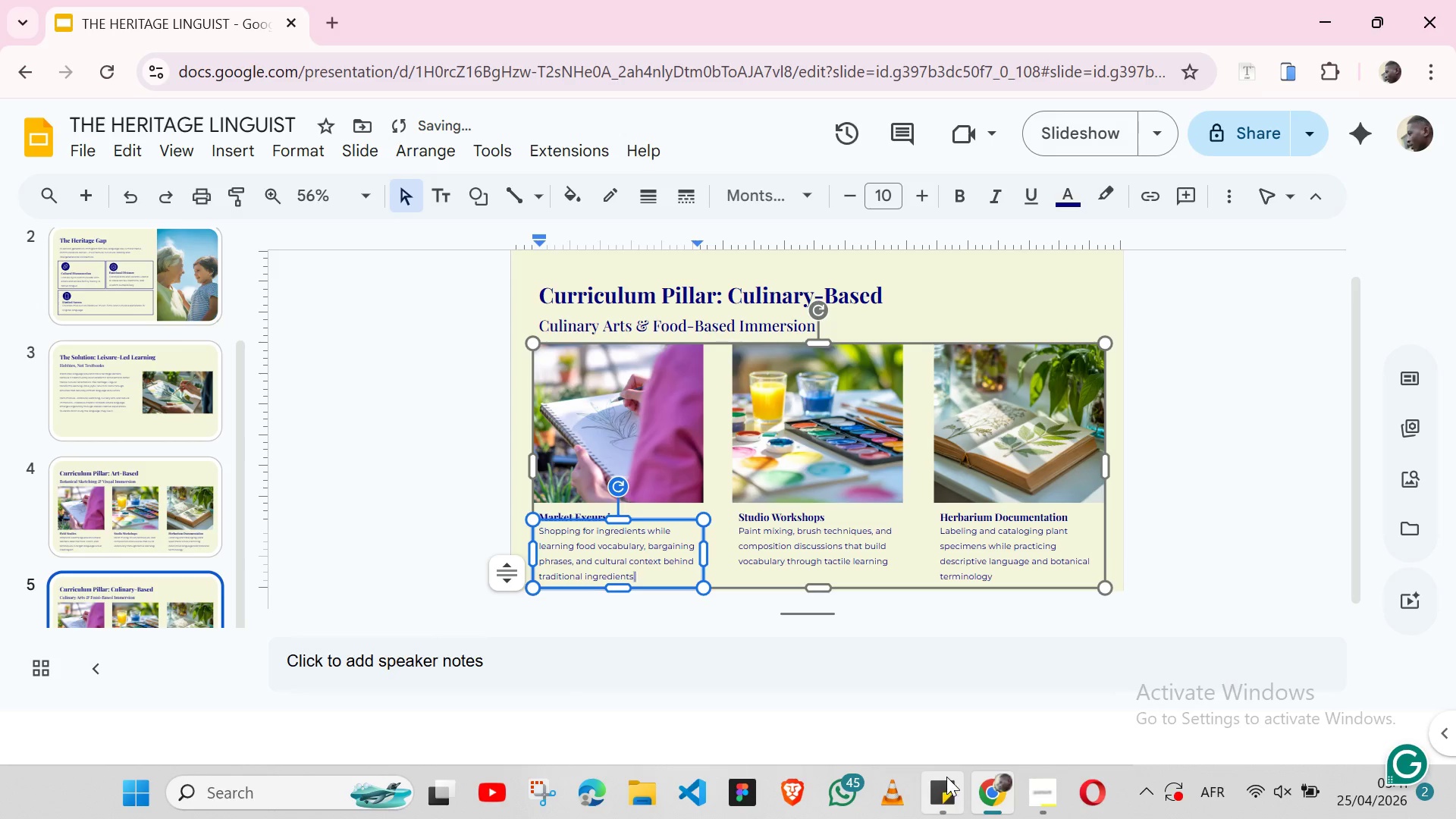 
left_click([946, 777])
 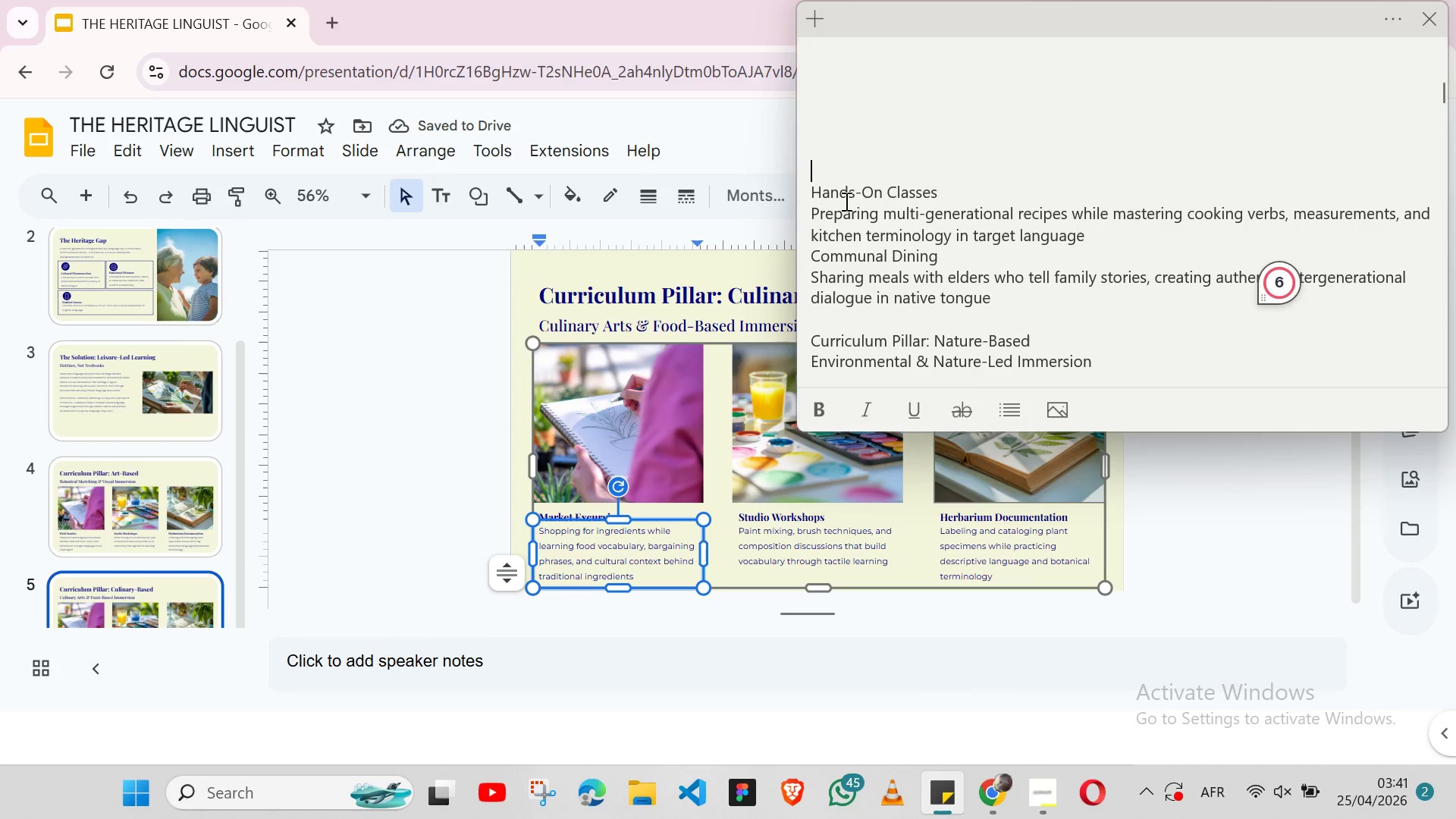 
double_click([845, 199])
 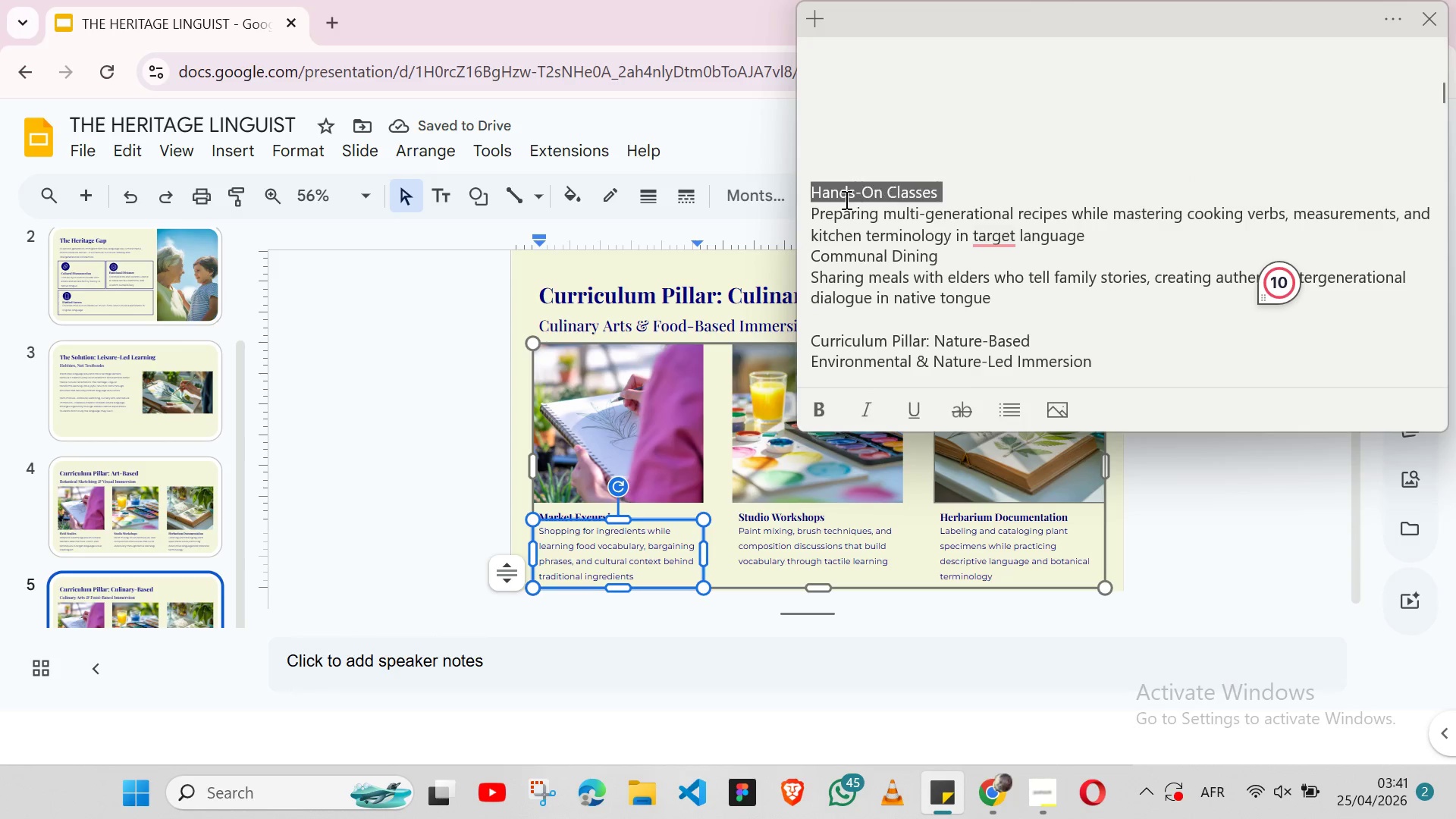 
triple_click([845, 199])
 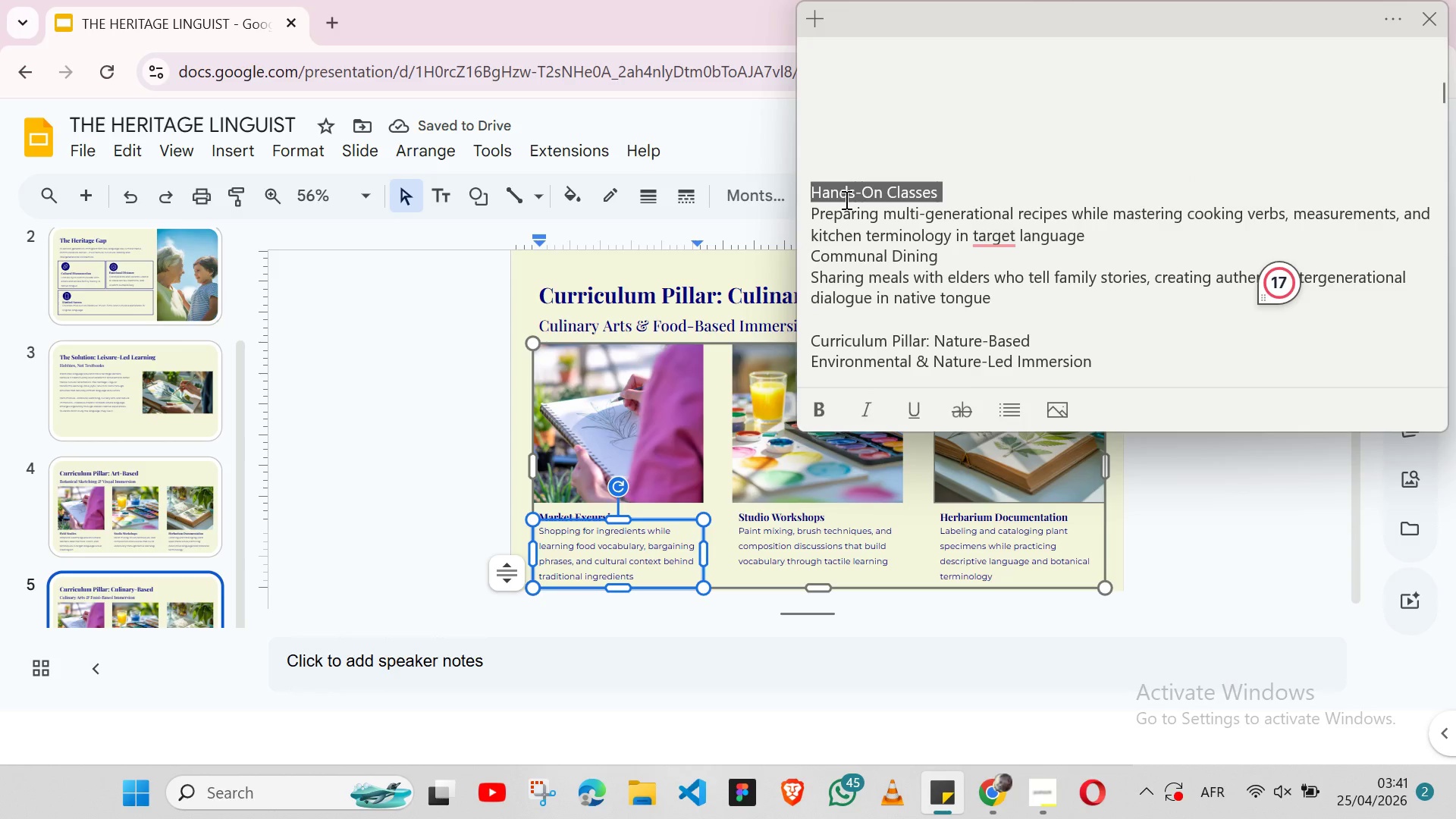 
key(Shift+ArrowLeft)
 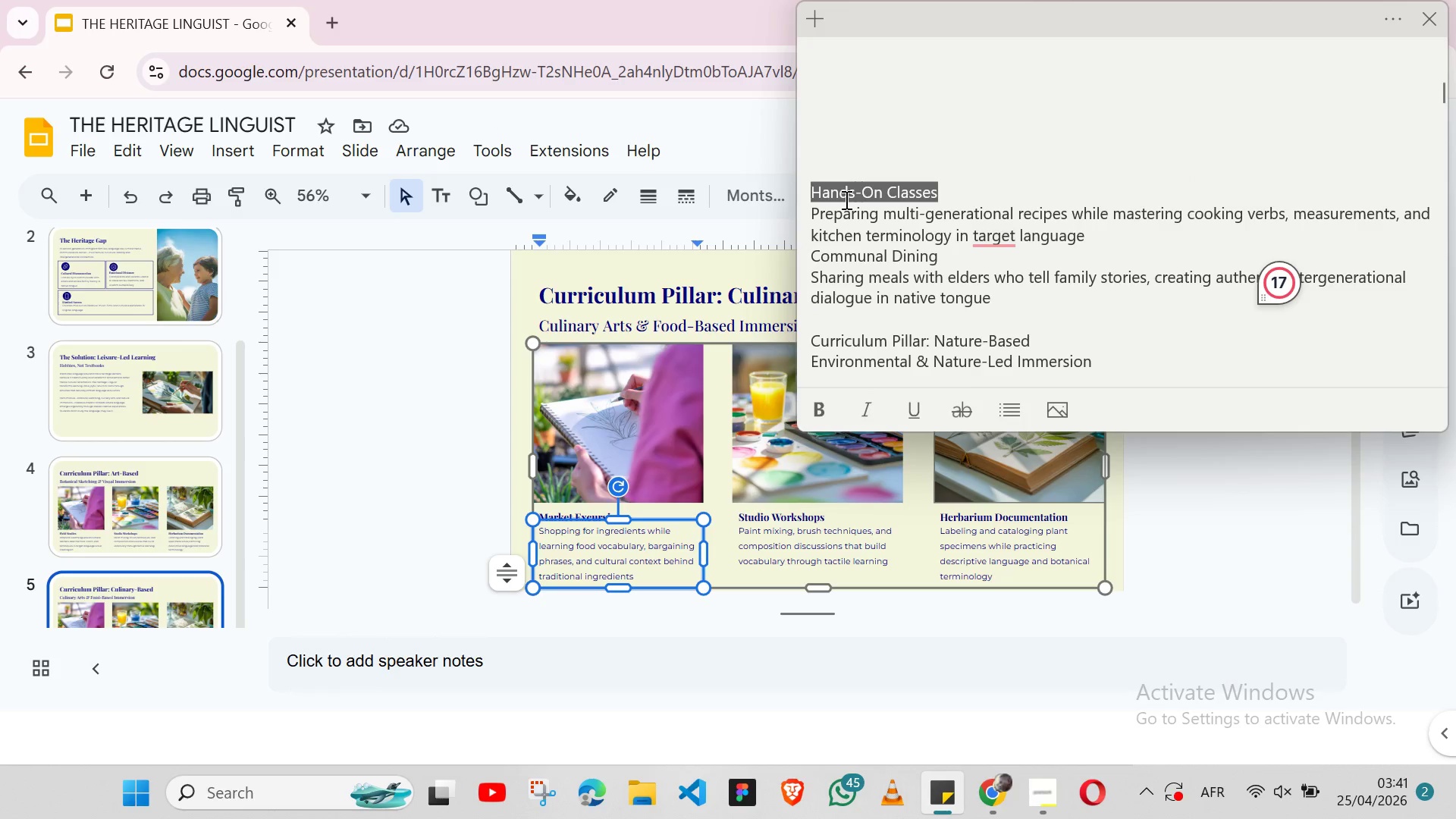 
key(Control+X)
 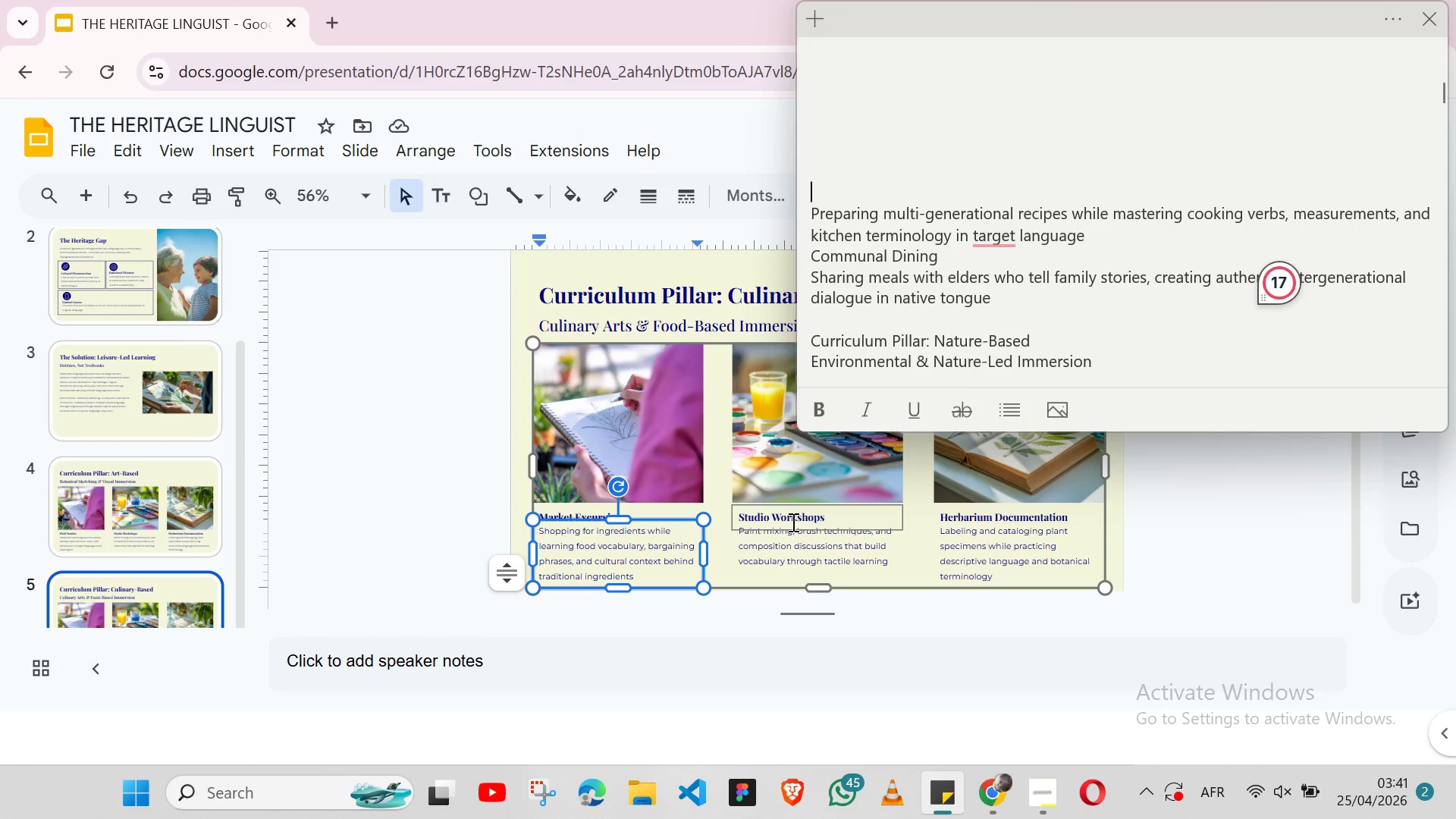 
double_click([792, 522])
 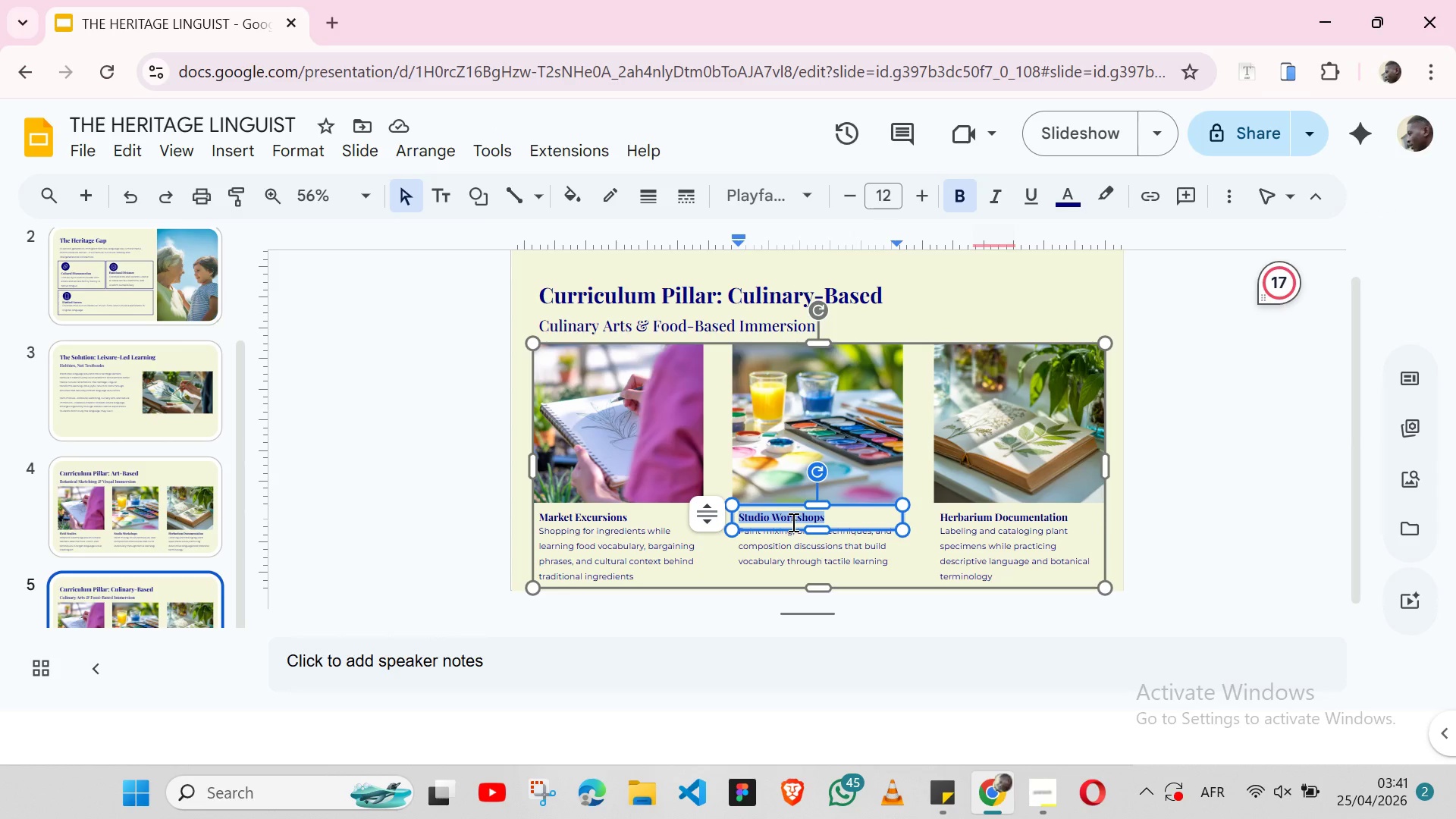 
triple_click([792, 522])
 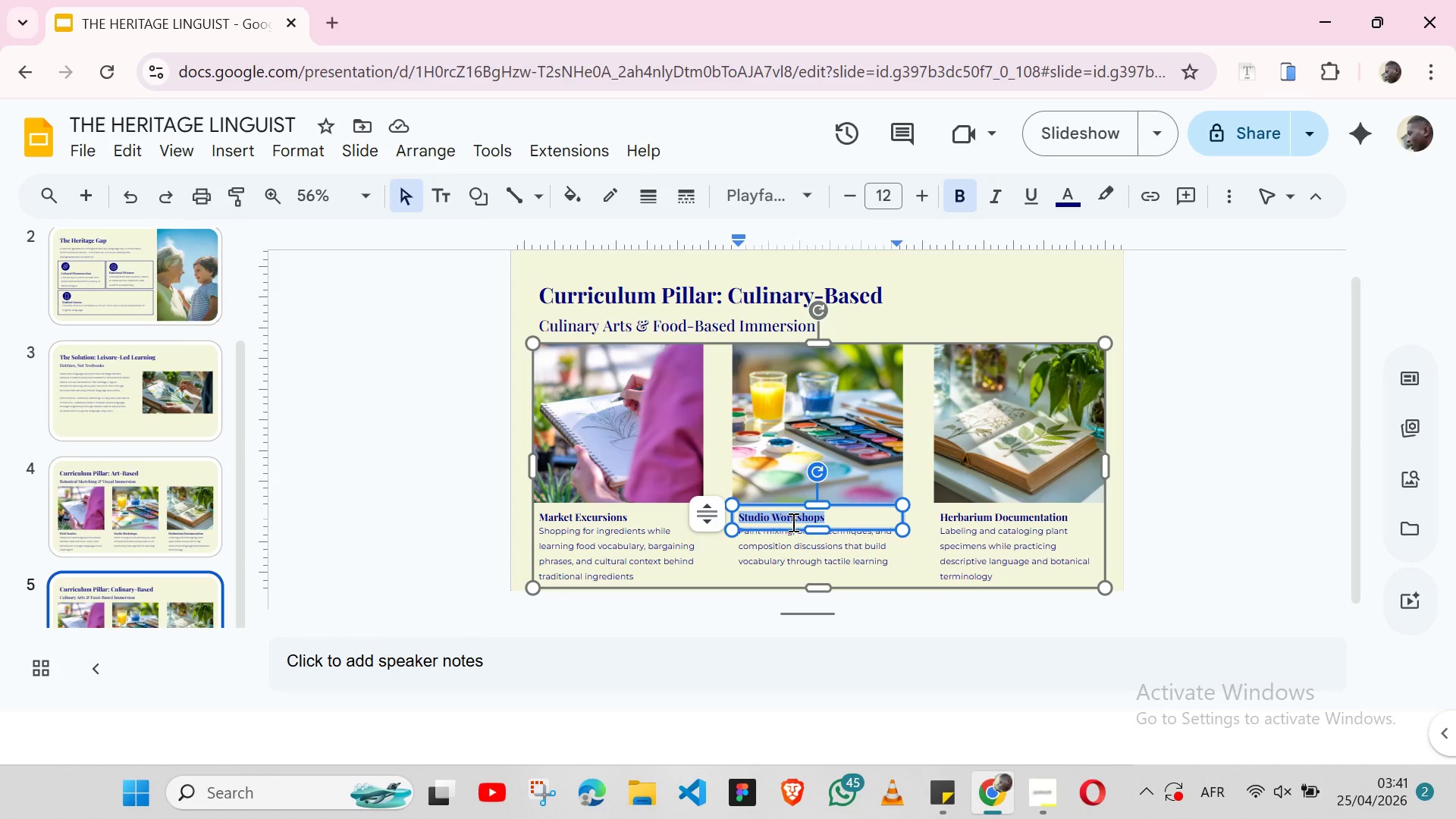 
key(Control+V)
 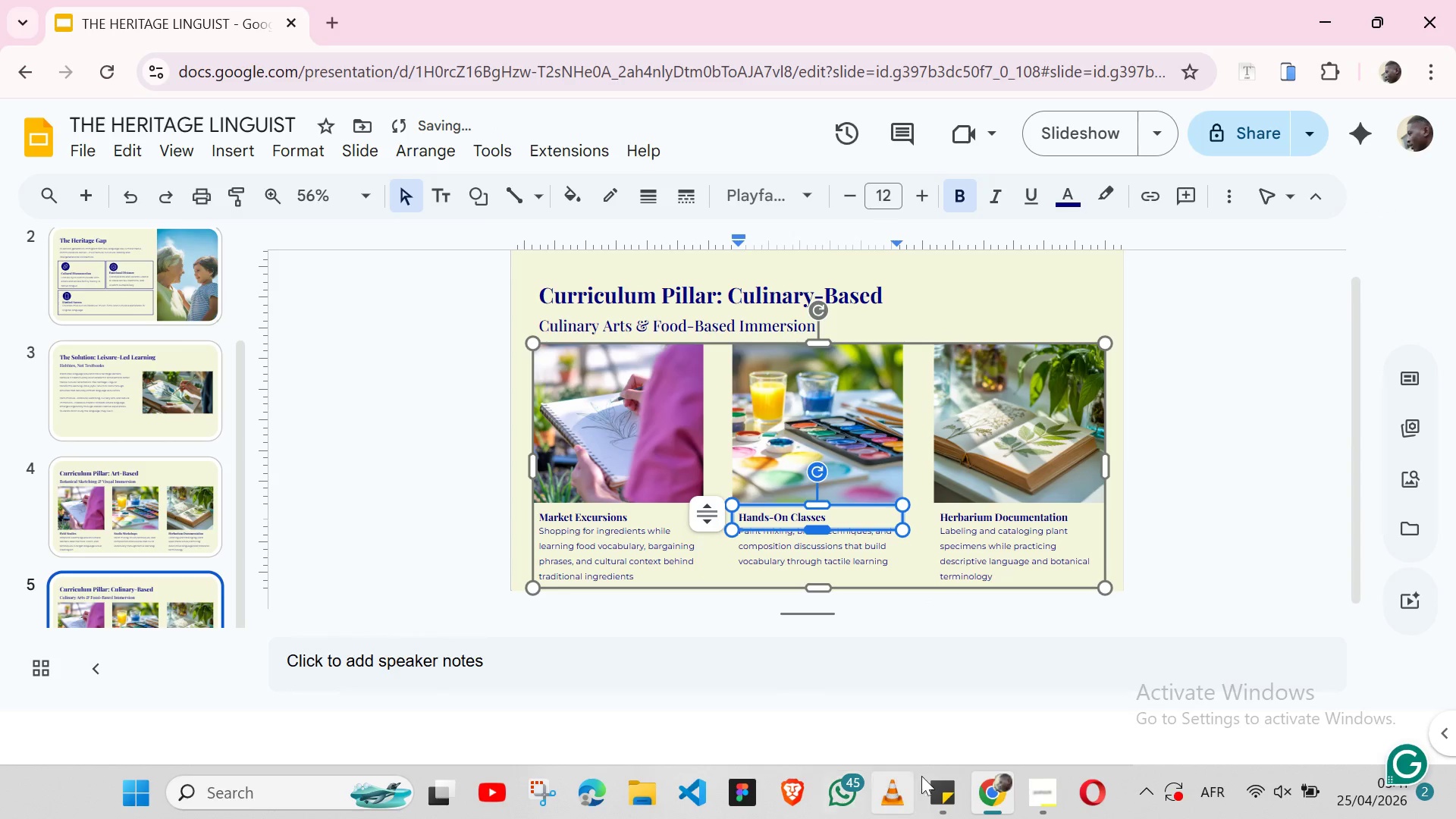 
left_click([938, 780])
 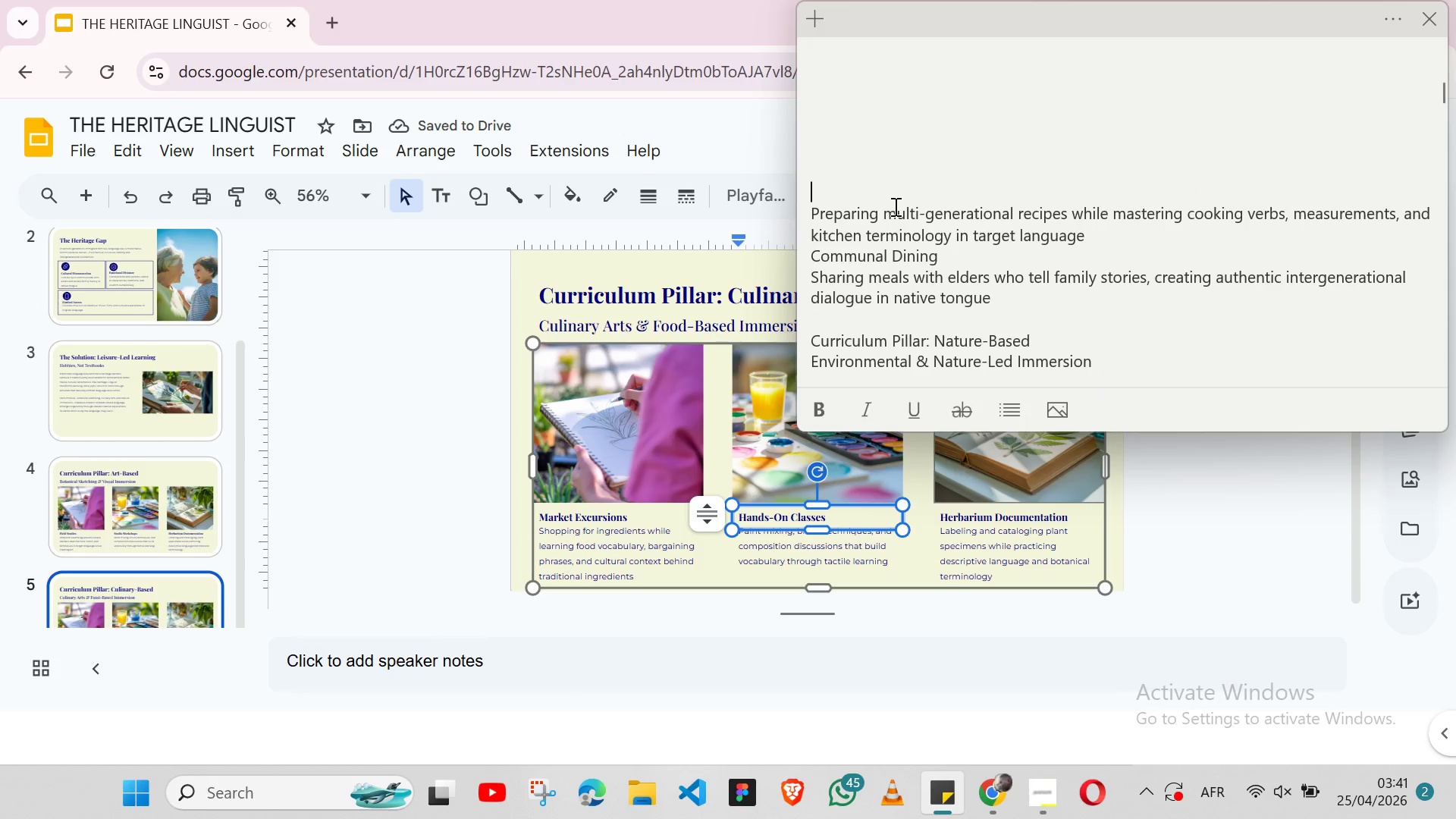 
double_click([894, 206])
 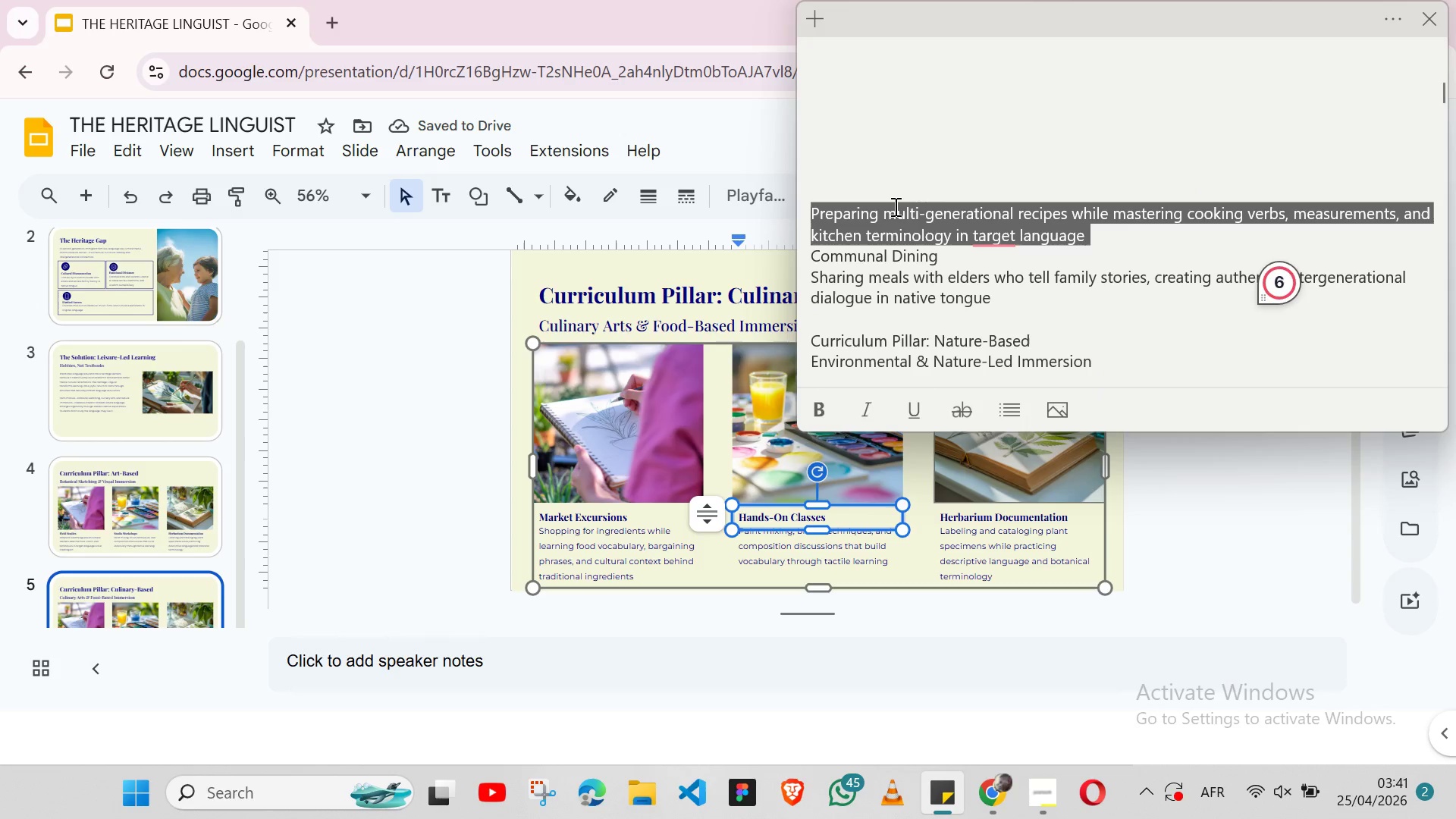 
triple_click([894, 206])
 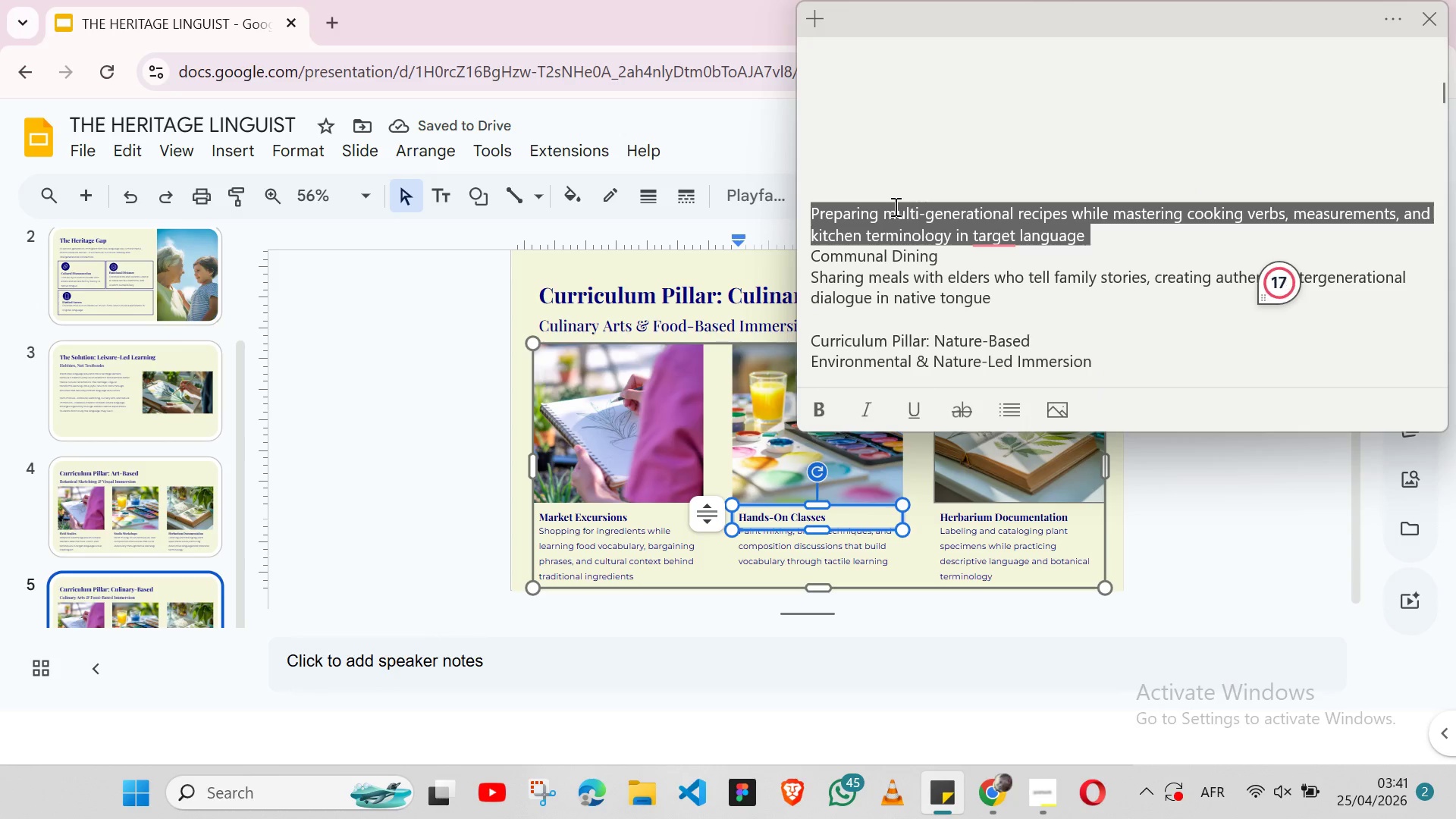 
key(Shift+ArrowLeft)
 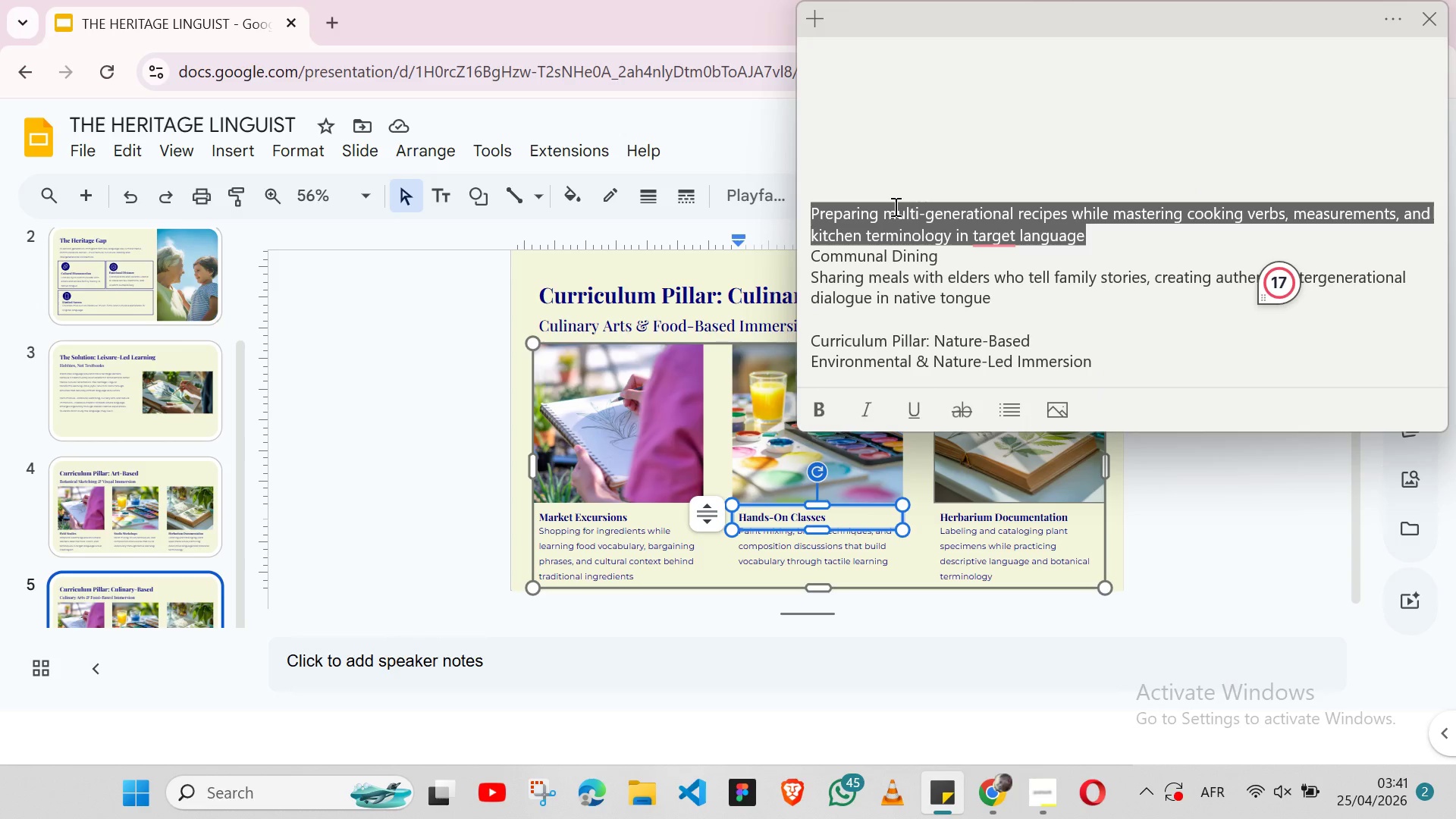 
key(Control+X)
 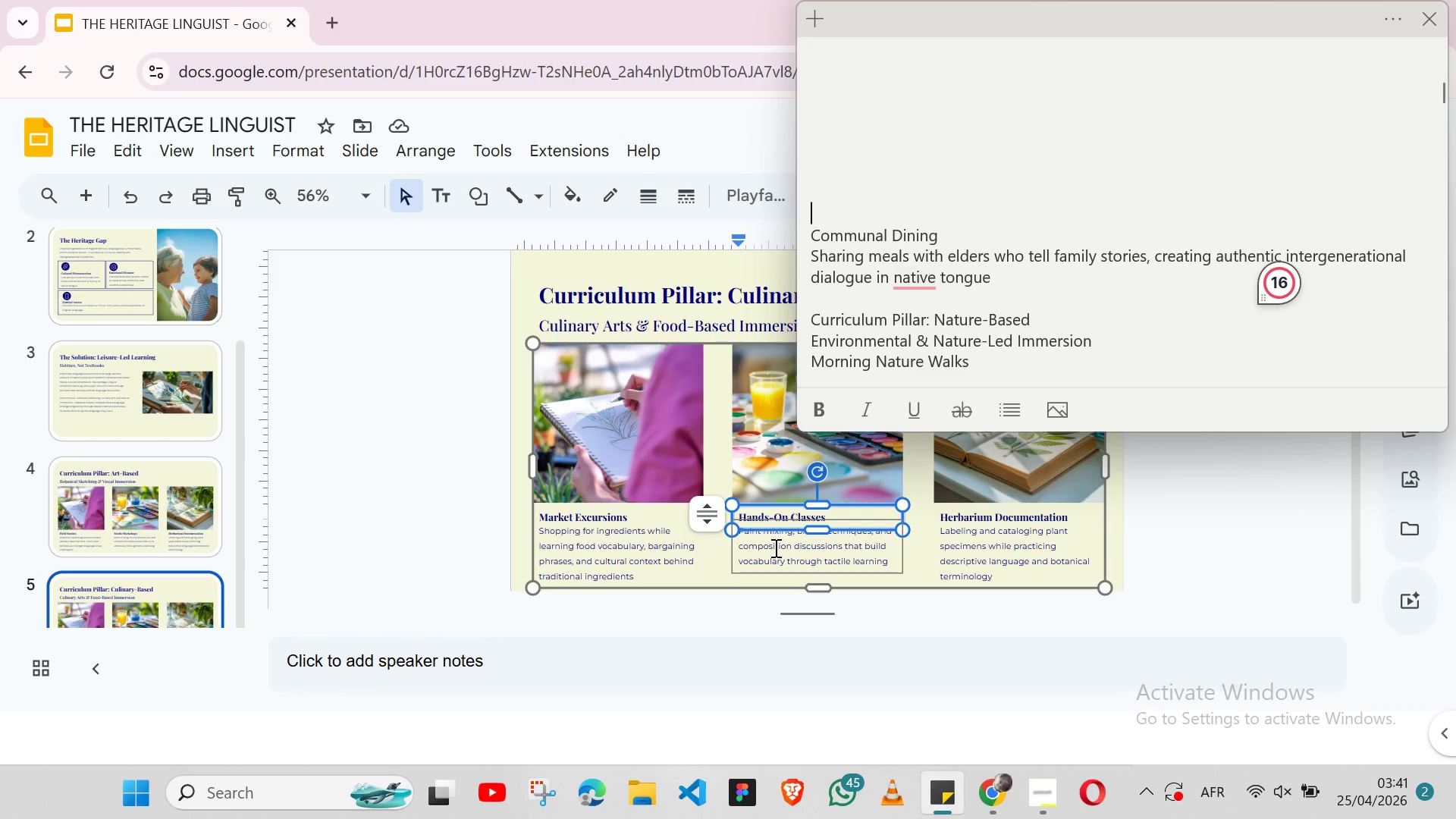 
double_click([774, 548])
 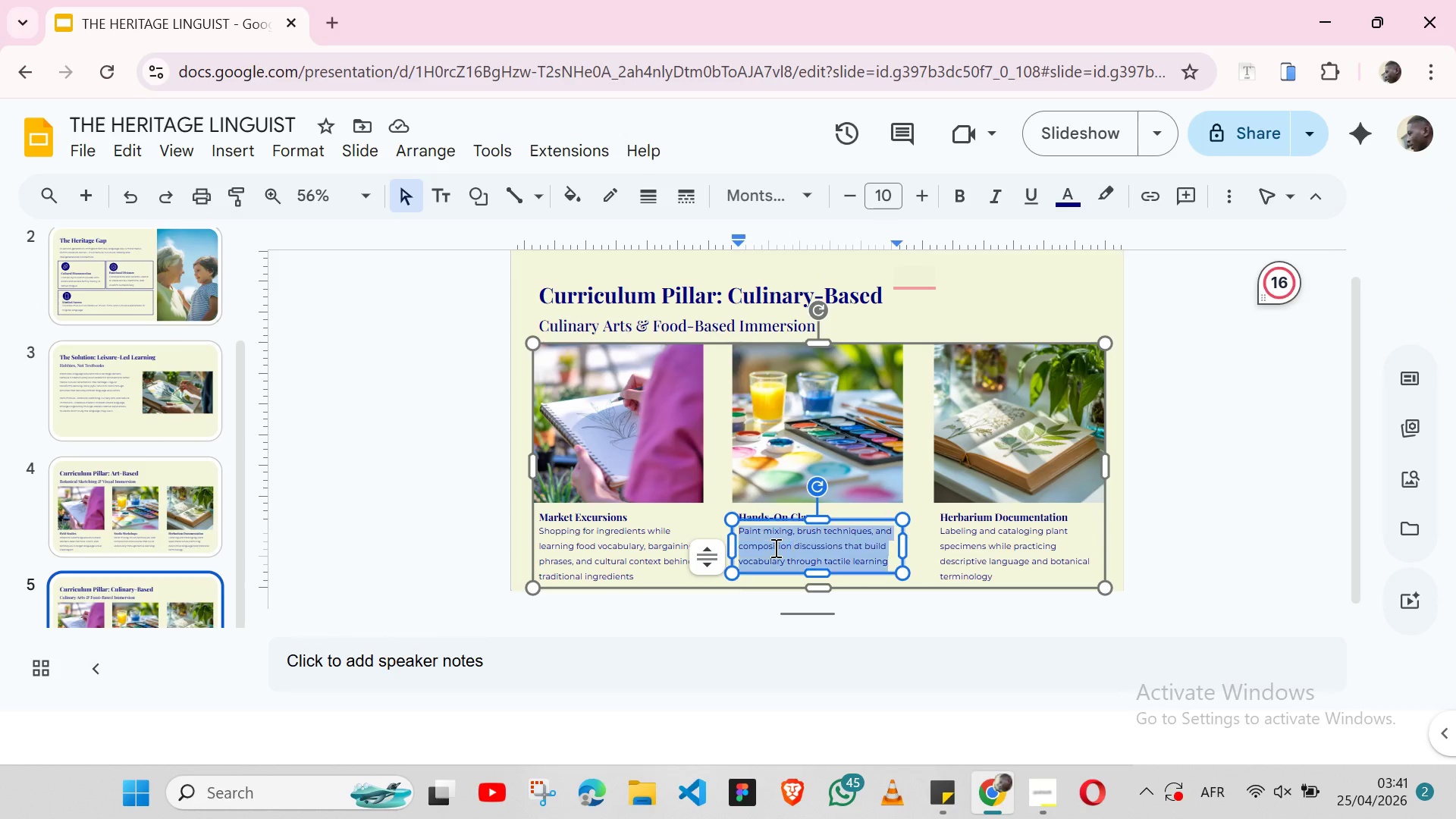 
triple_click([774, 548])
 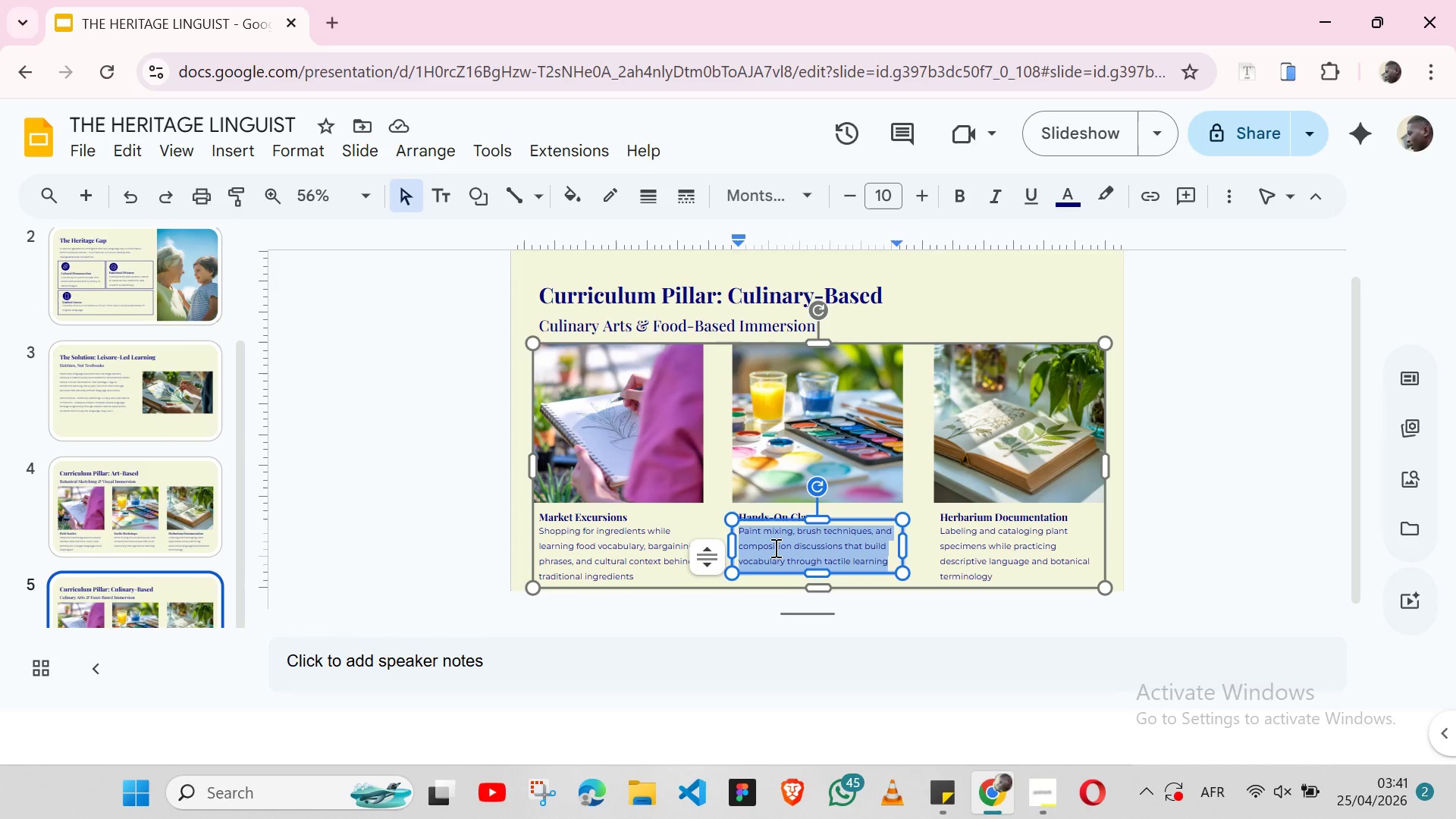 
key(Control+ControlLeft)
 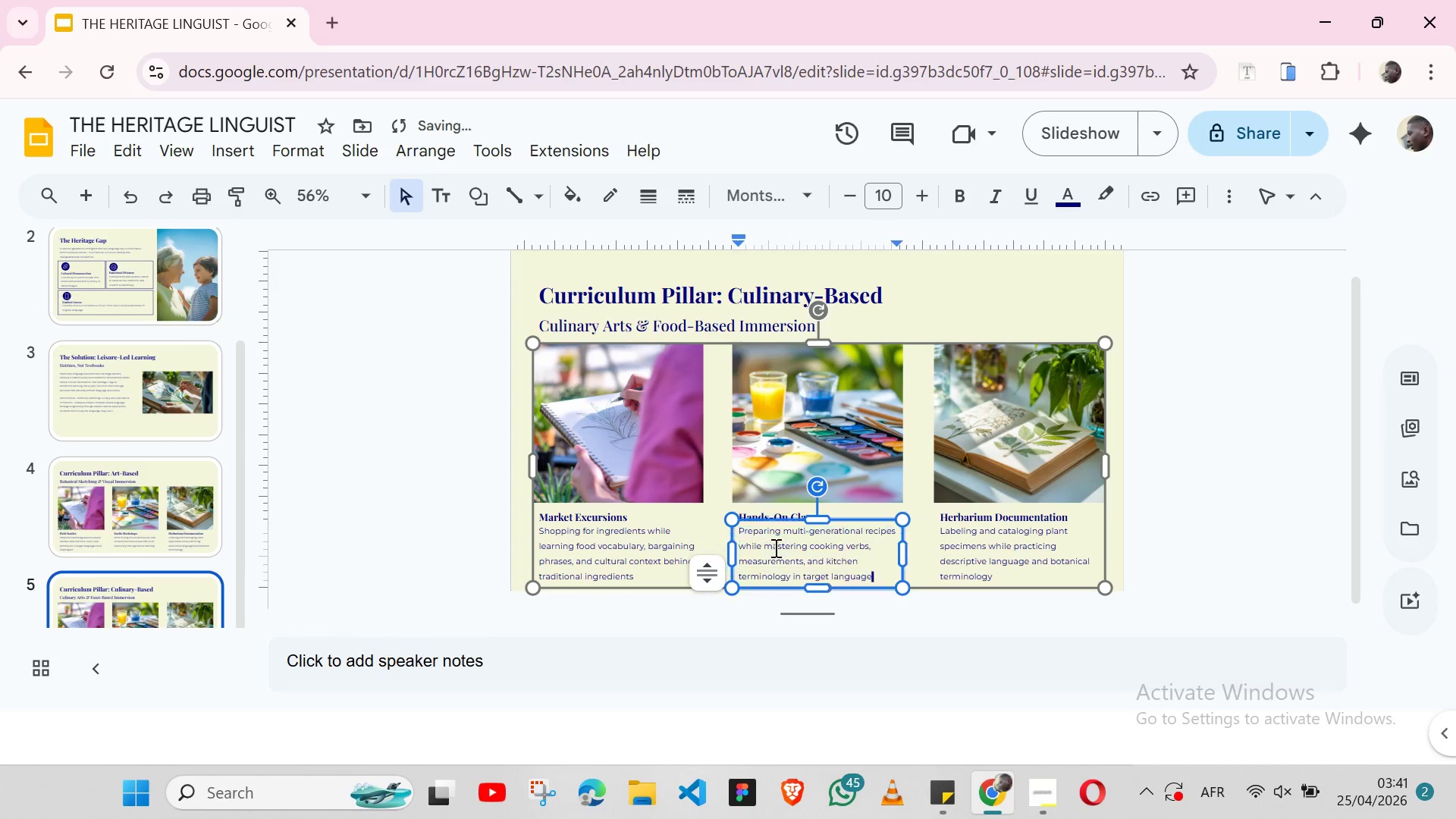 
key(Control+V)
 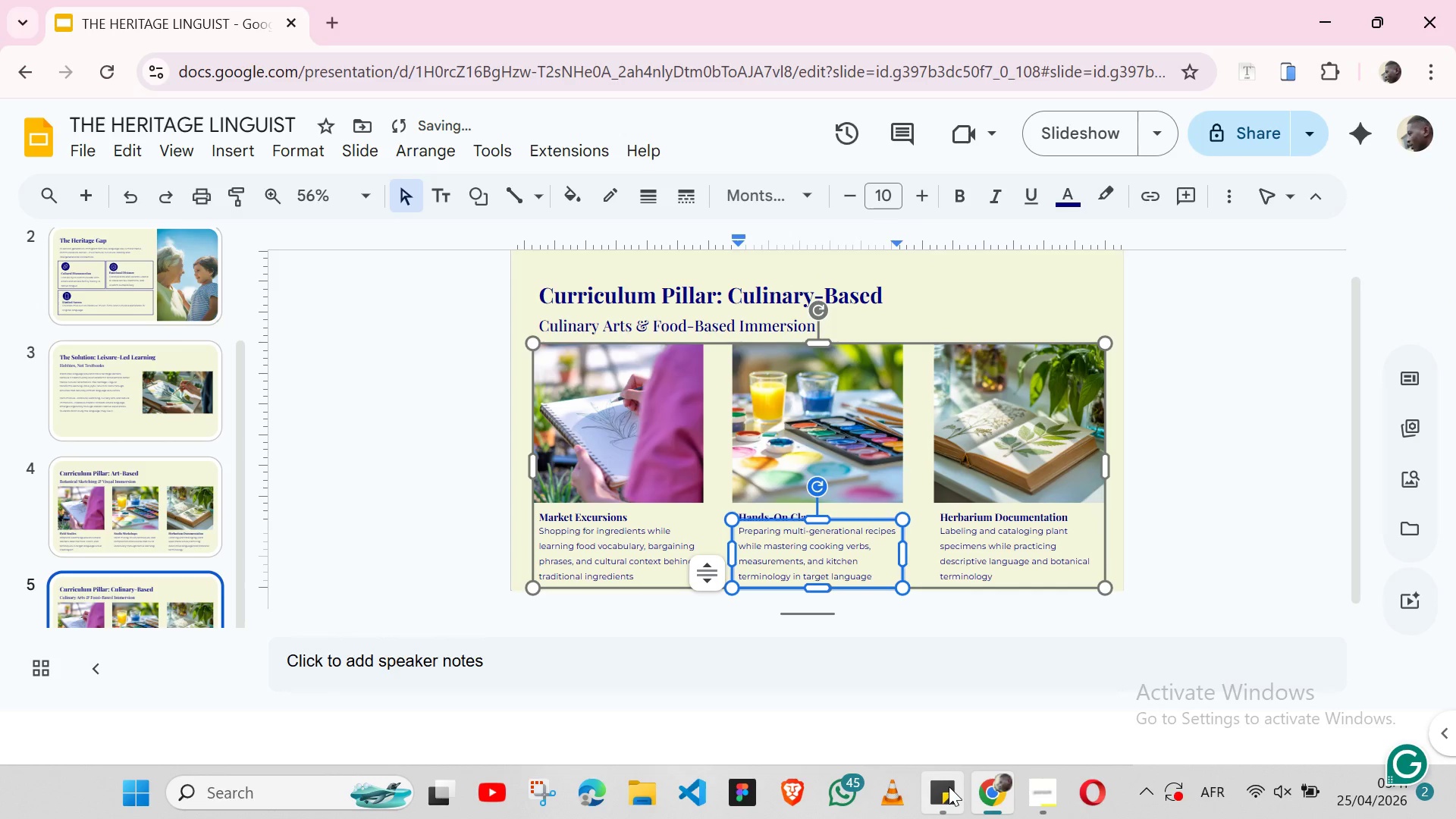 
left_click([948, 792])
 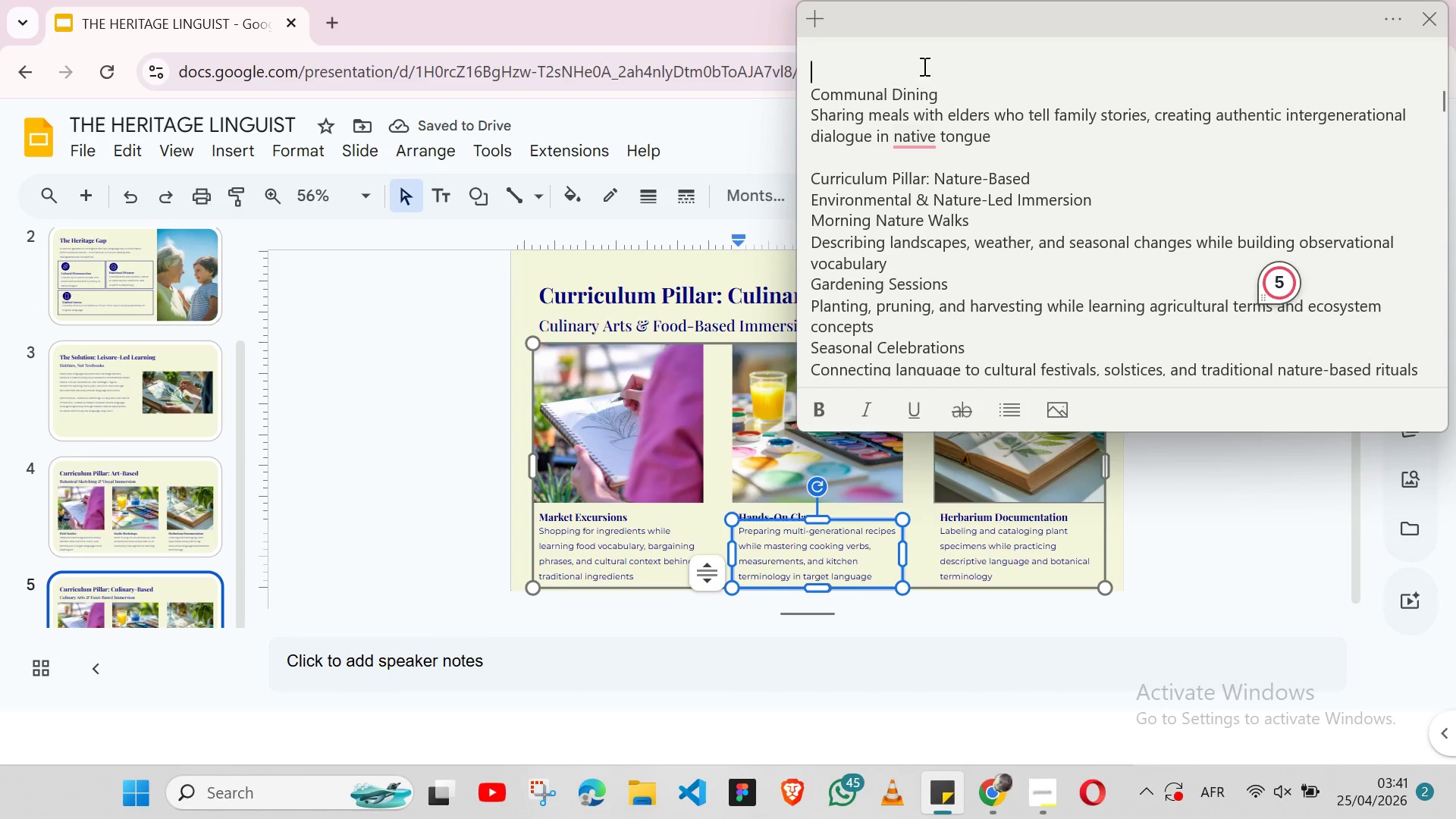 
double_click([893, 93])
 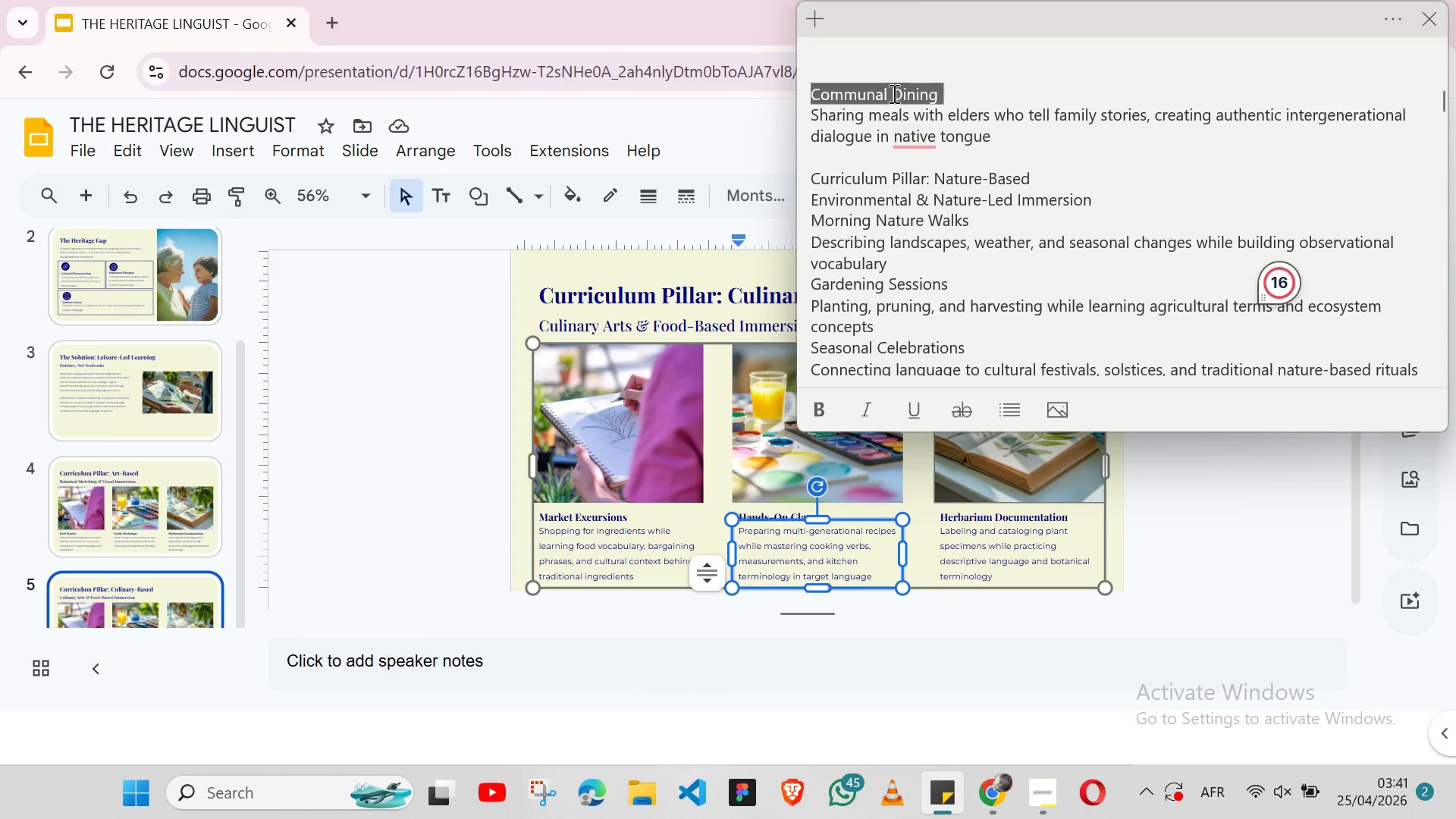 
triple_click([893, 93])
 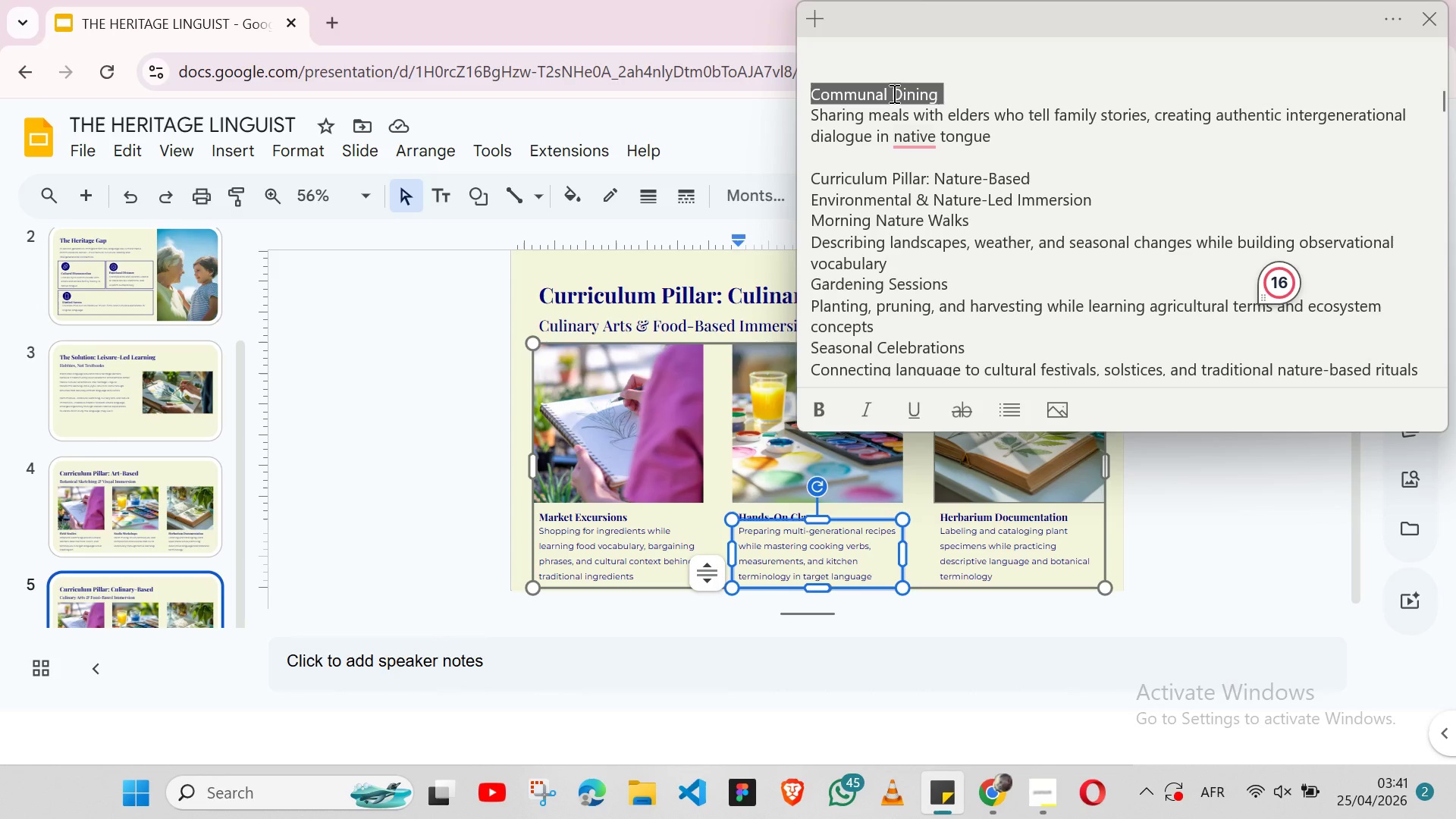 
key(Shift+ShiftLeft)
 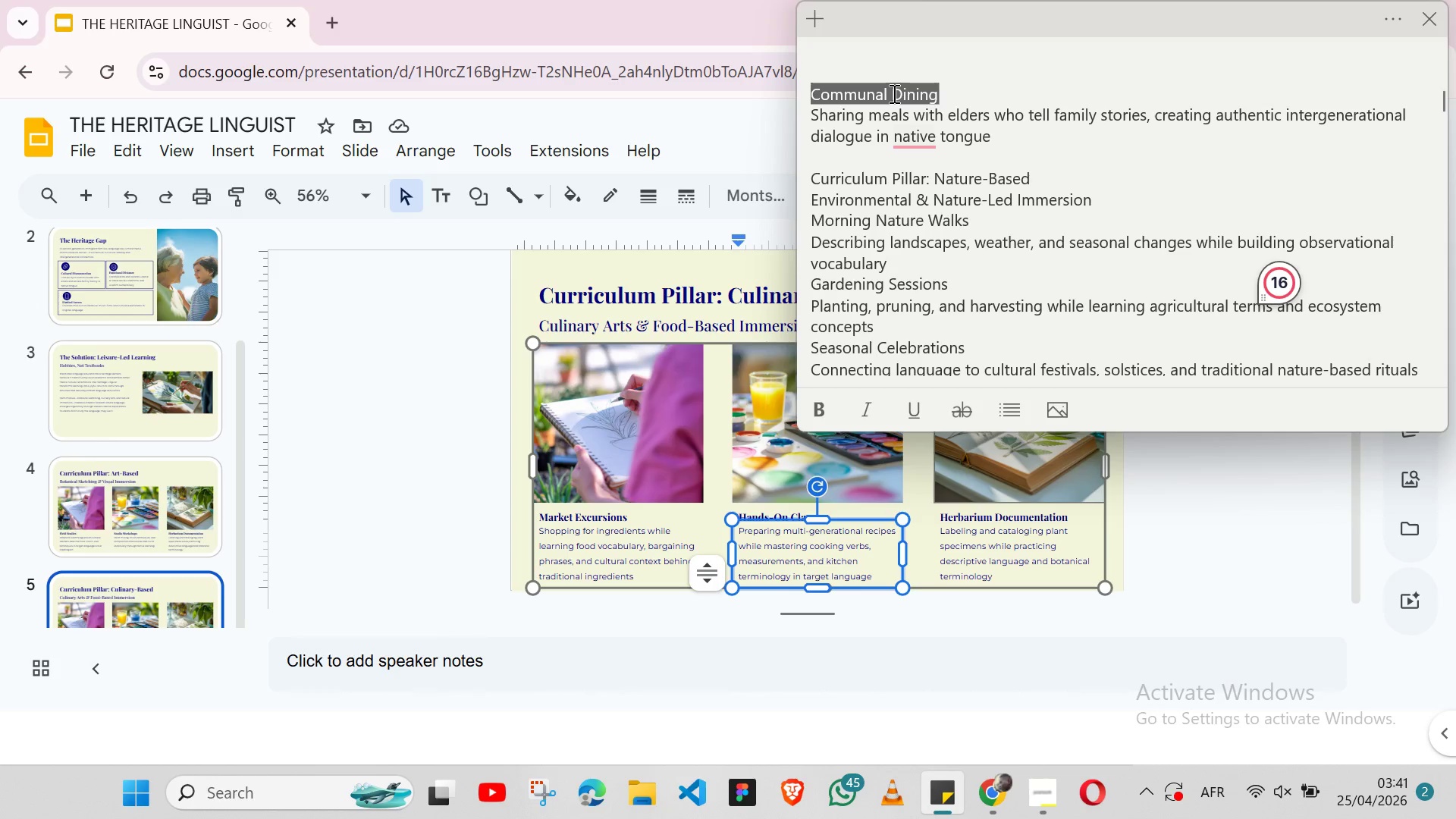 
key(Shift+ArrowLeft)
 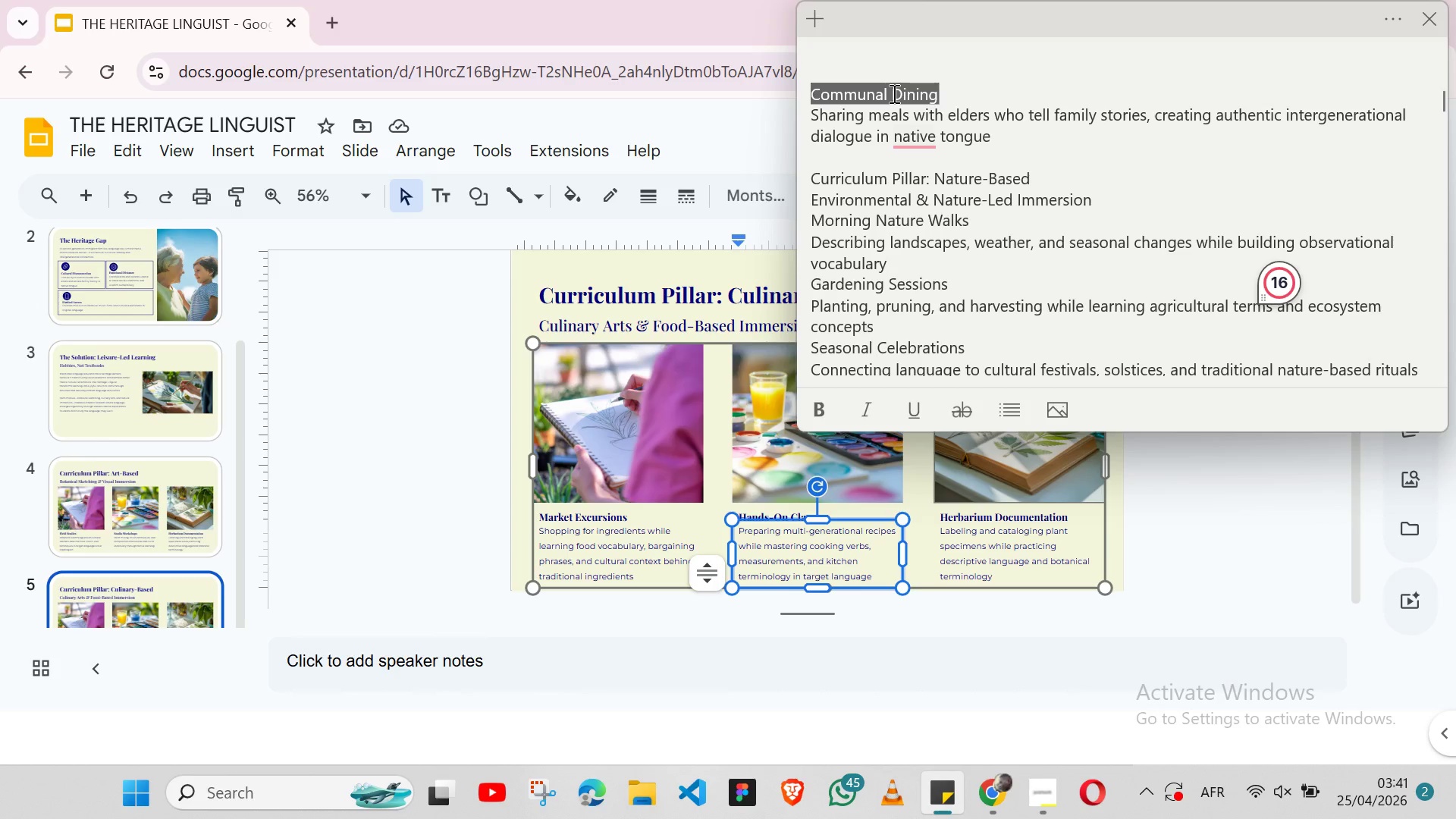 
key(Control+X)
 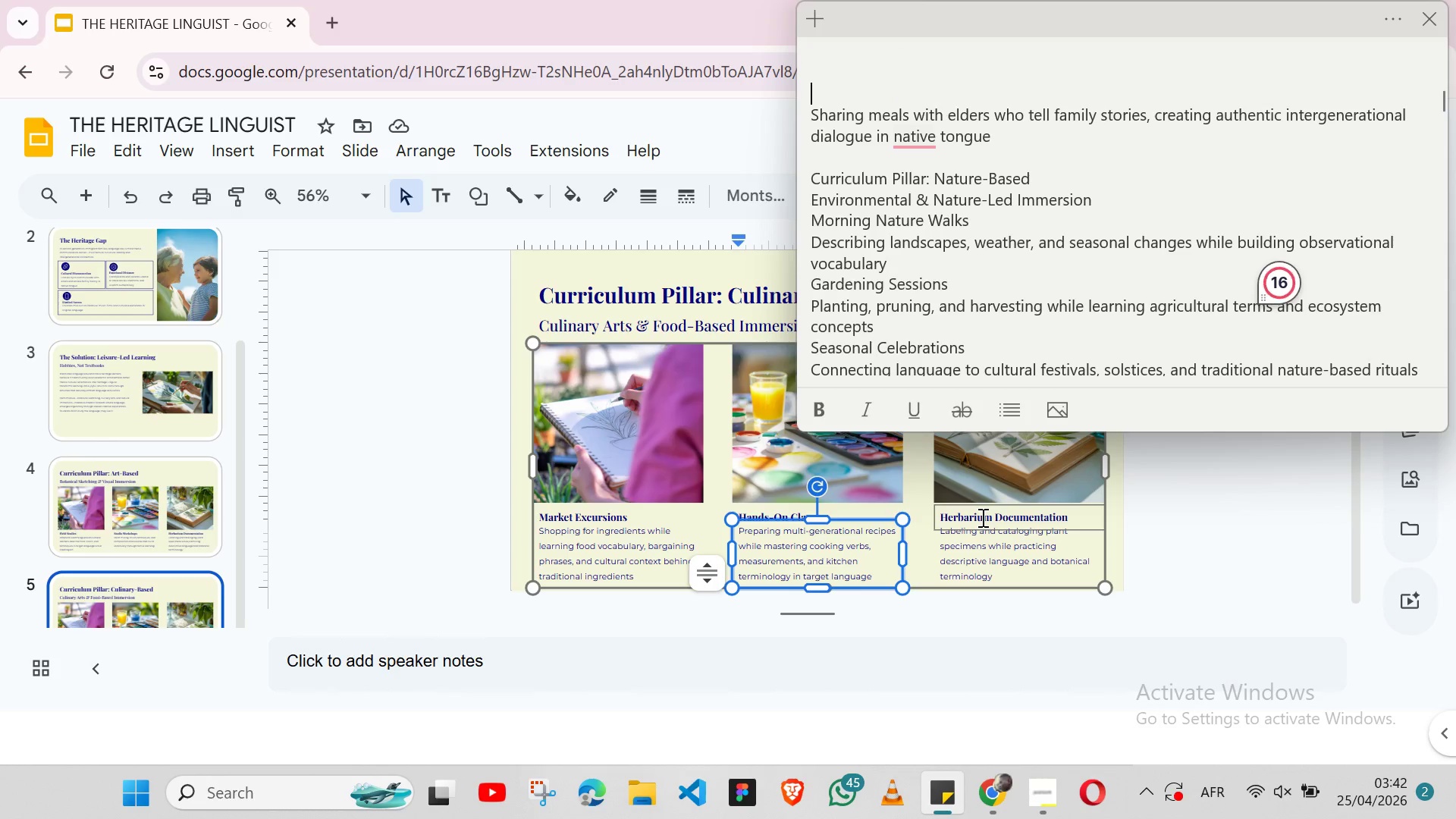 
double_click([981, 517])
 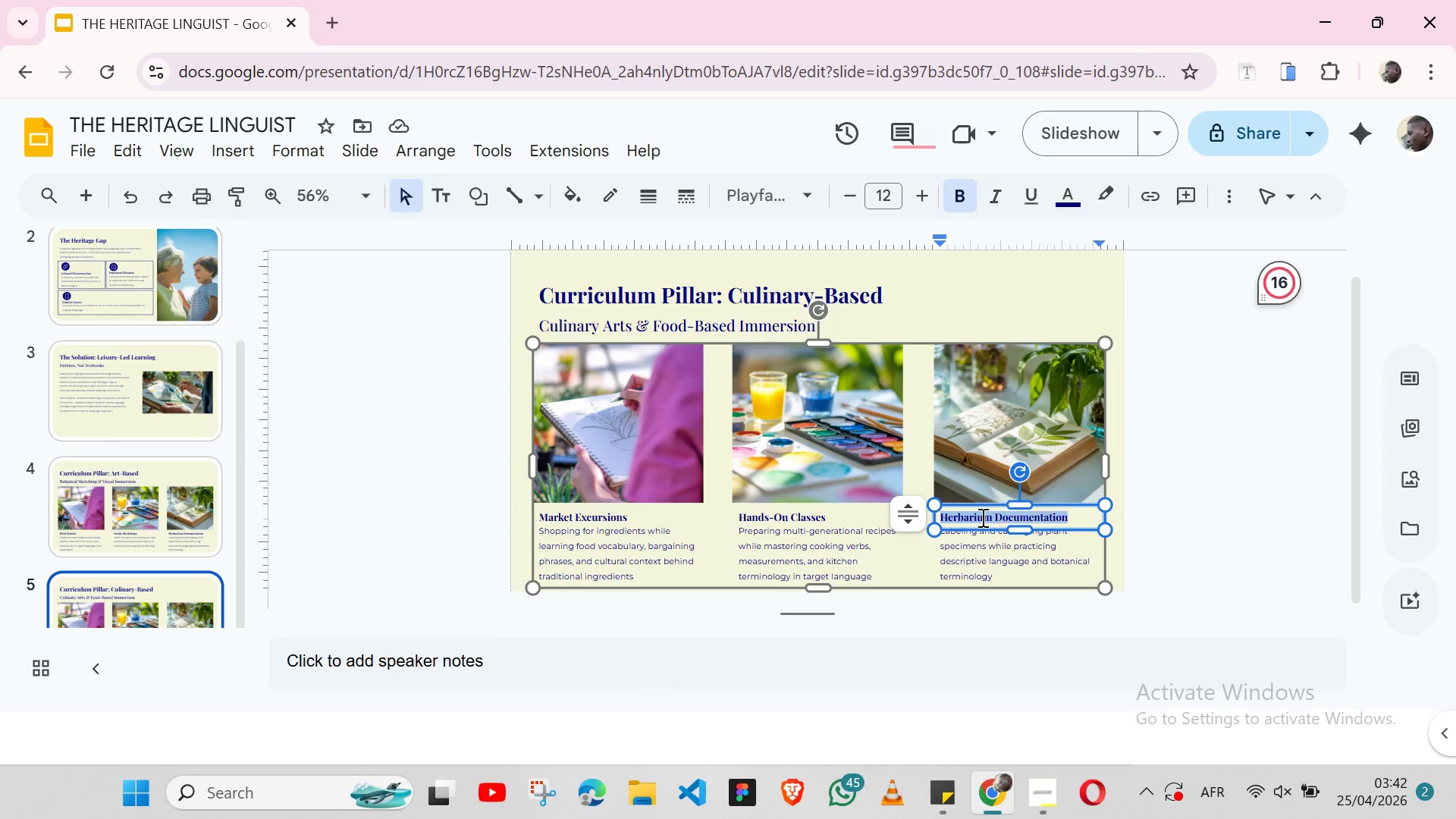 
triple_click([981, 517])
 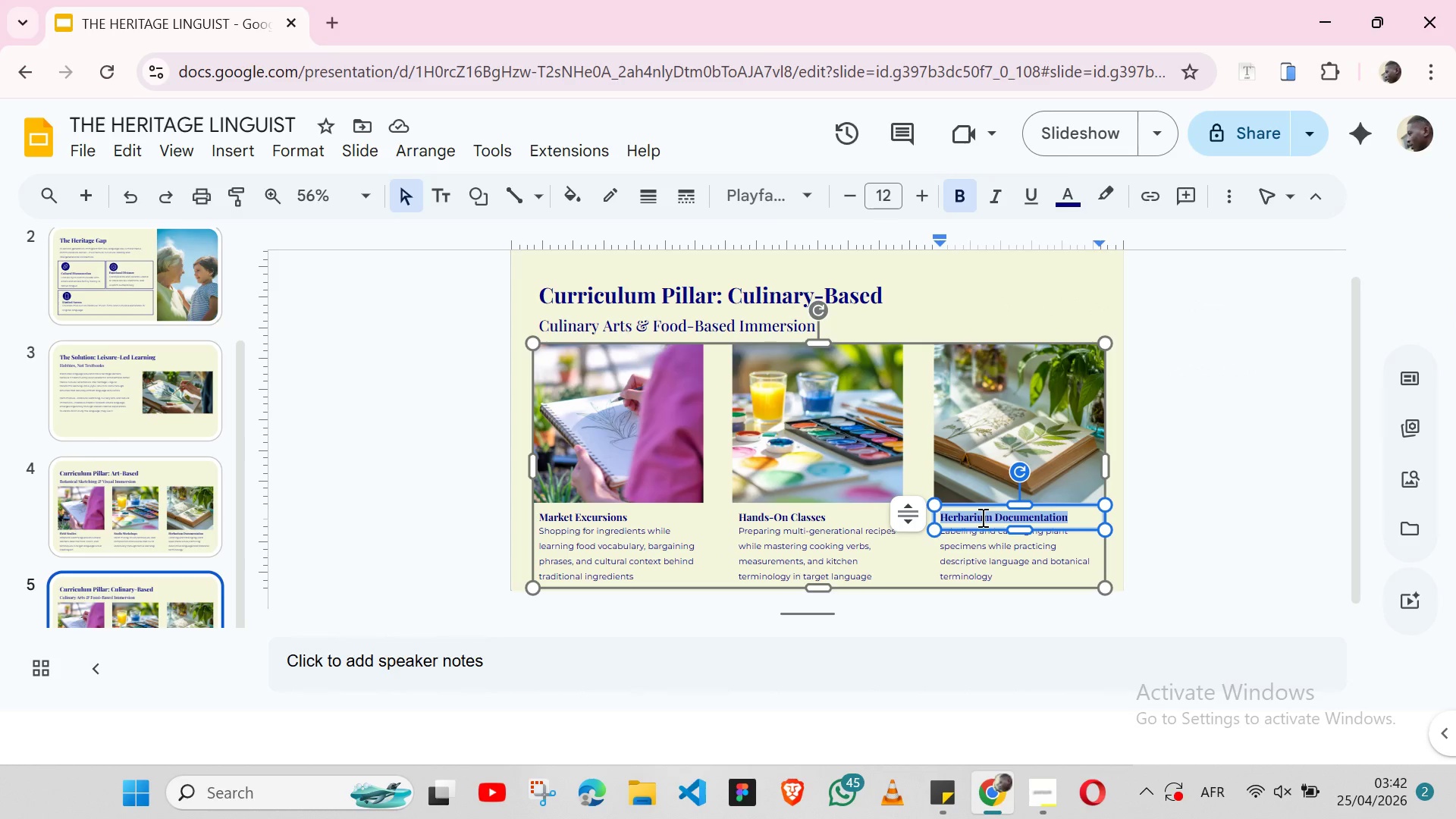 
key(Control+ControlLeft)
 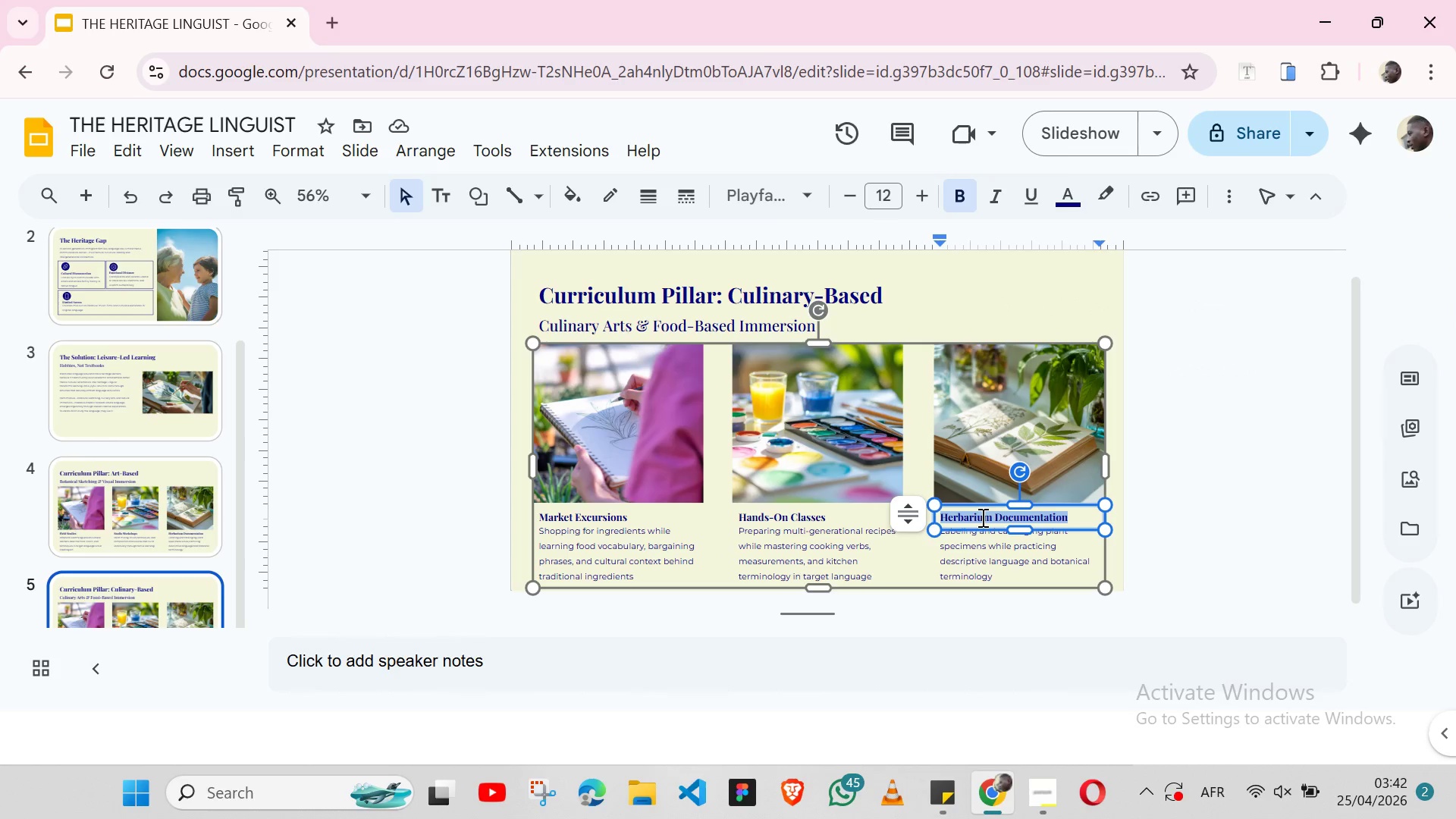 
key(Control+V)
 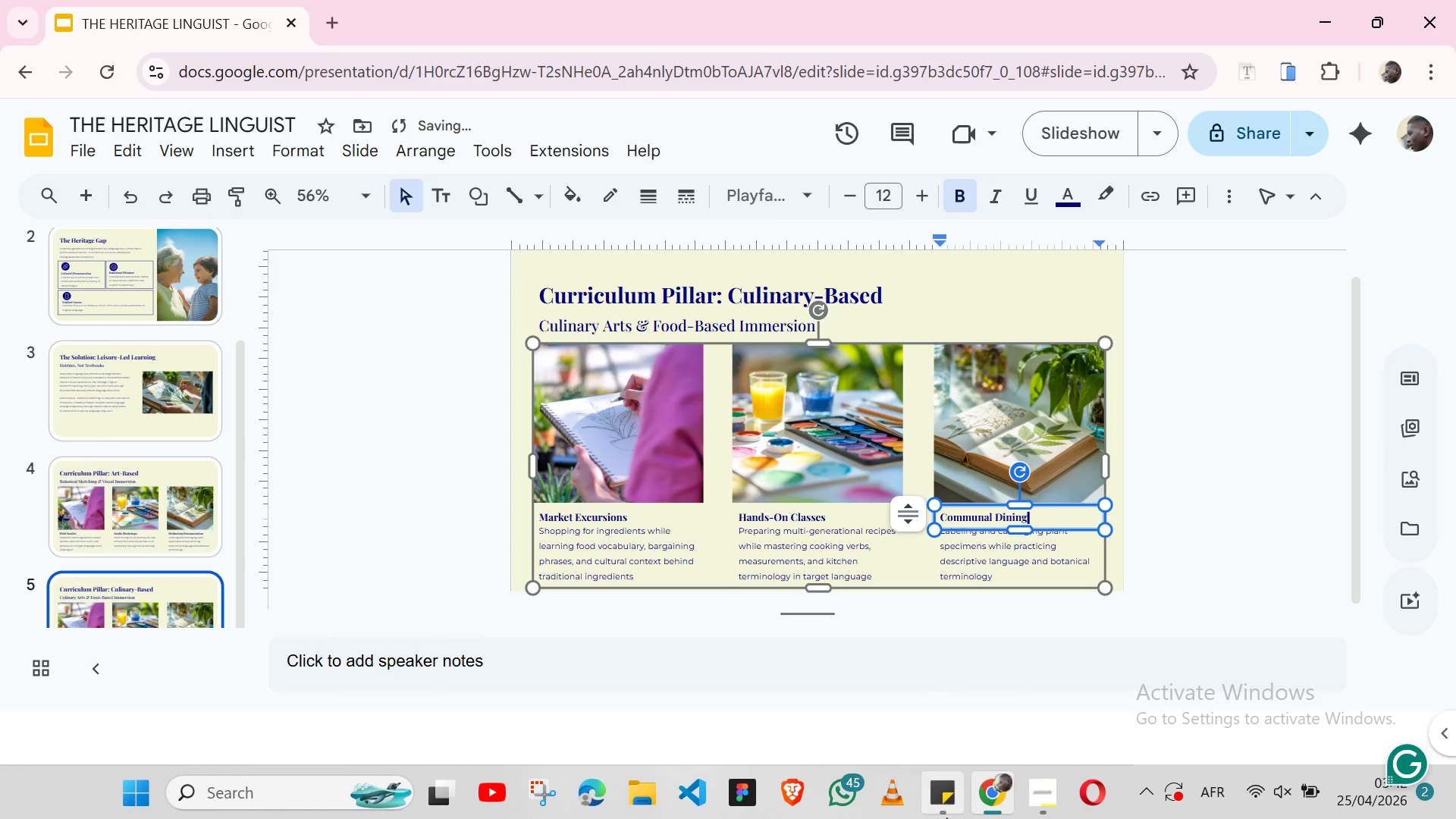 
left_click([946, 817])
 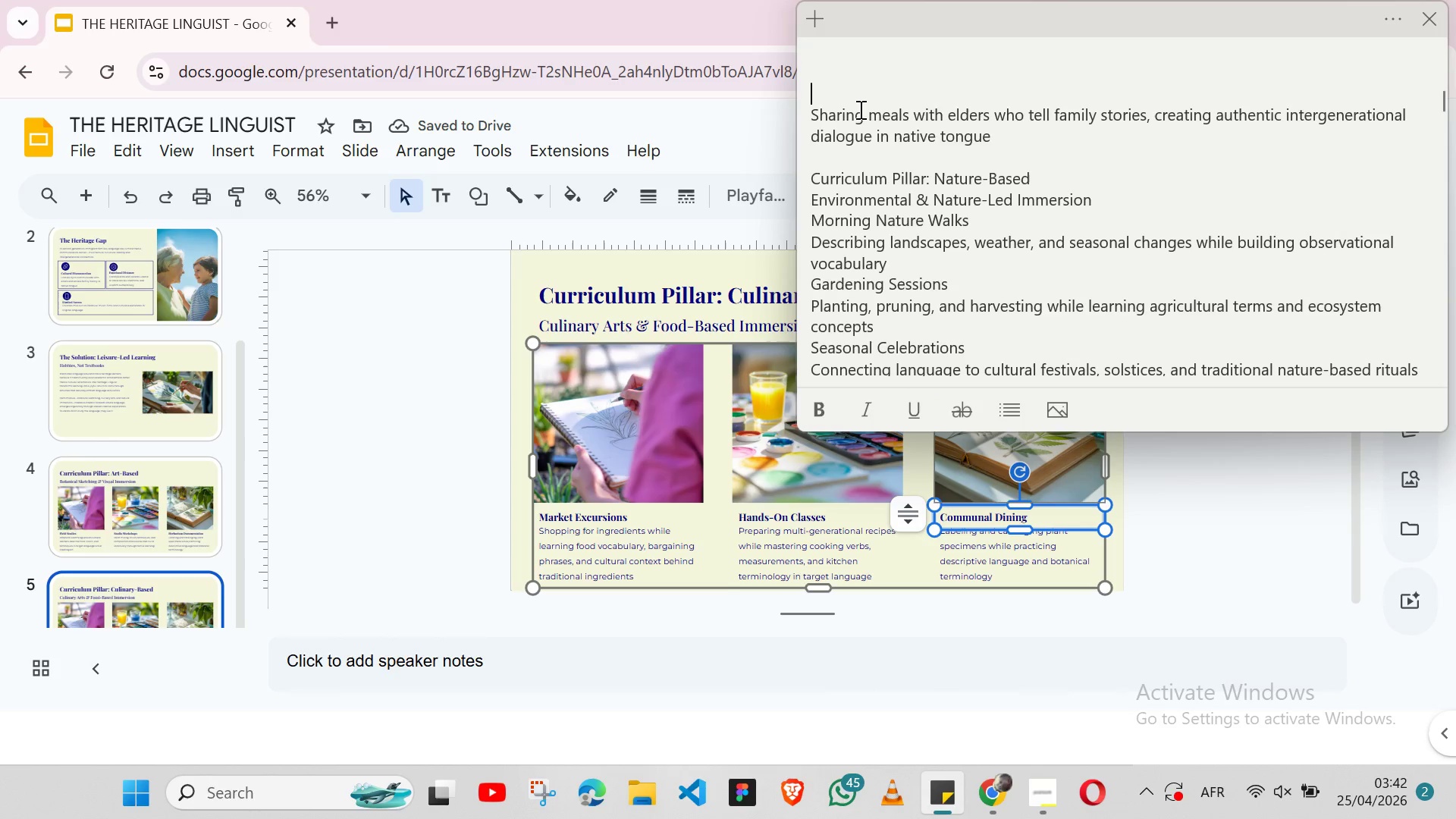 
double_click([859, 109])
 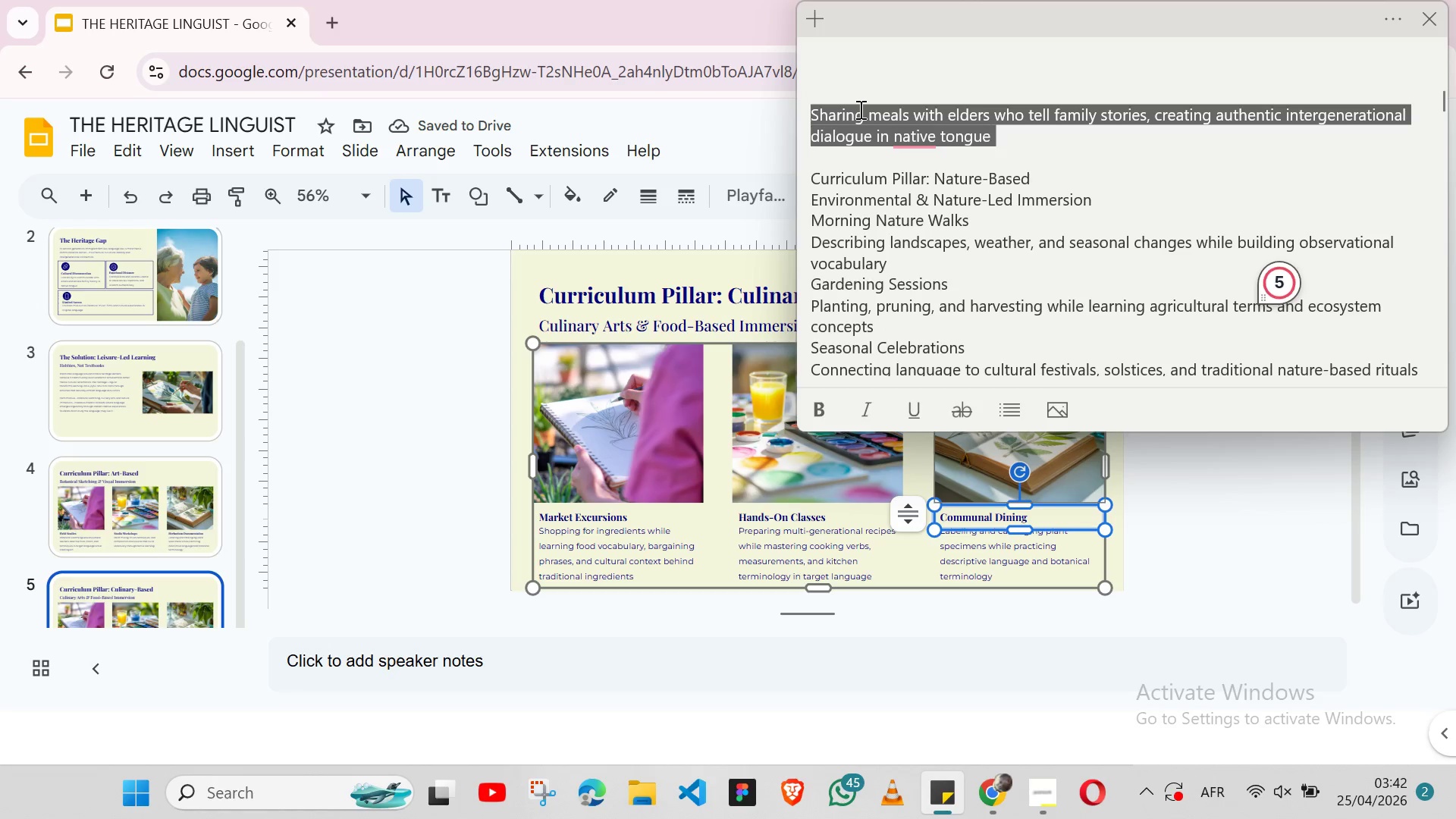 
triple_click([859, 109])
 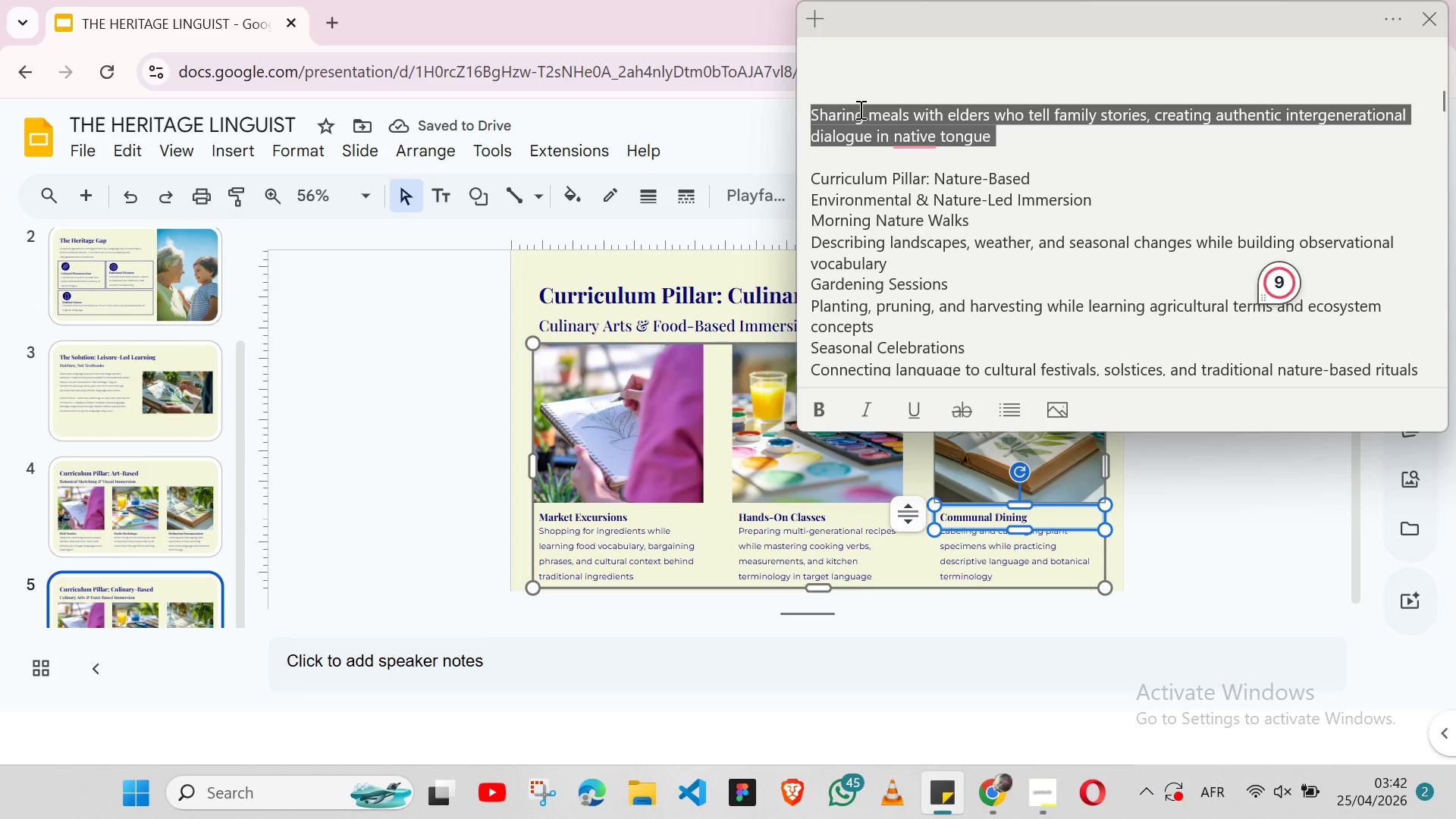 
key(Shift+ArrowLeft)
 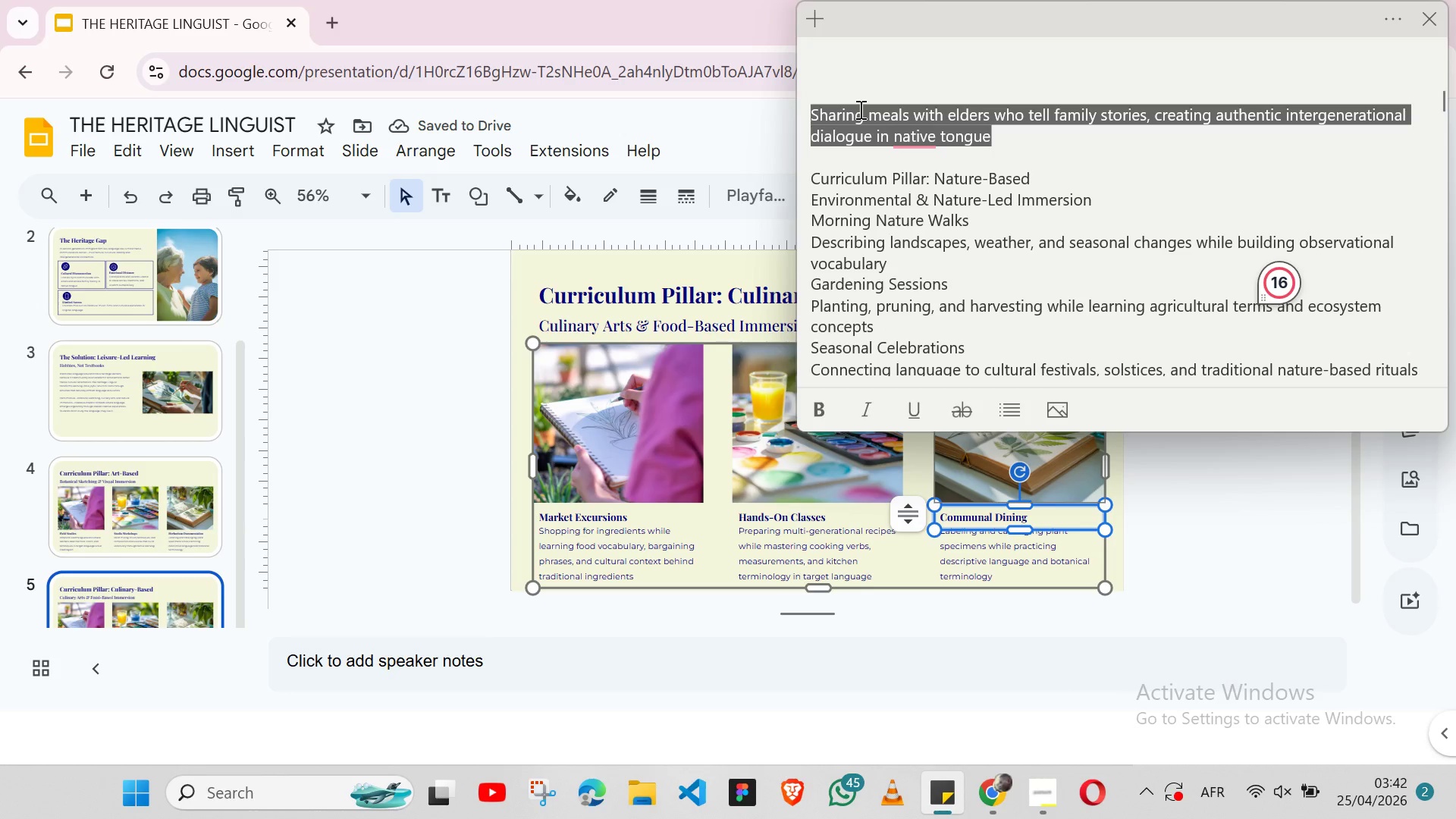 
key(Control+X)
 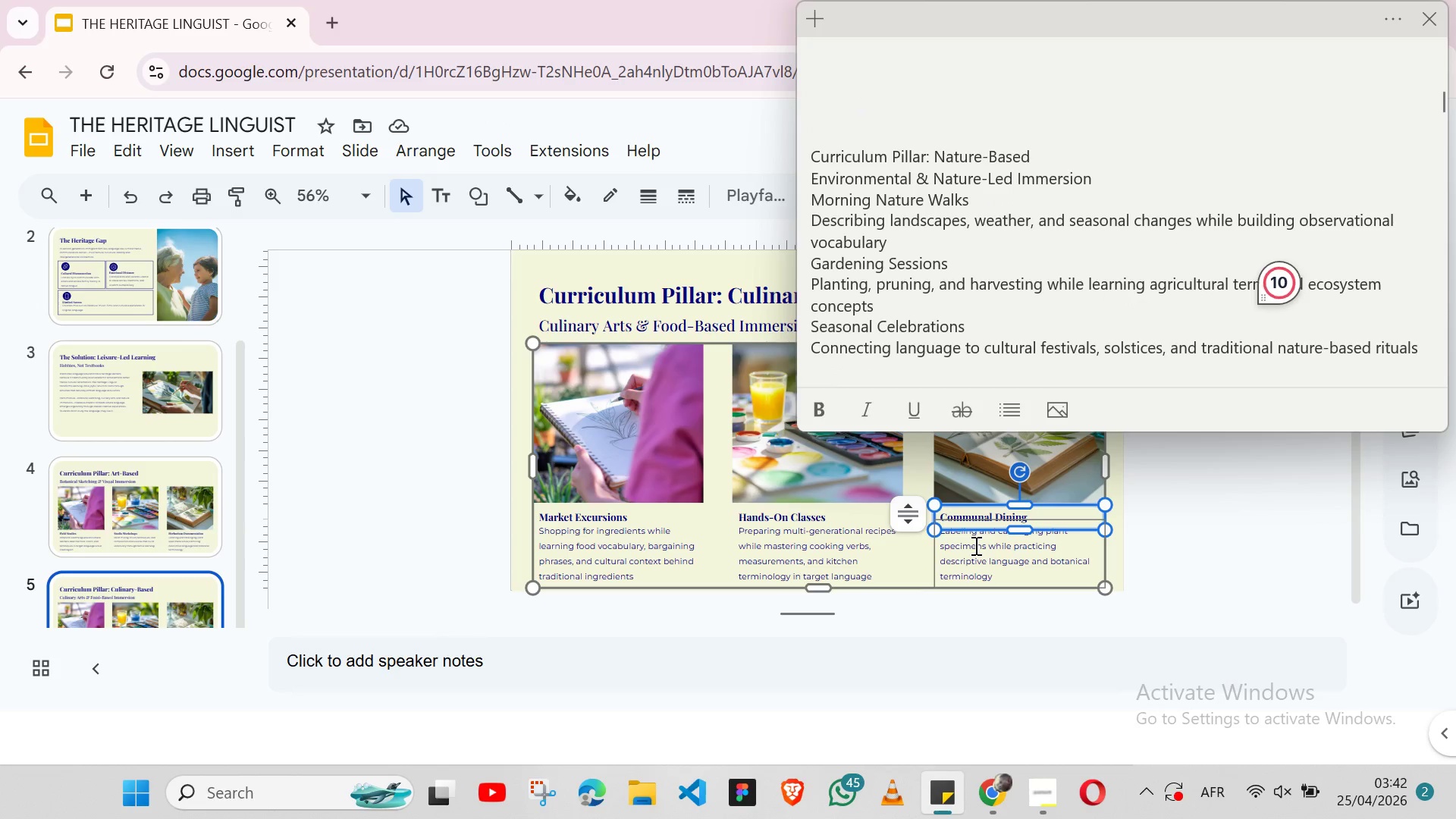 
double_click([974, 545])
 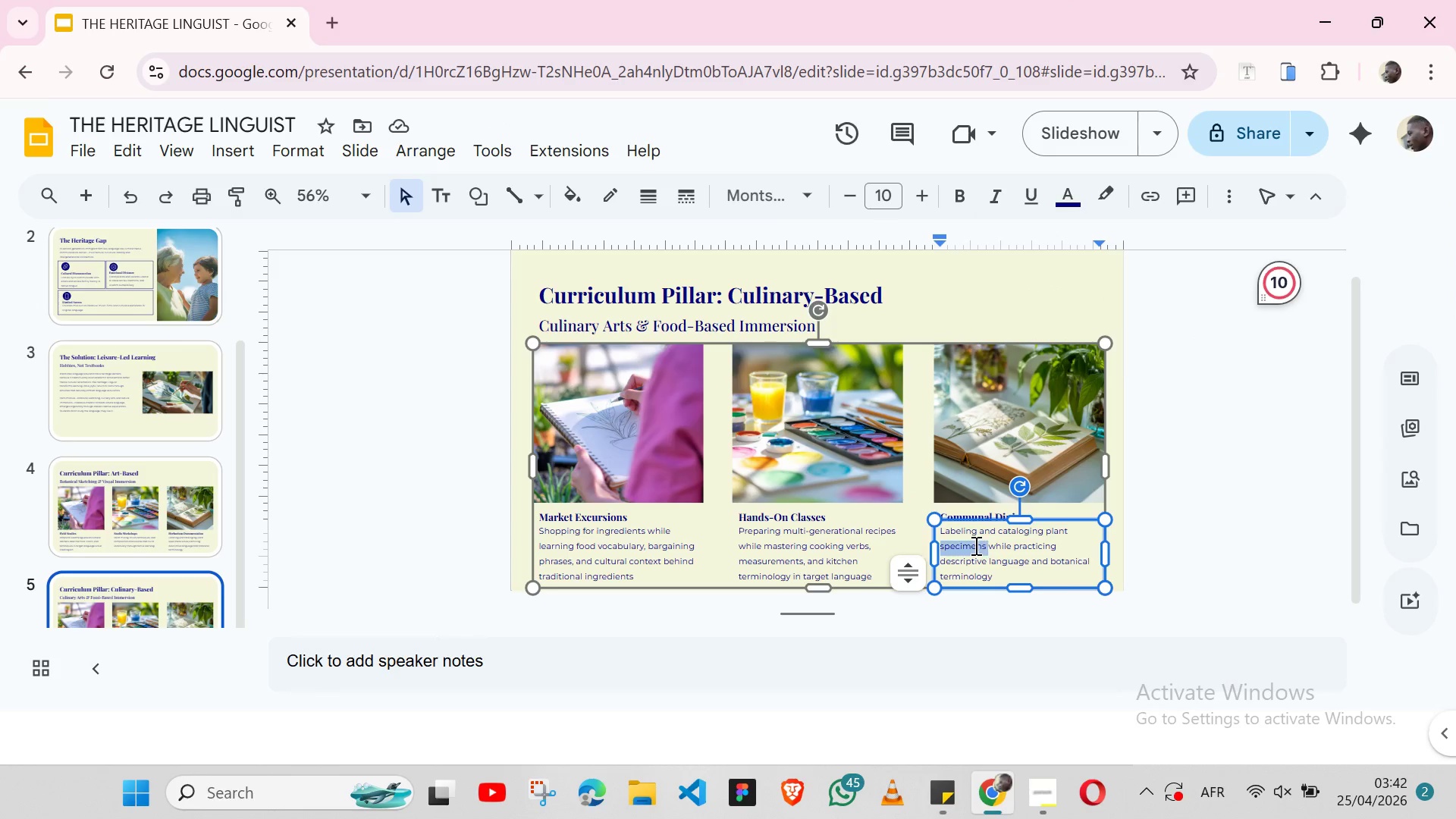 
triple_click([974, 545])
 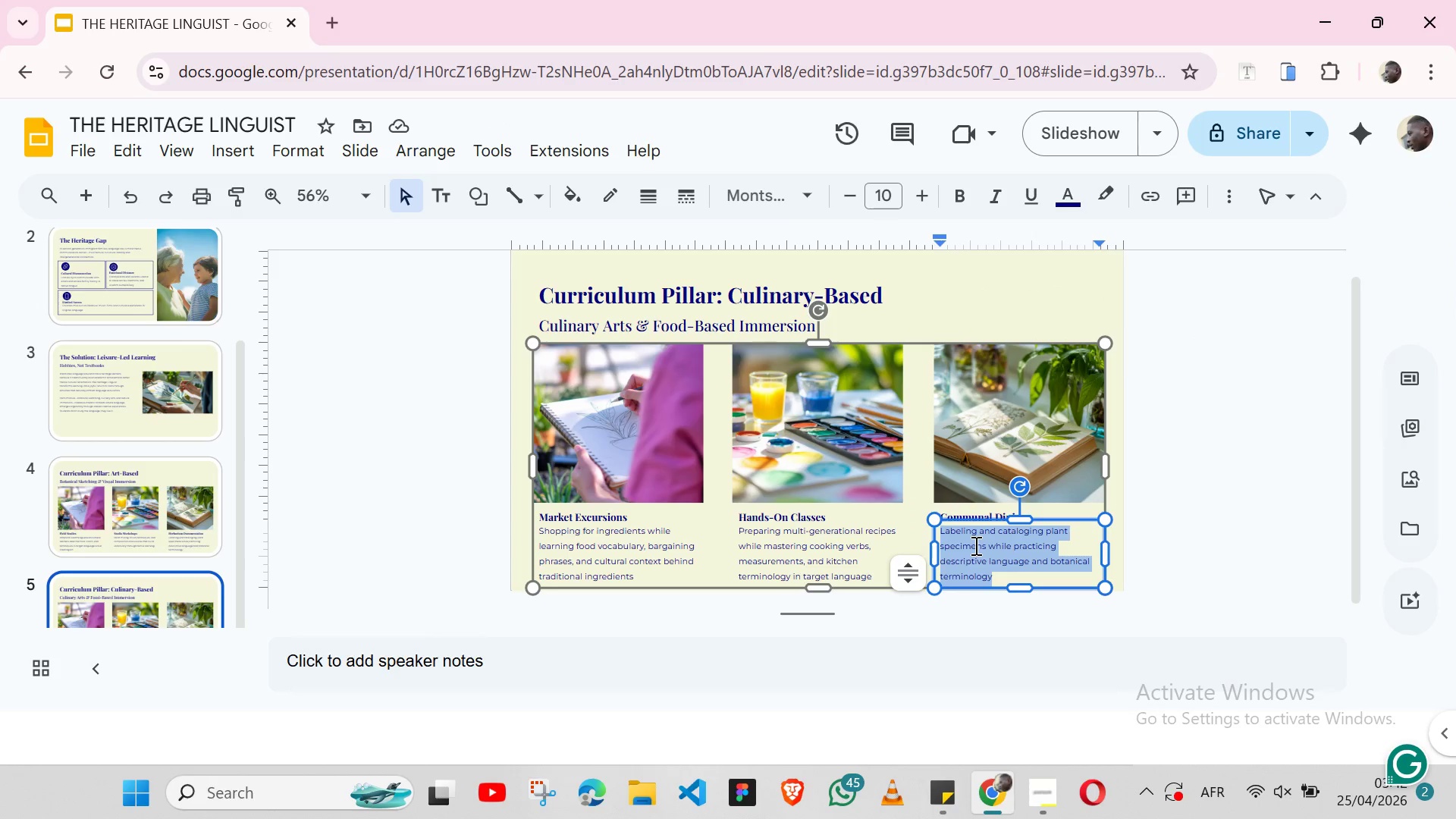 
key(Control+V)
 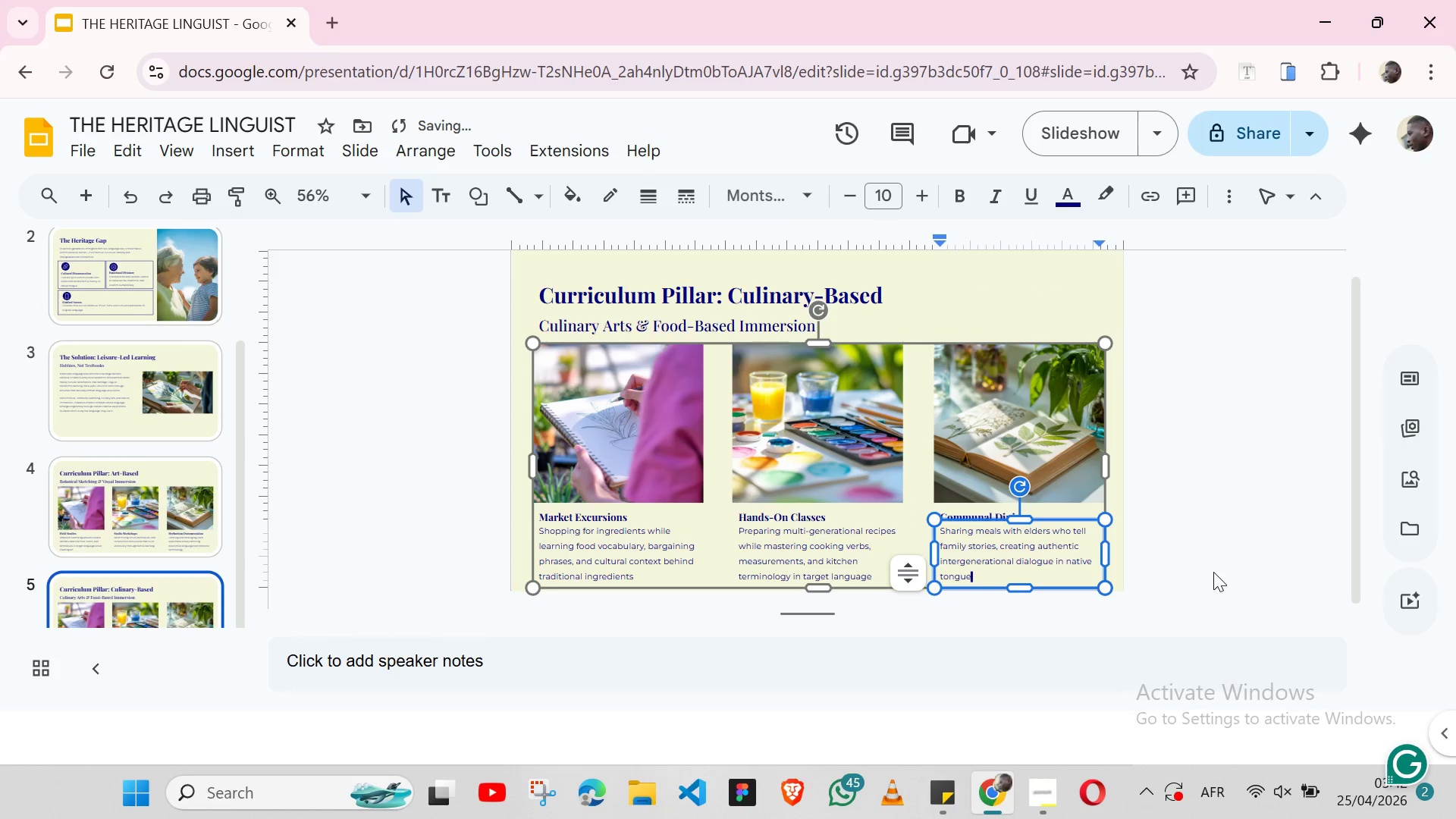 
left_click([1213, 572])
 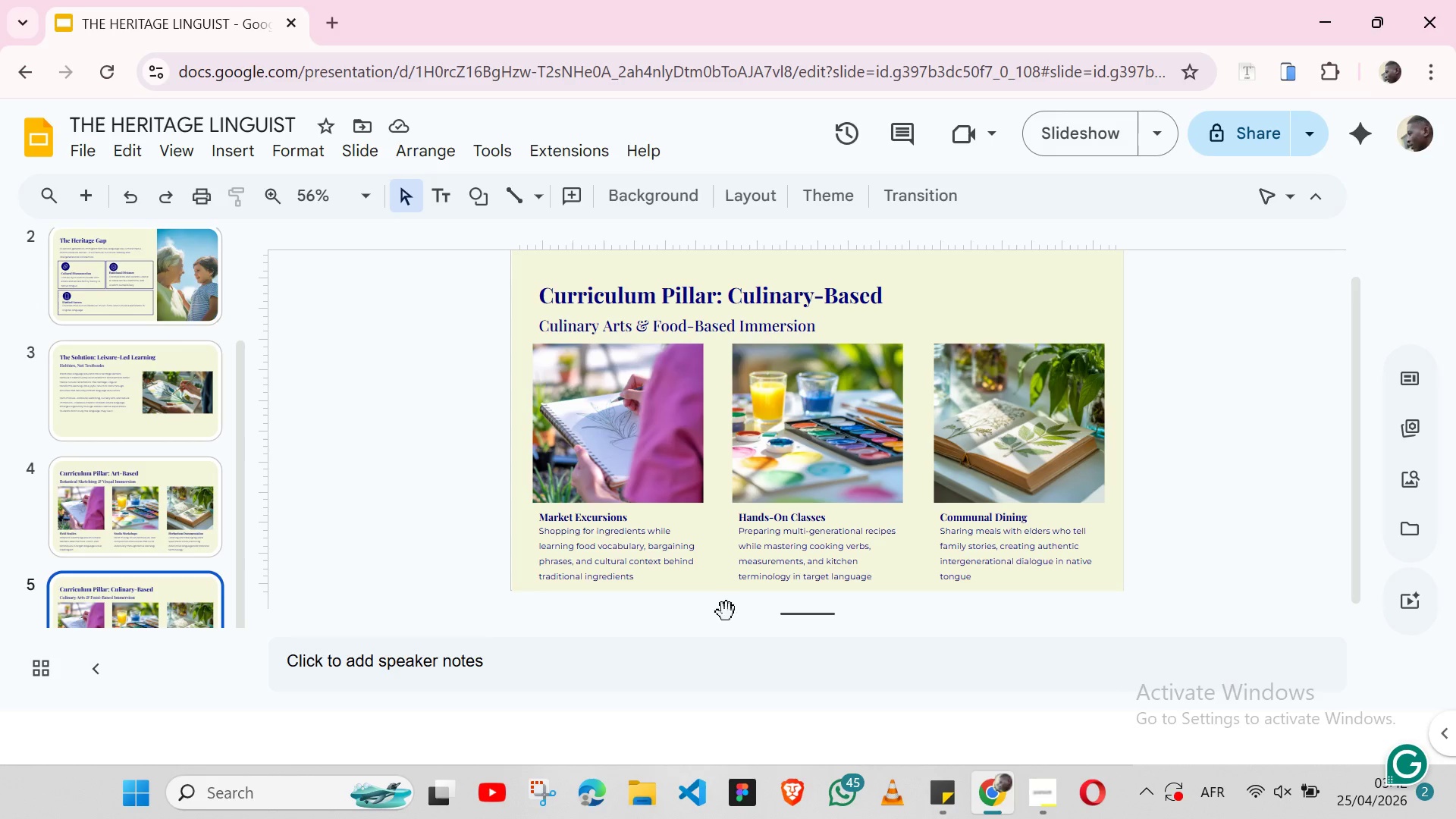 
wait(11.34)
 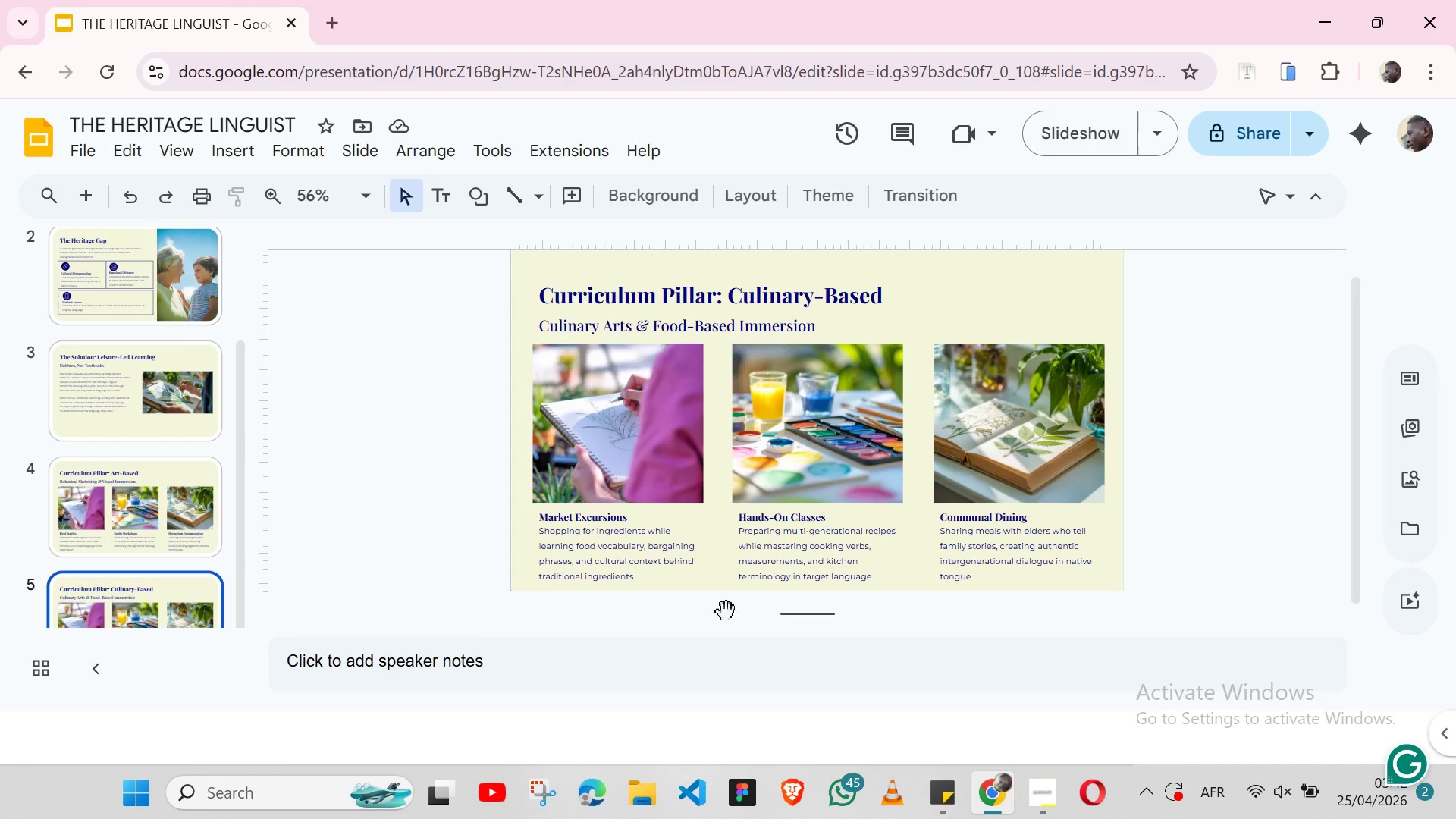 
left_click([657, 404])
 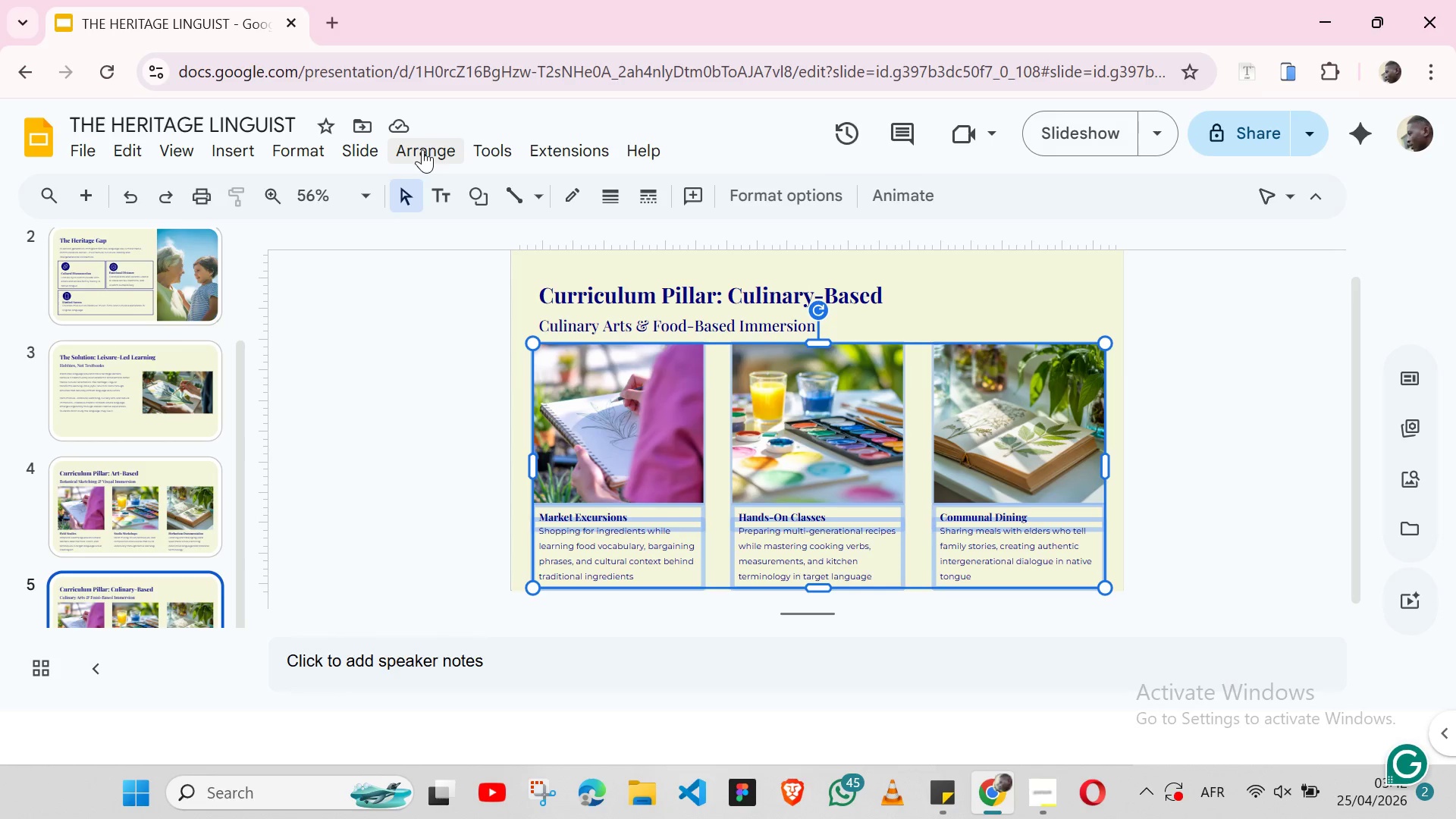 
left_click([422, 149])
 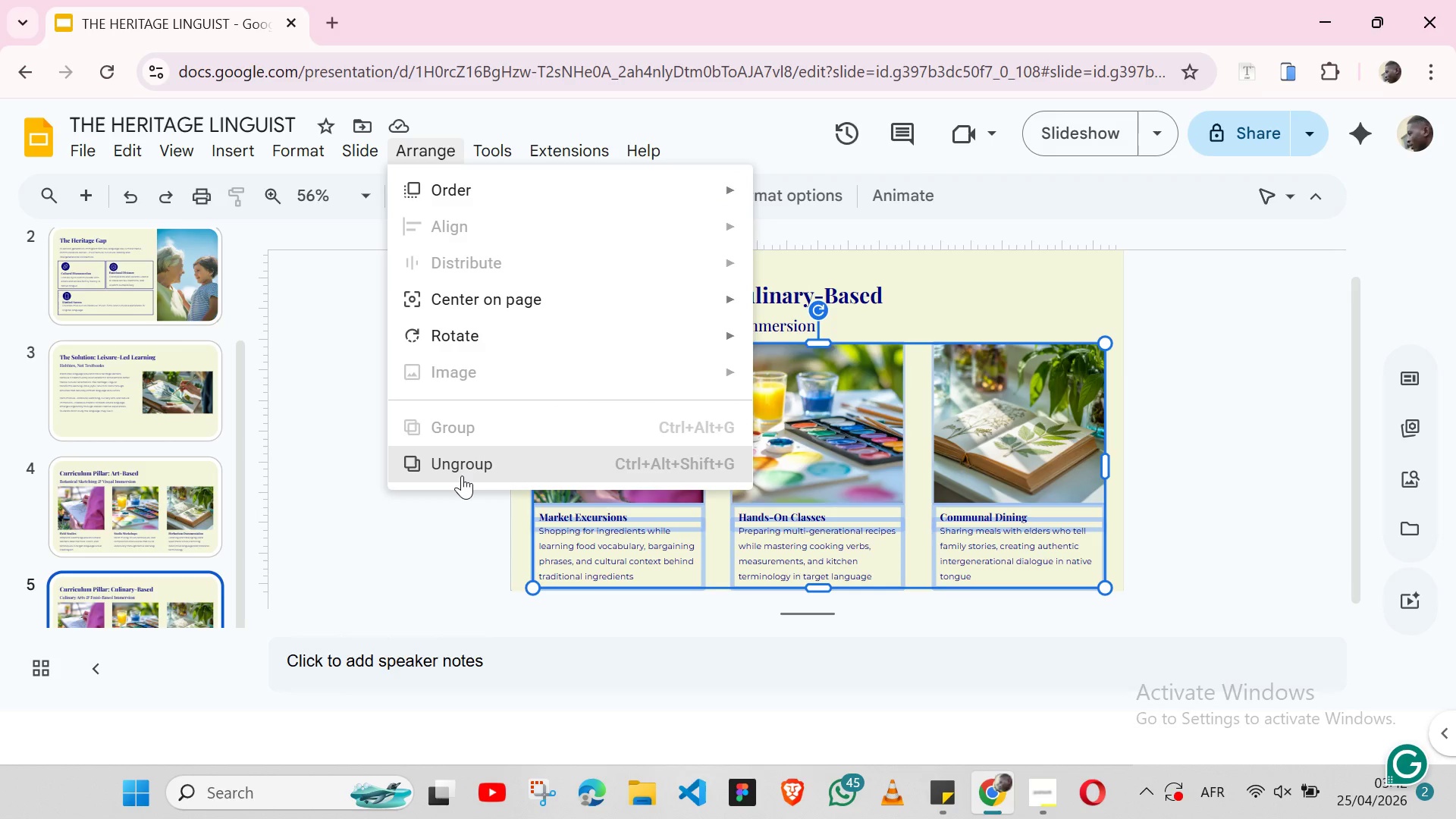 
left_click([462, 475])
 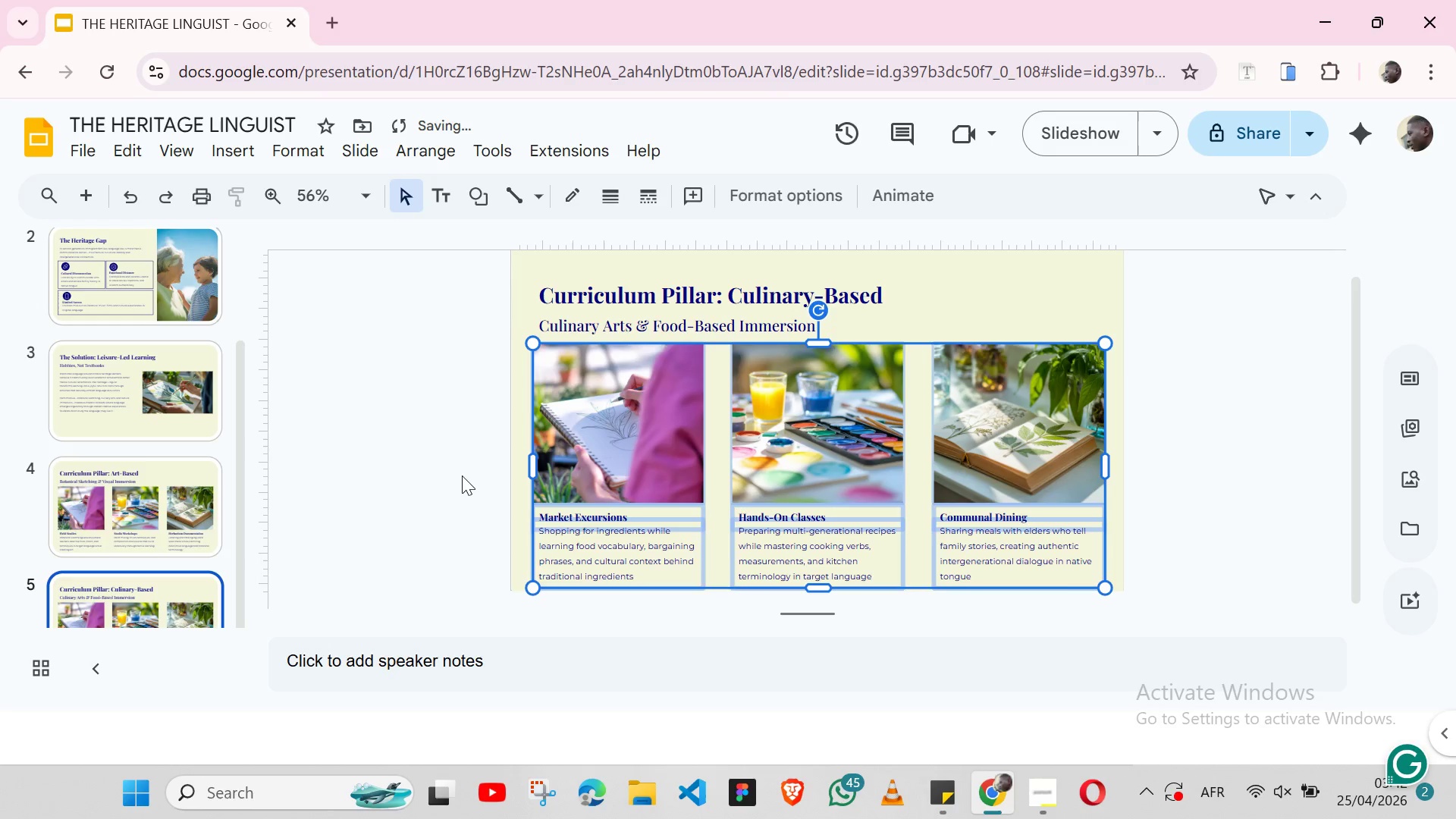 
left_click([462, 475])
 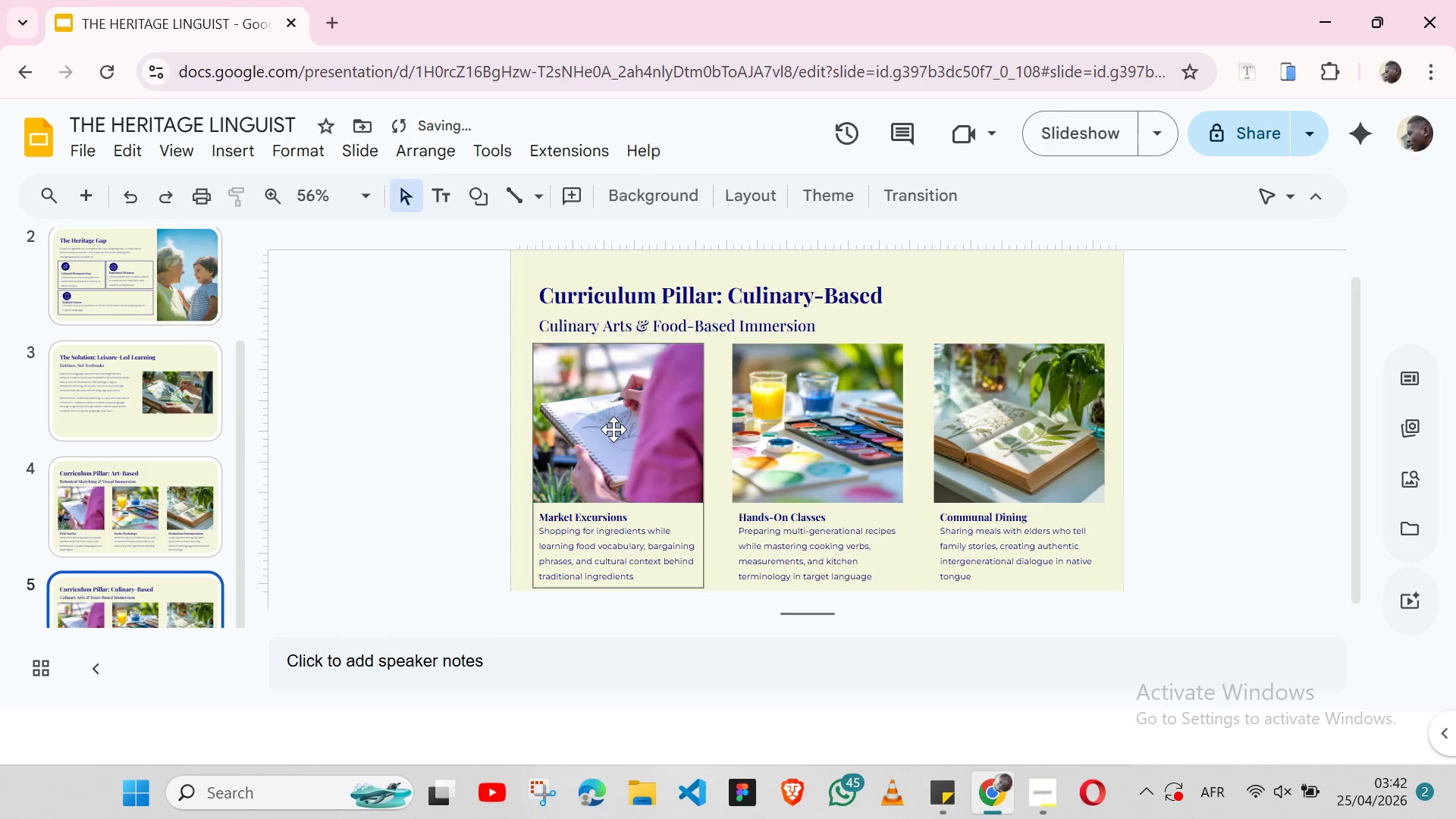 
left_click([613, 429])
 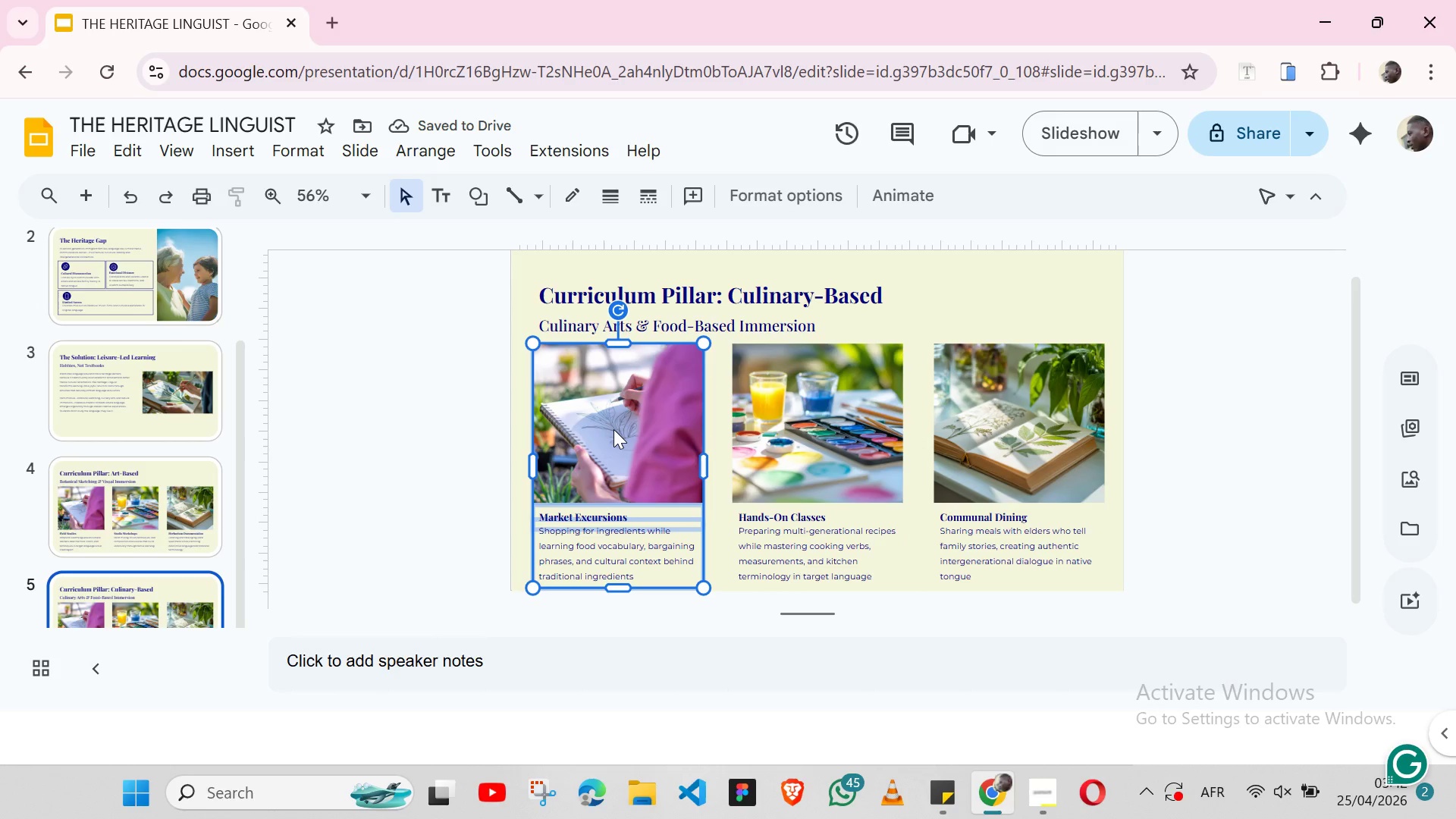 
left_click([613, 429])
 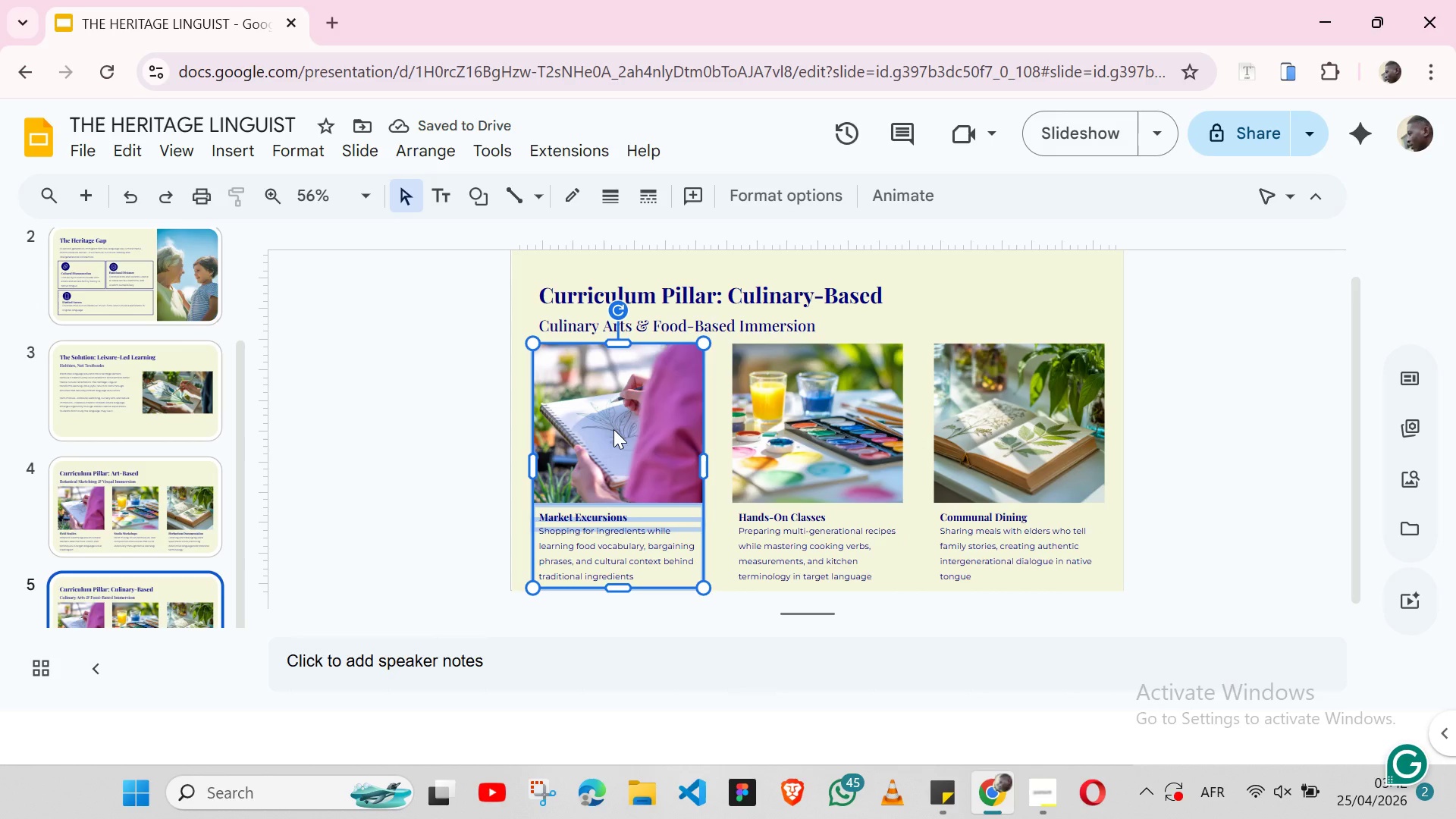 
double_click([613, 429])
 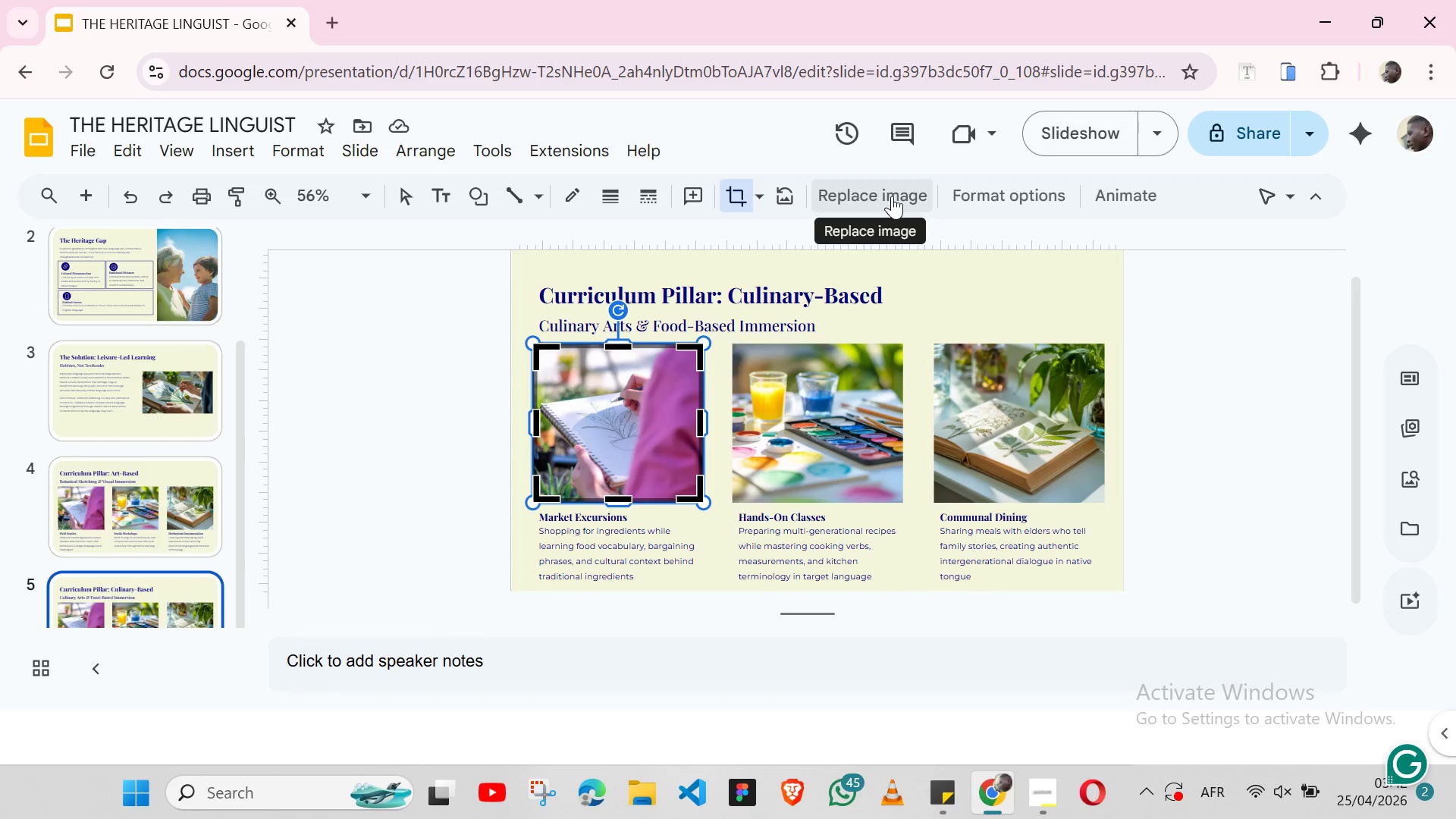 
left_click([892, 196])
 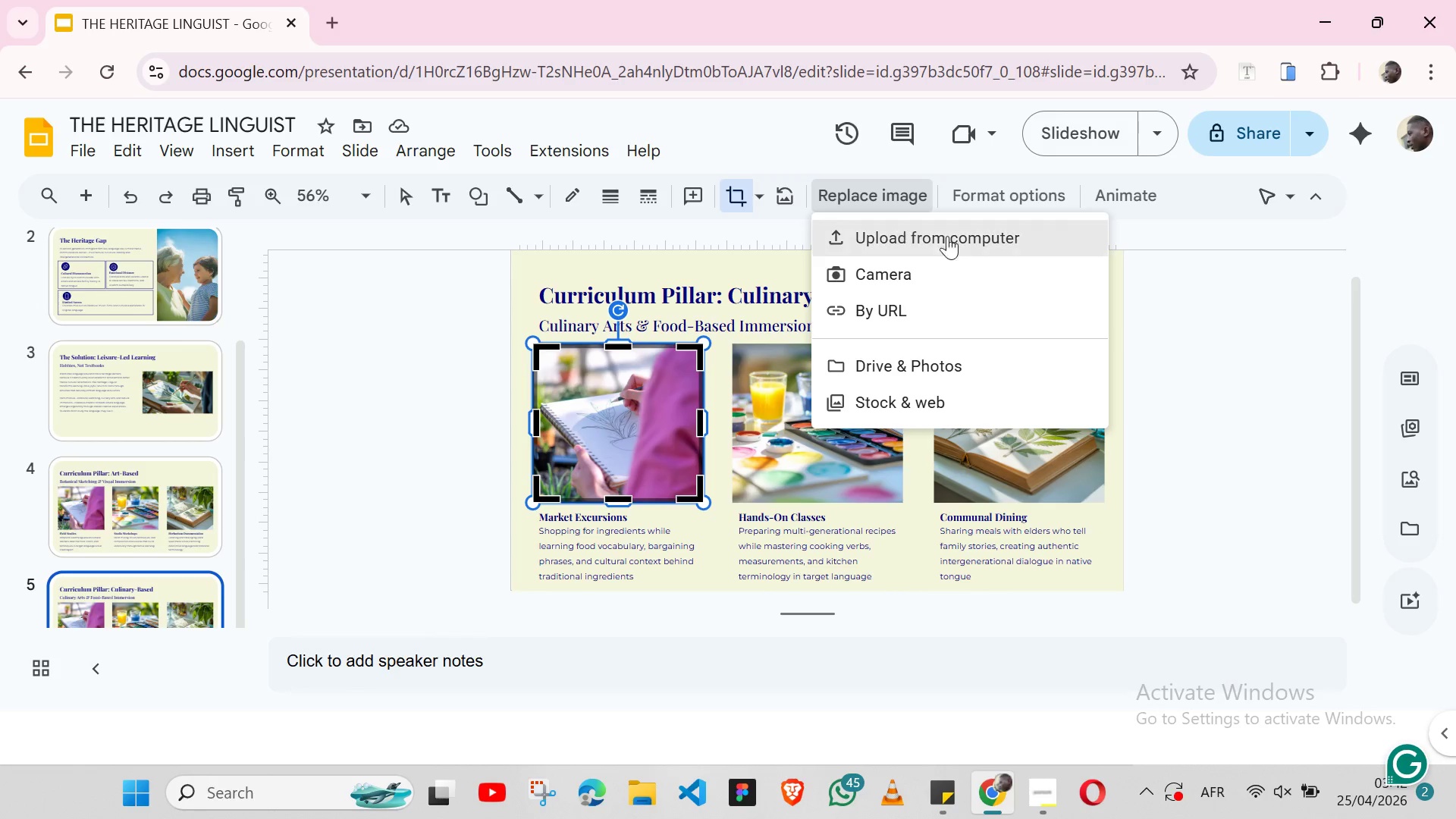 
left_click([959, 237])
 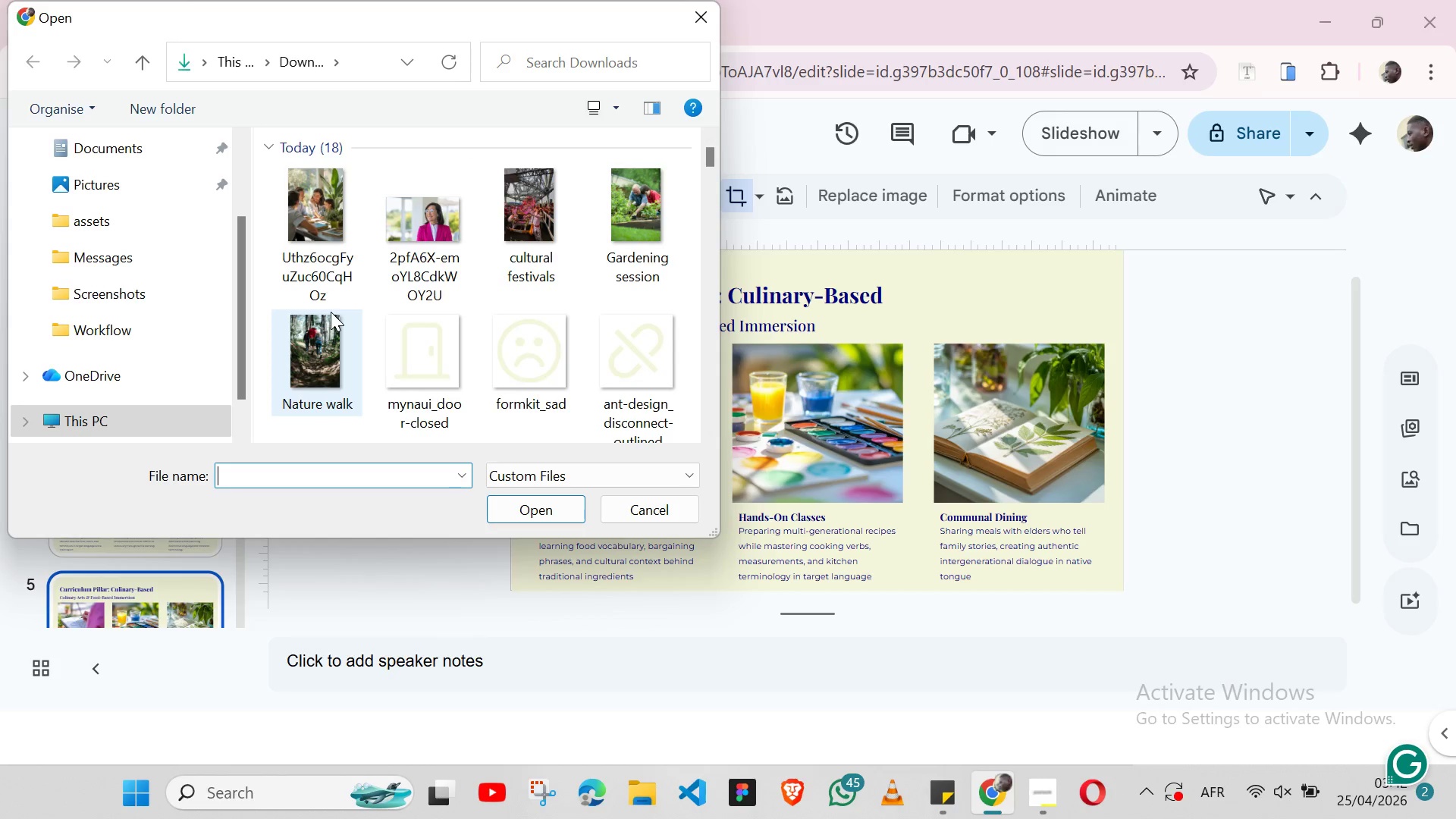 
scroll: coordinate [554, 256], scroll_direction: down, amount: 5.0
 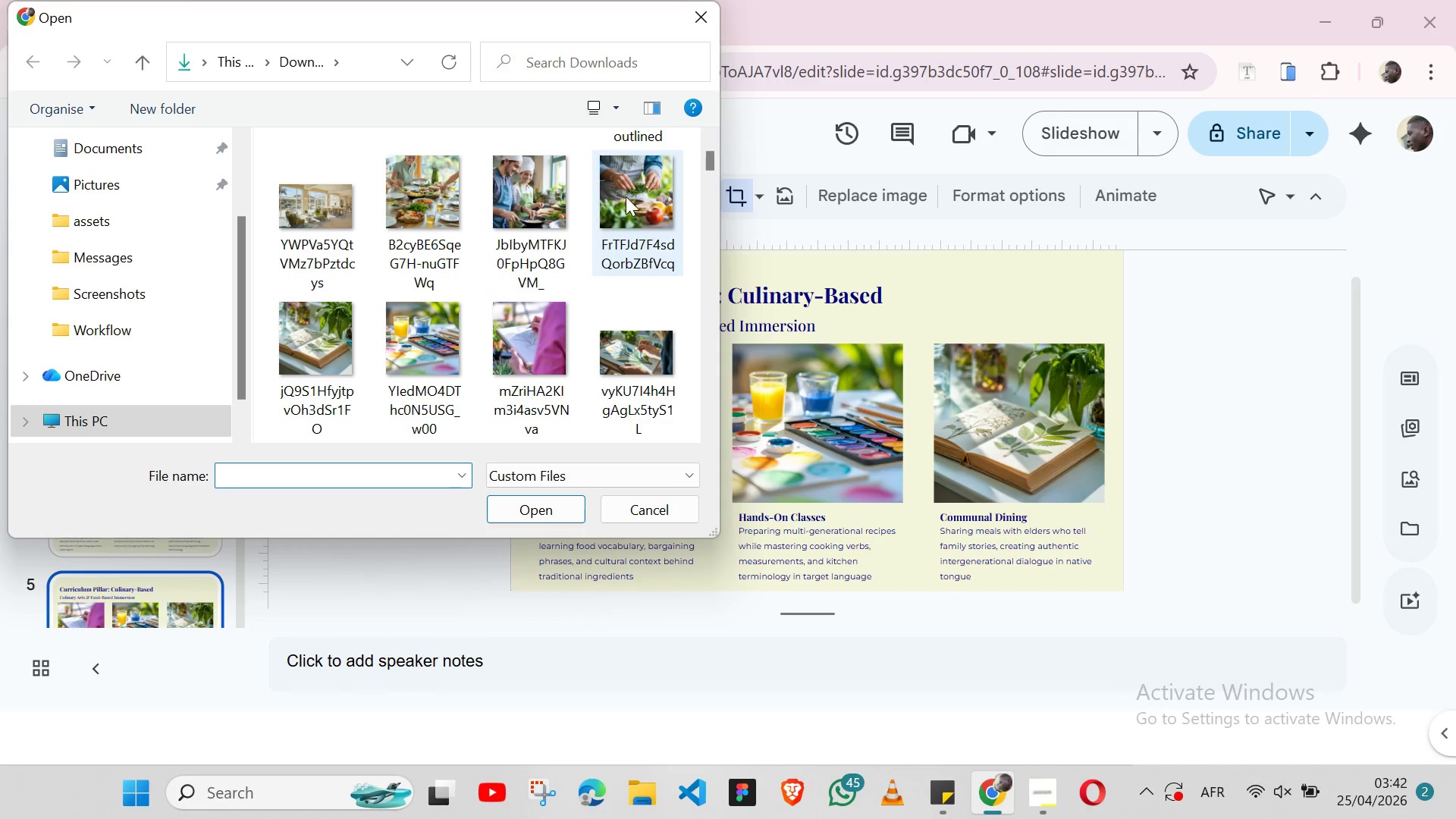 
left_click([633, 195])
 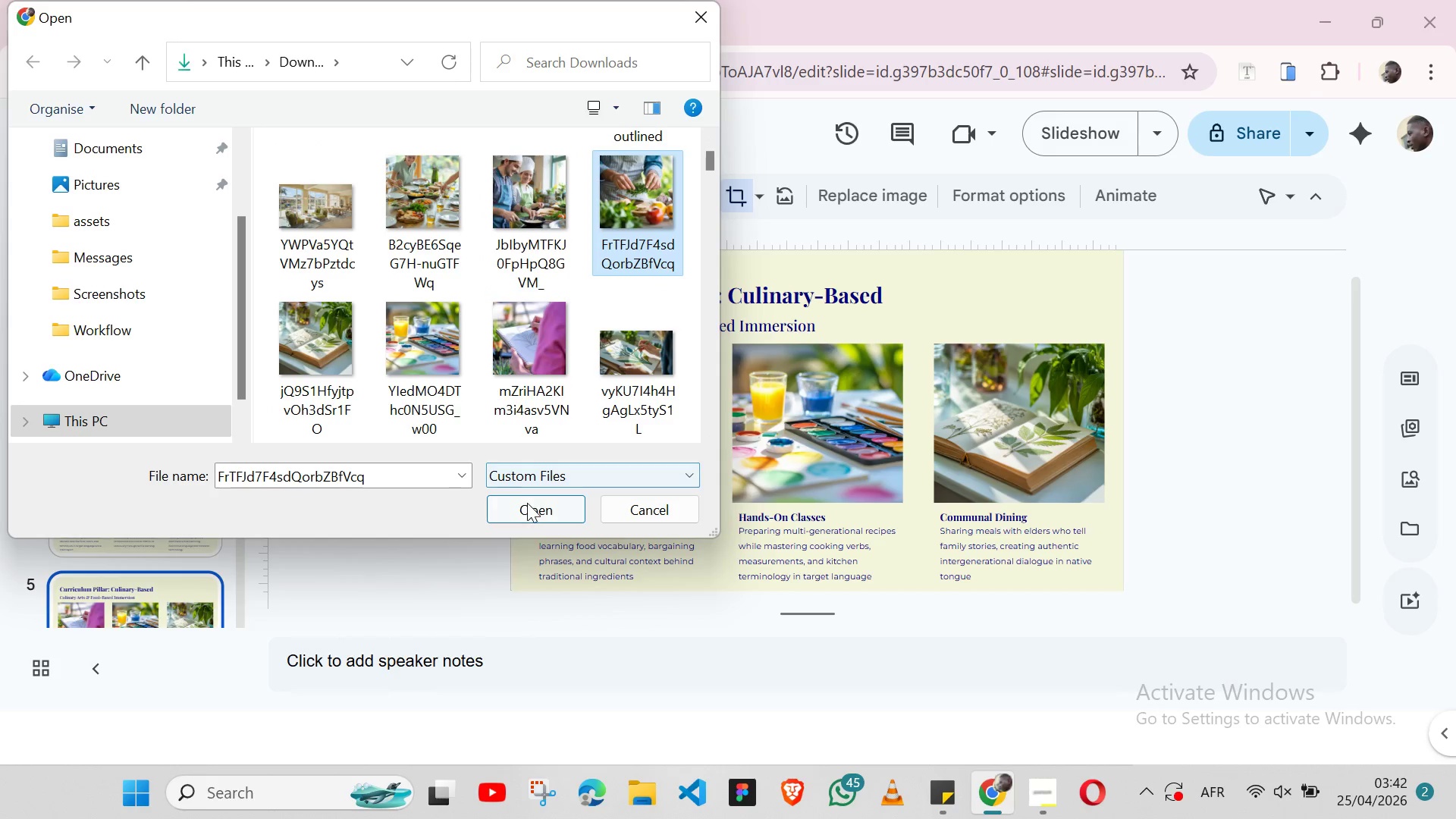 
left_click([527, 503])
 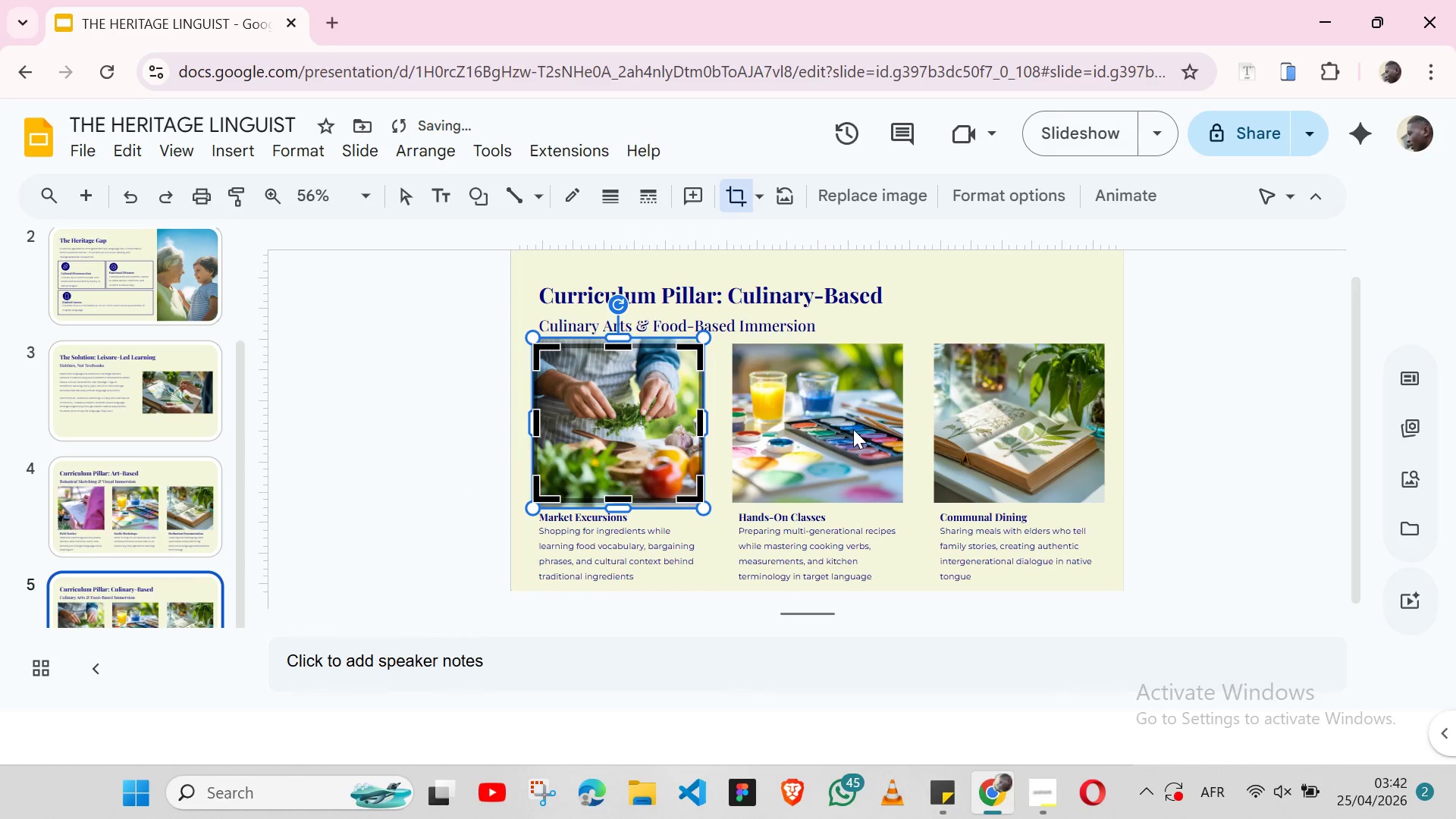 
double_click([853, 429])
 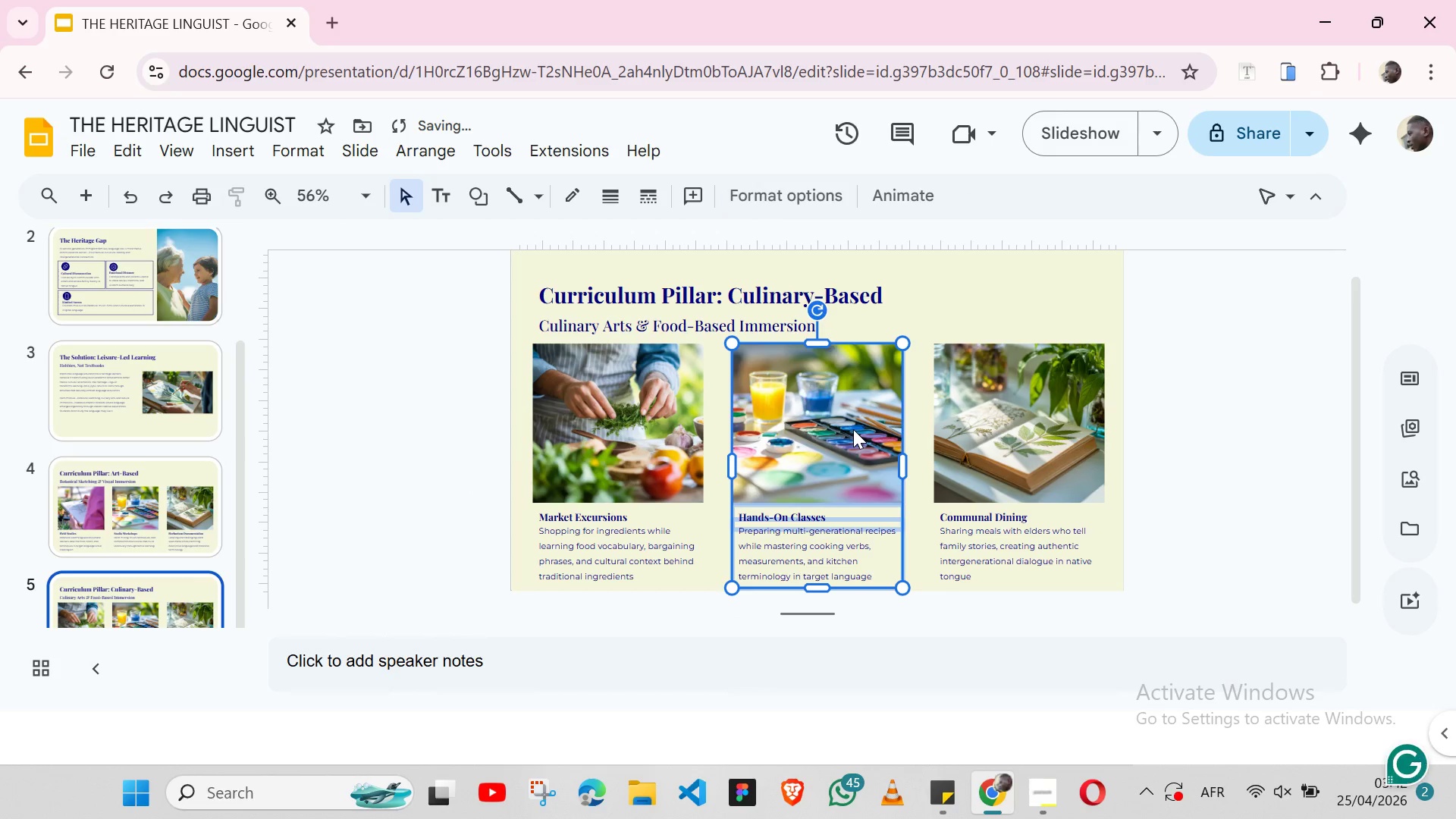 
triple_click([853, 429])
 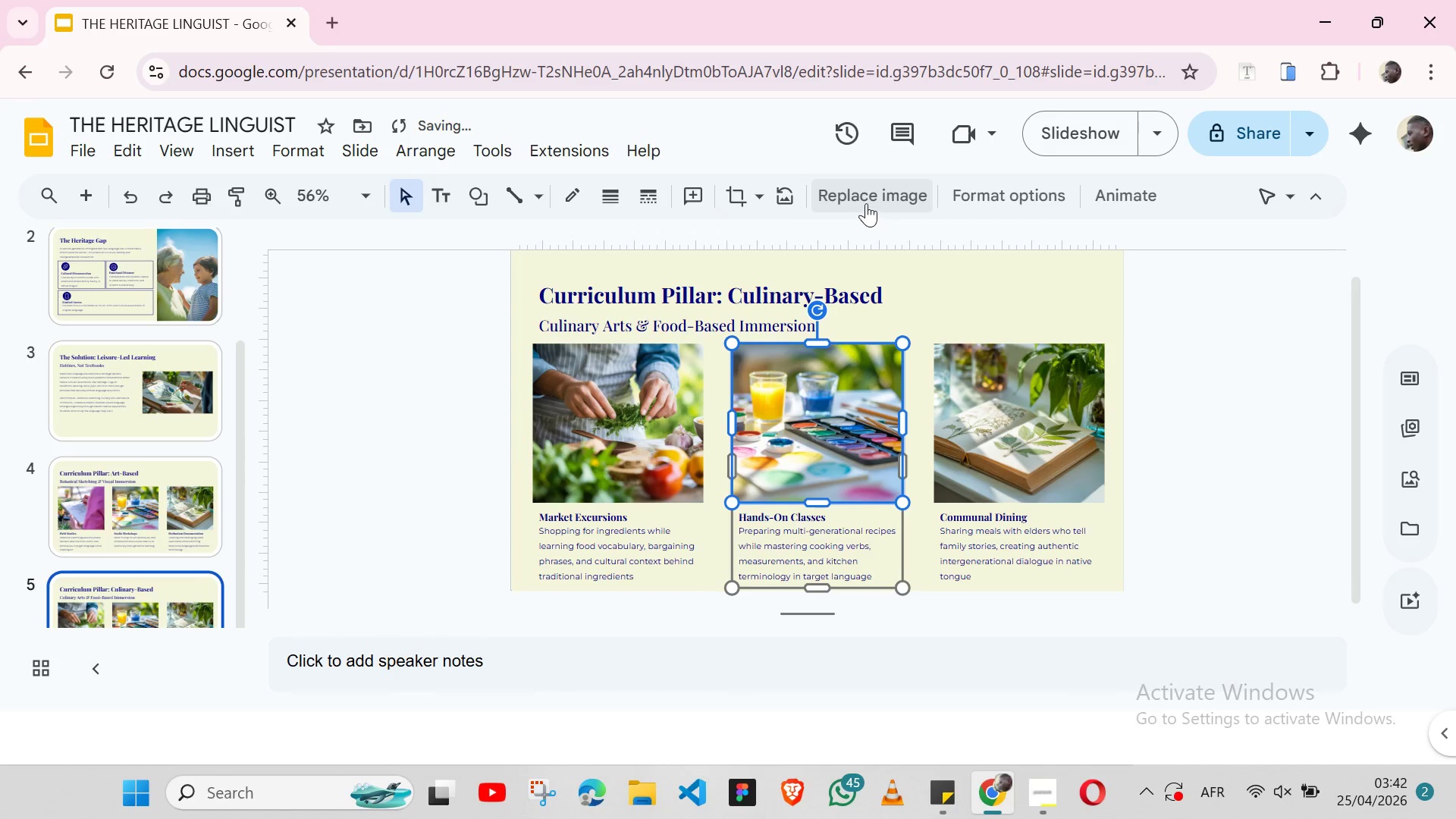 
left_click([866, 198])
 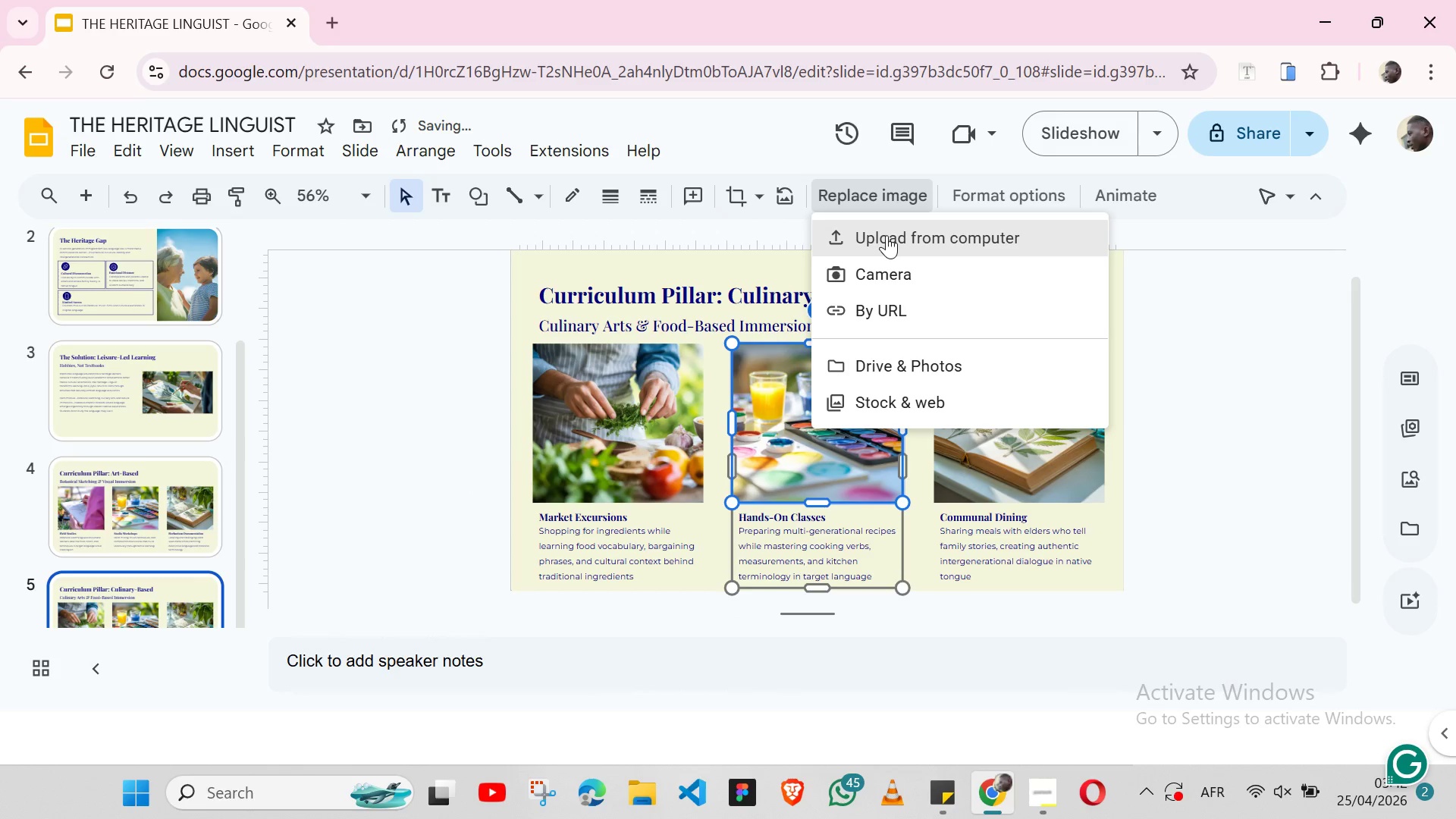 
left_click([886, 235])
 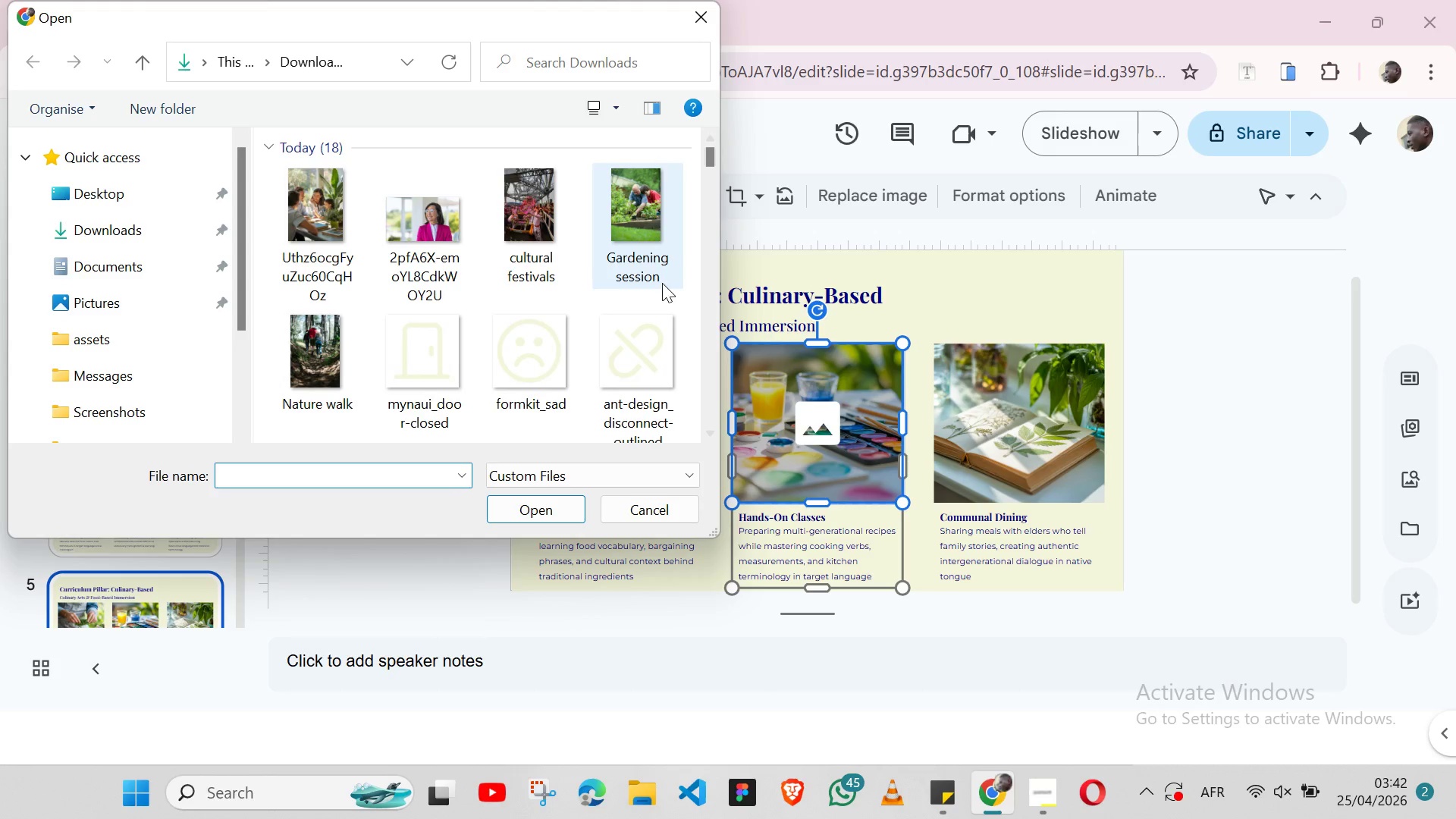 
scroll: coordinate [450, 312], scroll_direction: down, amount: 7.0
 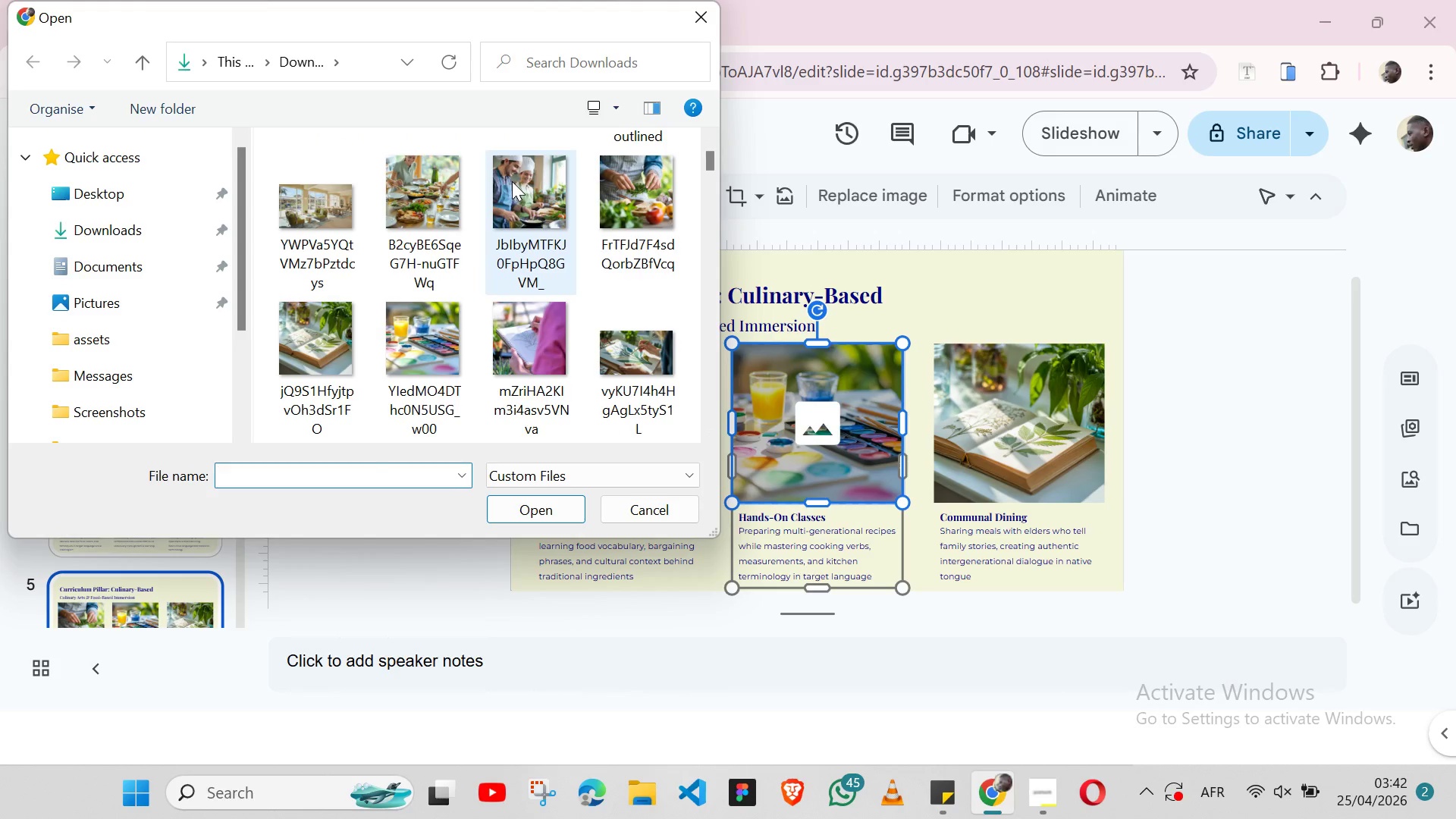 
left_click_drag(start_coordinate=[512, 181], to_coordinate=[544, 512])
 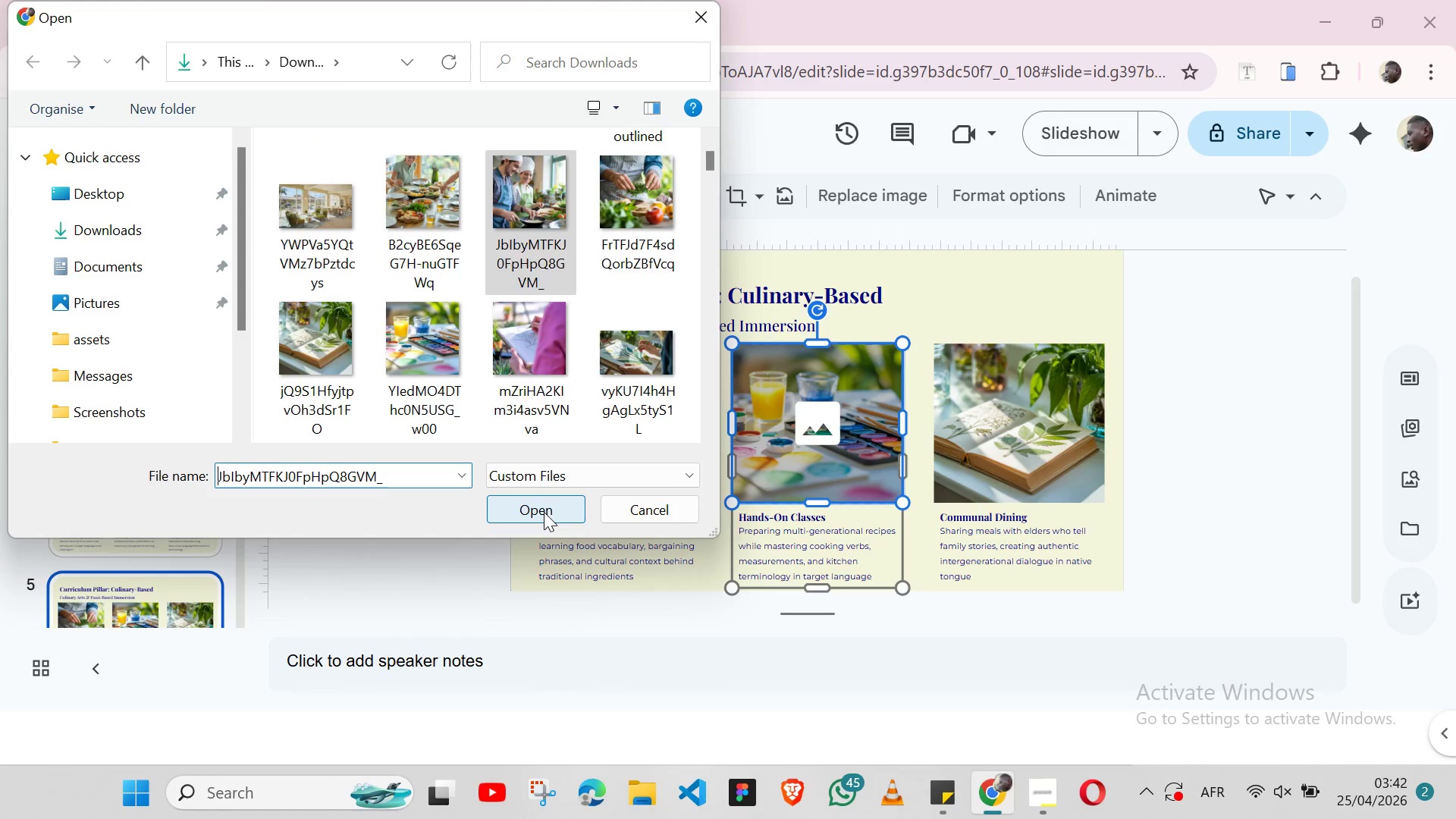 
left_click([544, 512])
 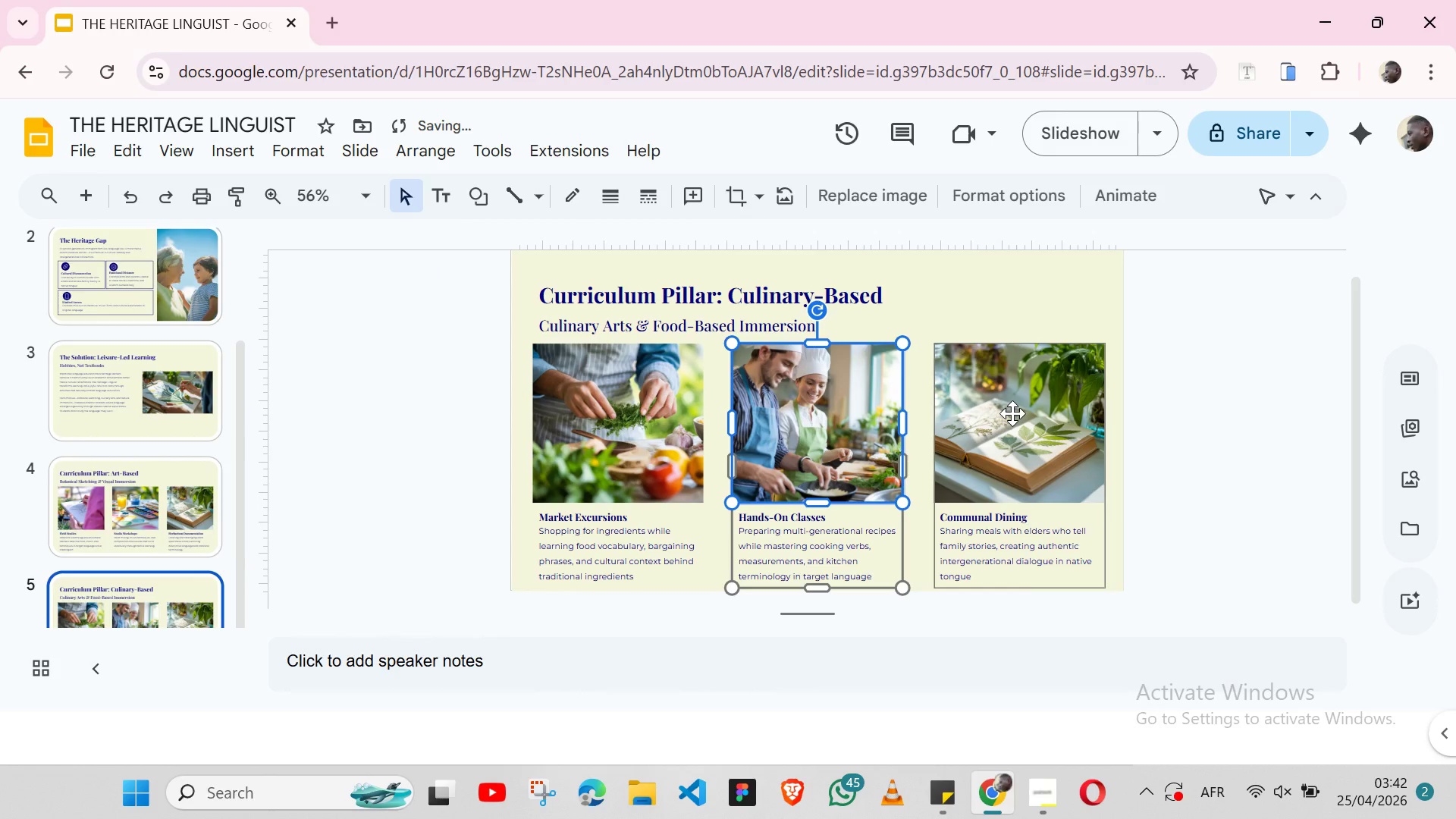 
double_click([1012, 413])
 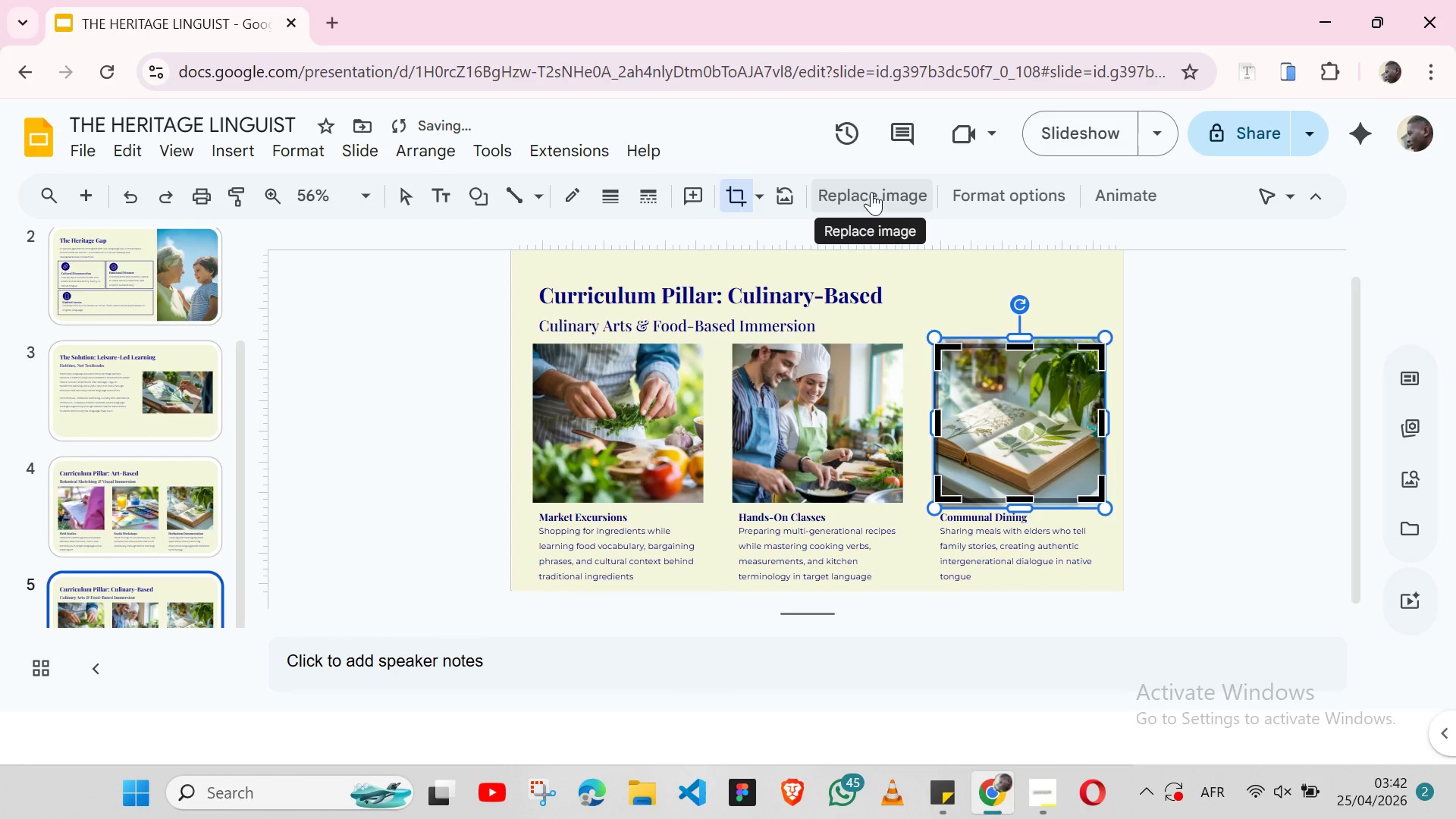 
left_click([871, 192])
 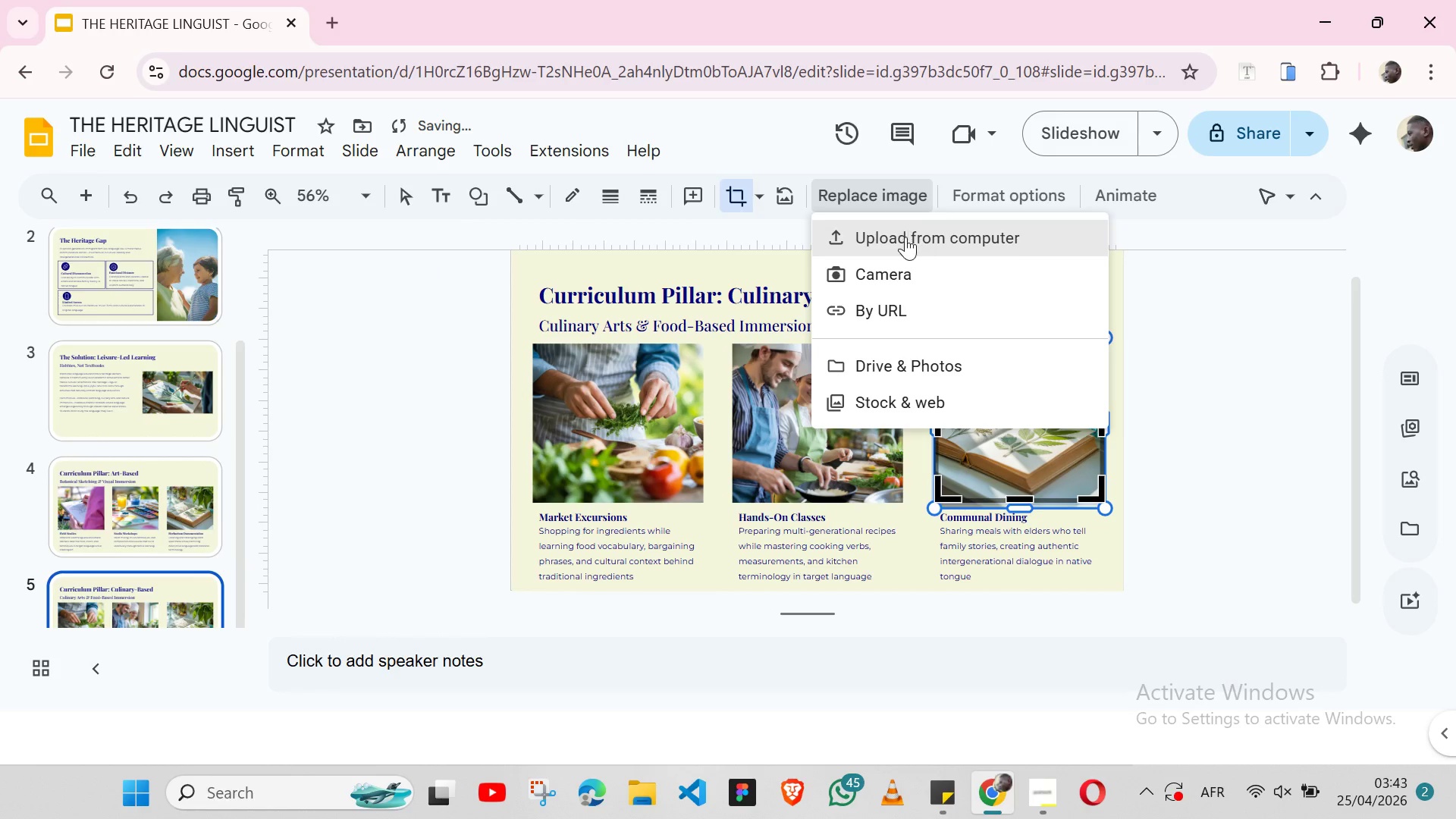 
left_click([905, 237])
 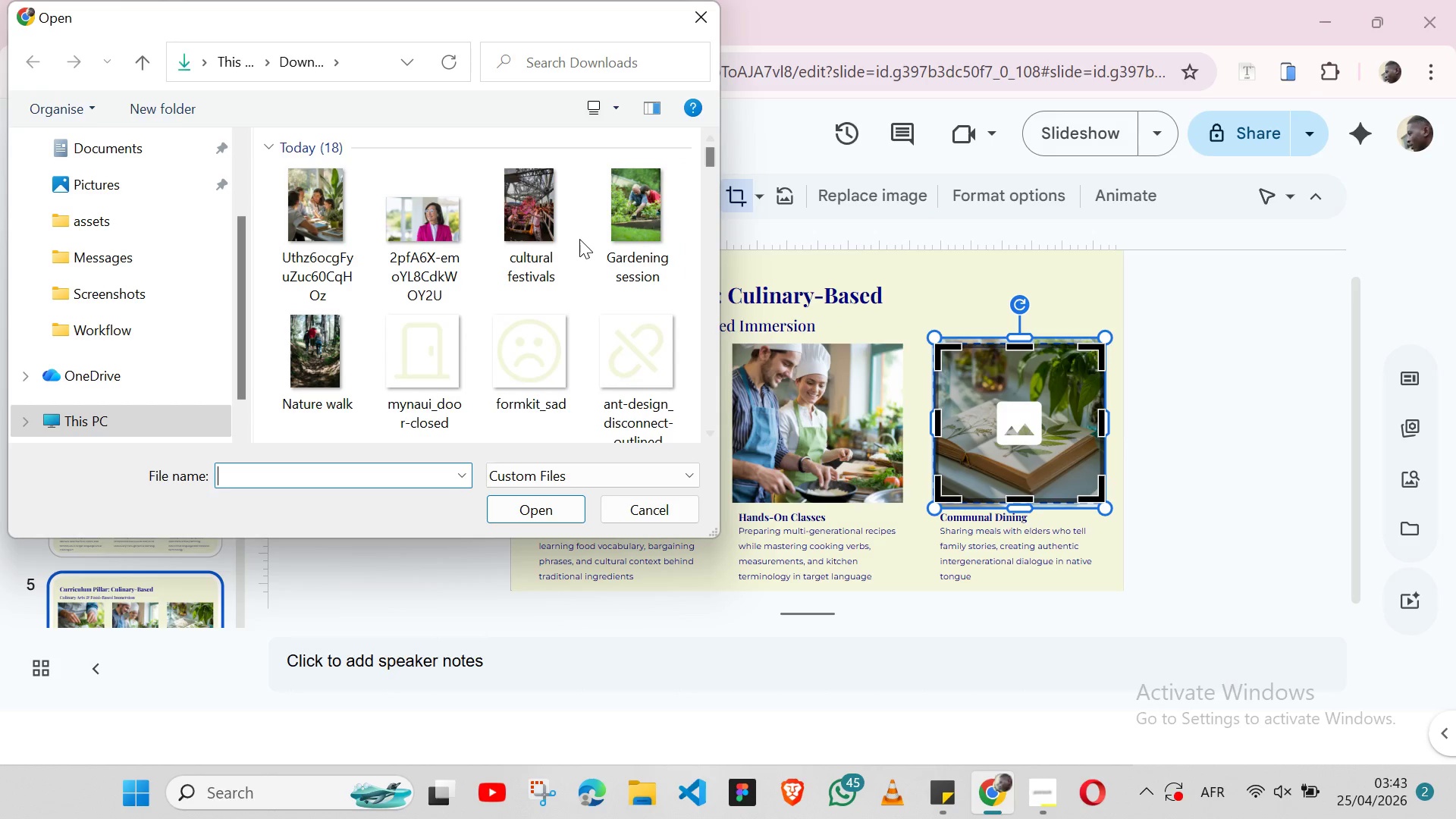 
scroll: coordinate [579, 239], scroll_direction: down, amount: 3.0
 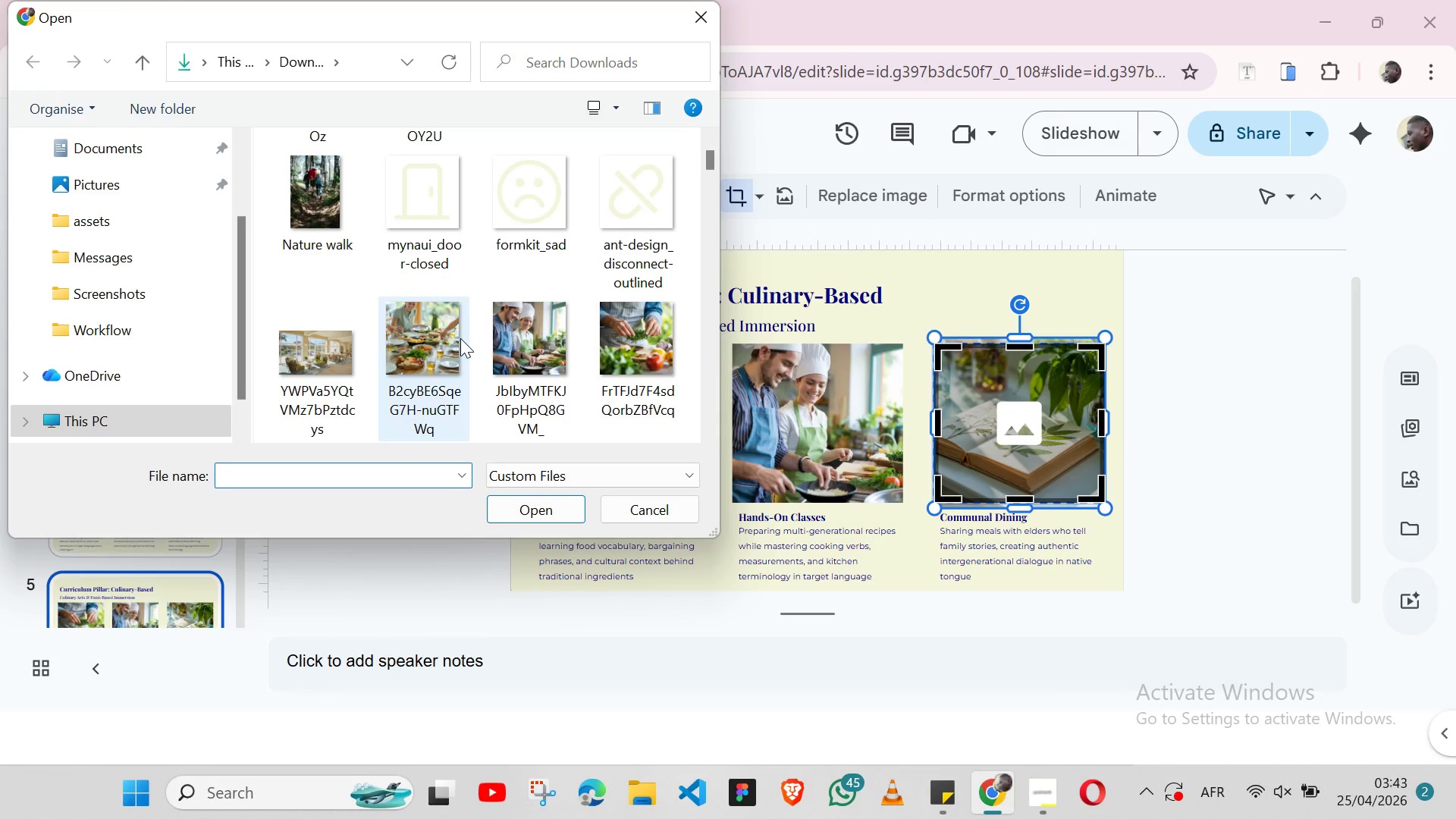 
left_click([460, 338])
 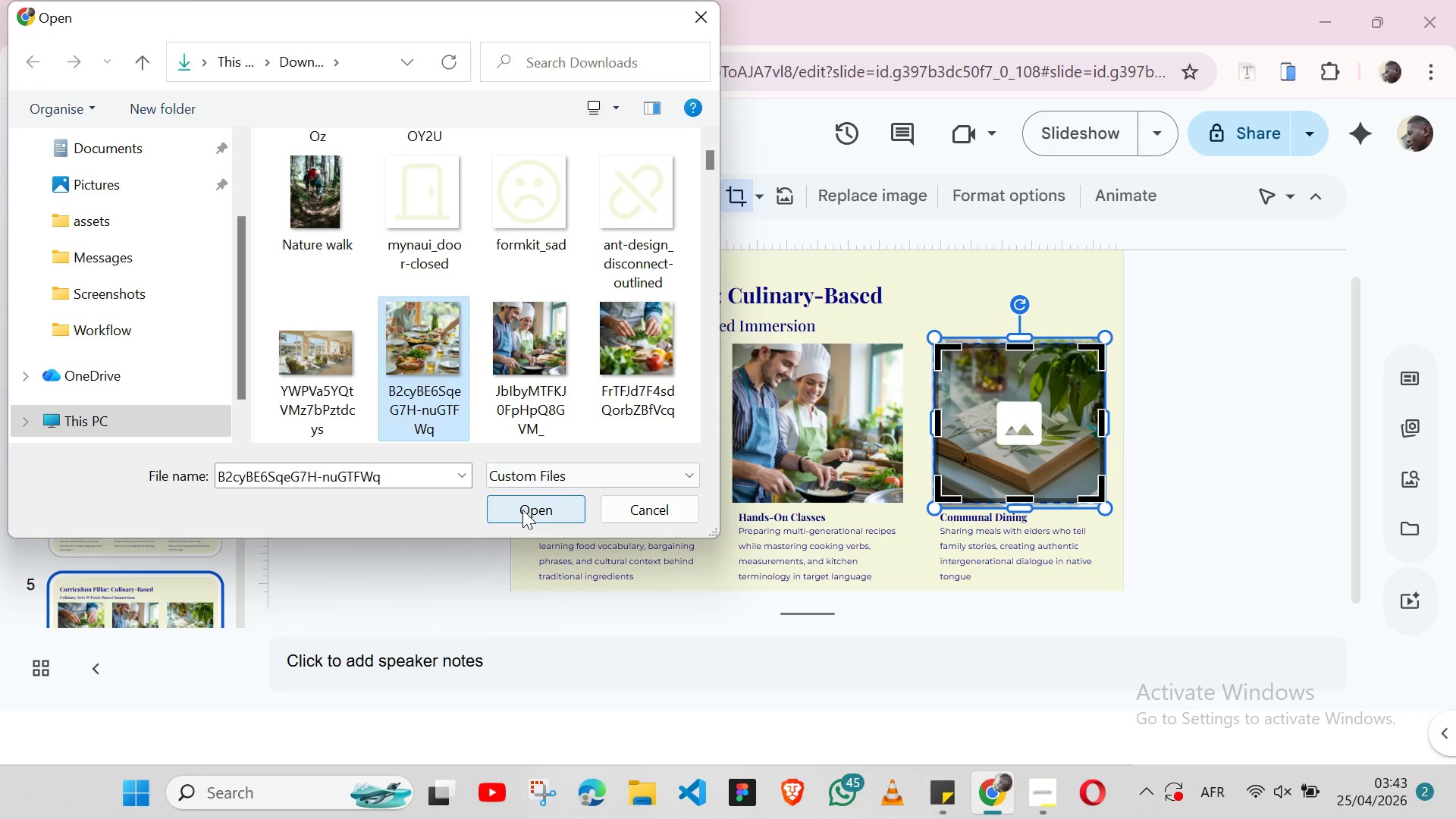 
left_click([522, 510])
 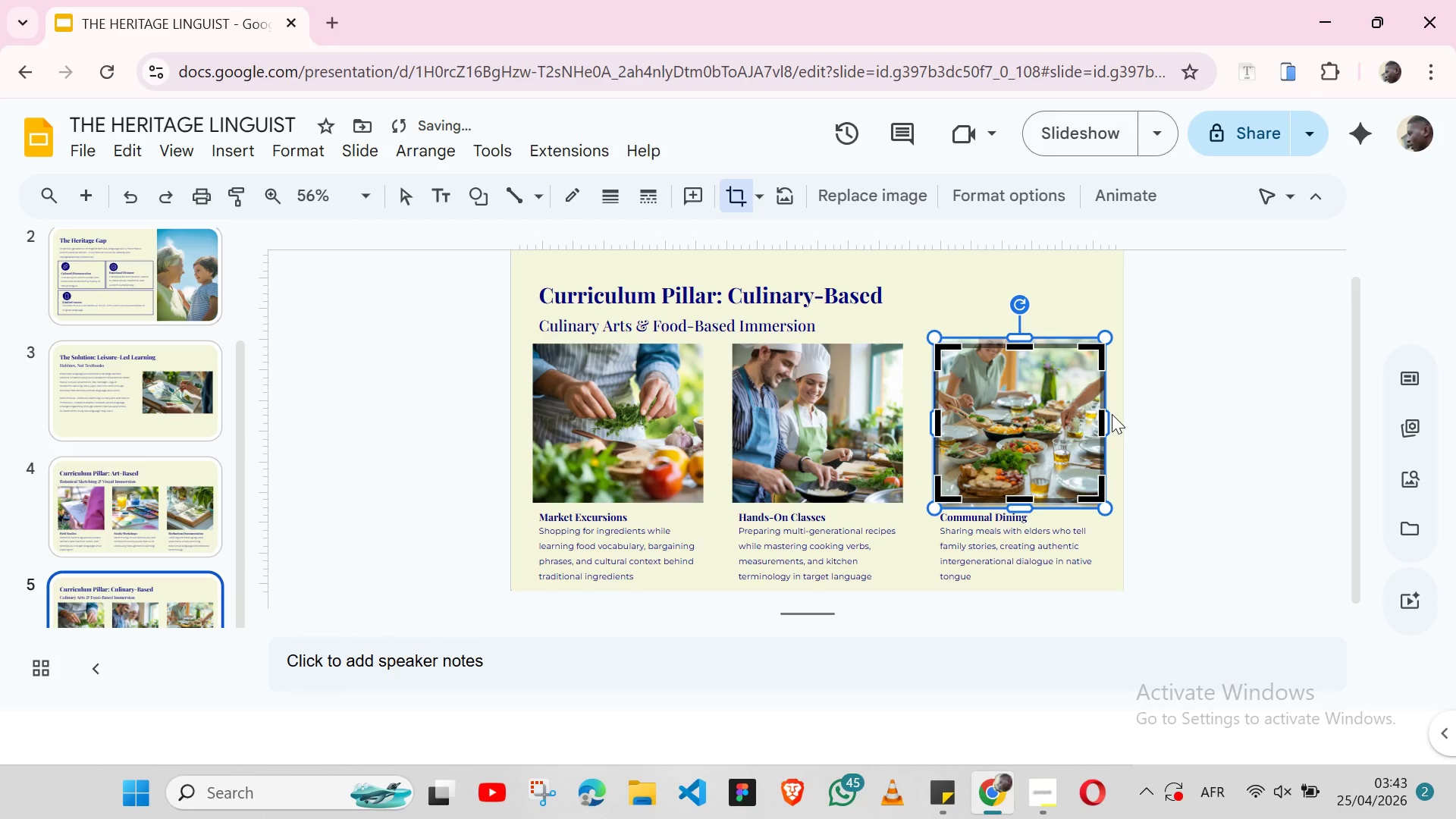 
left_click([1159, 406])
 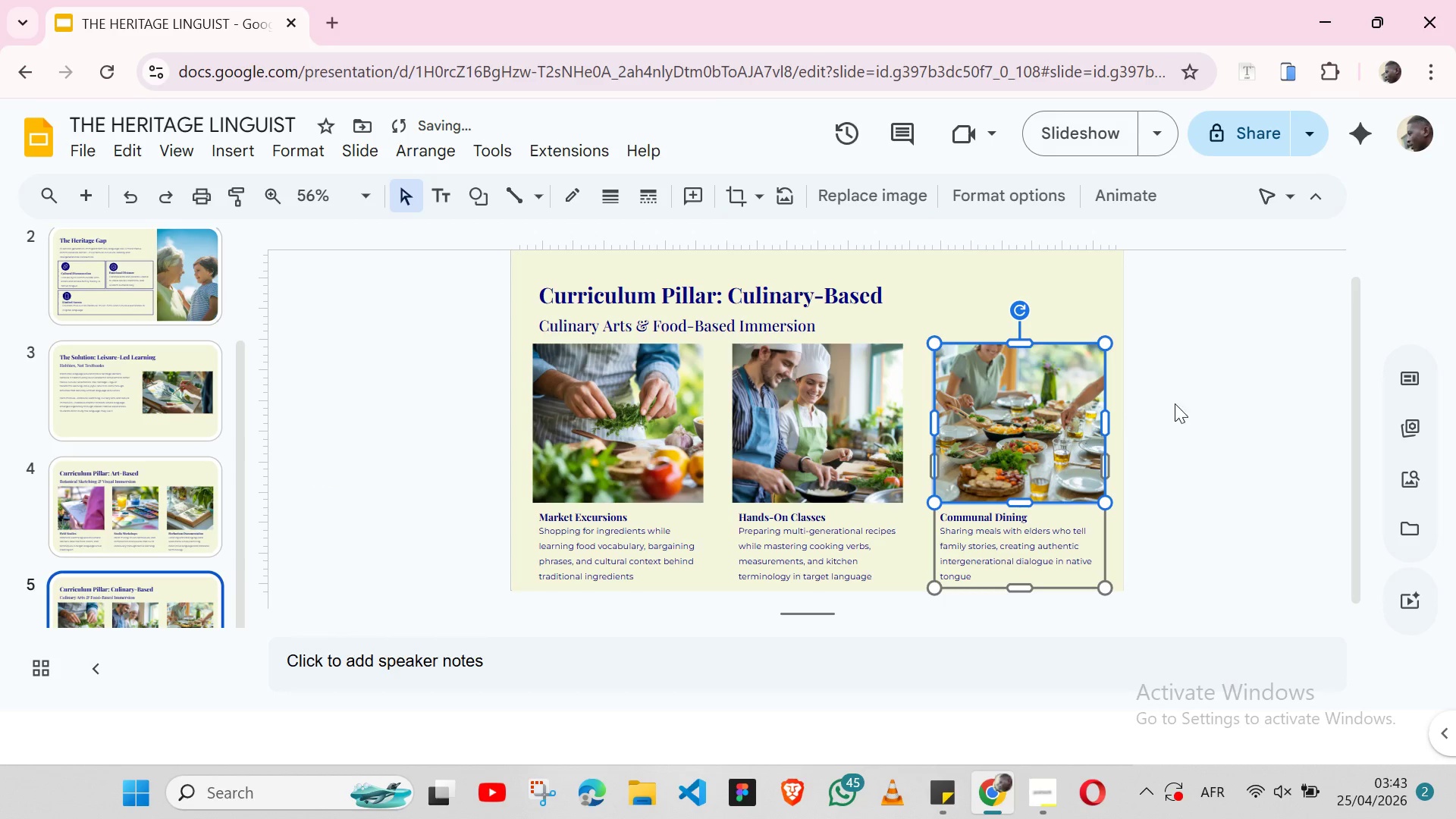 
left_click([1181, 401])
 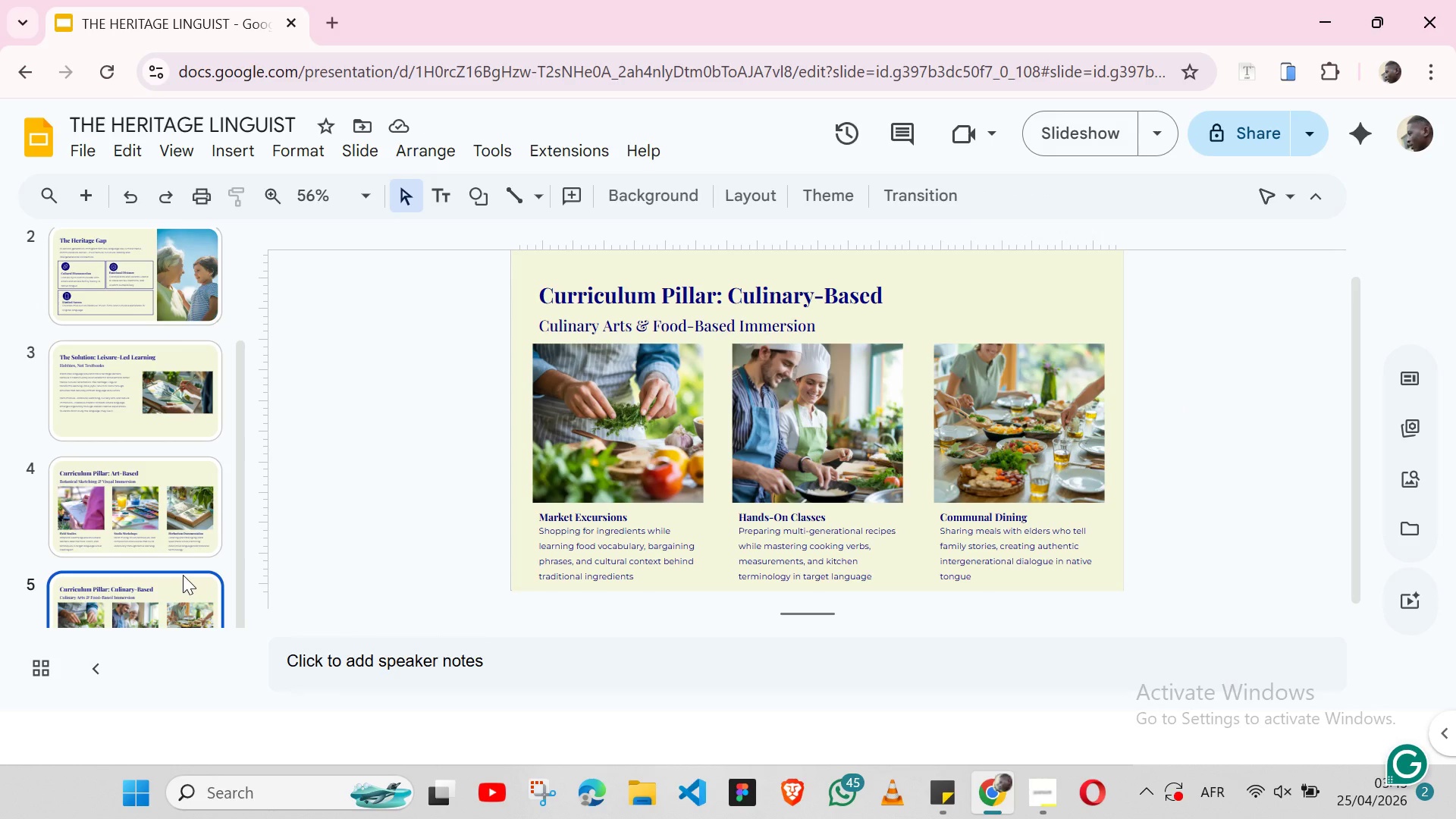 
wait(9.11)
 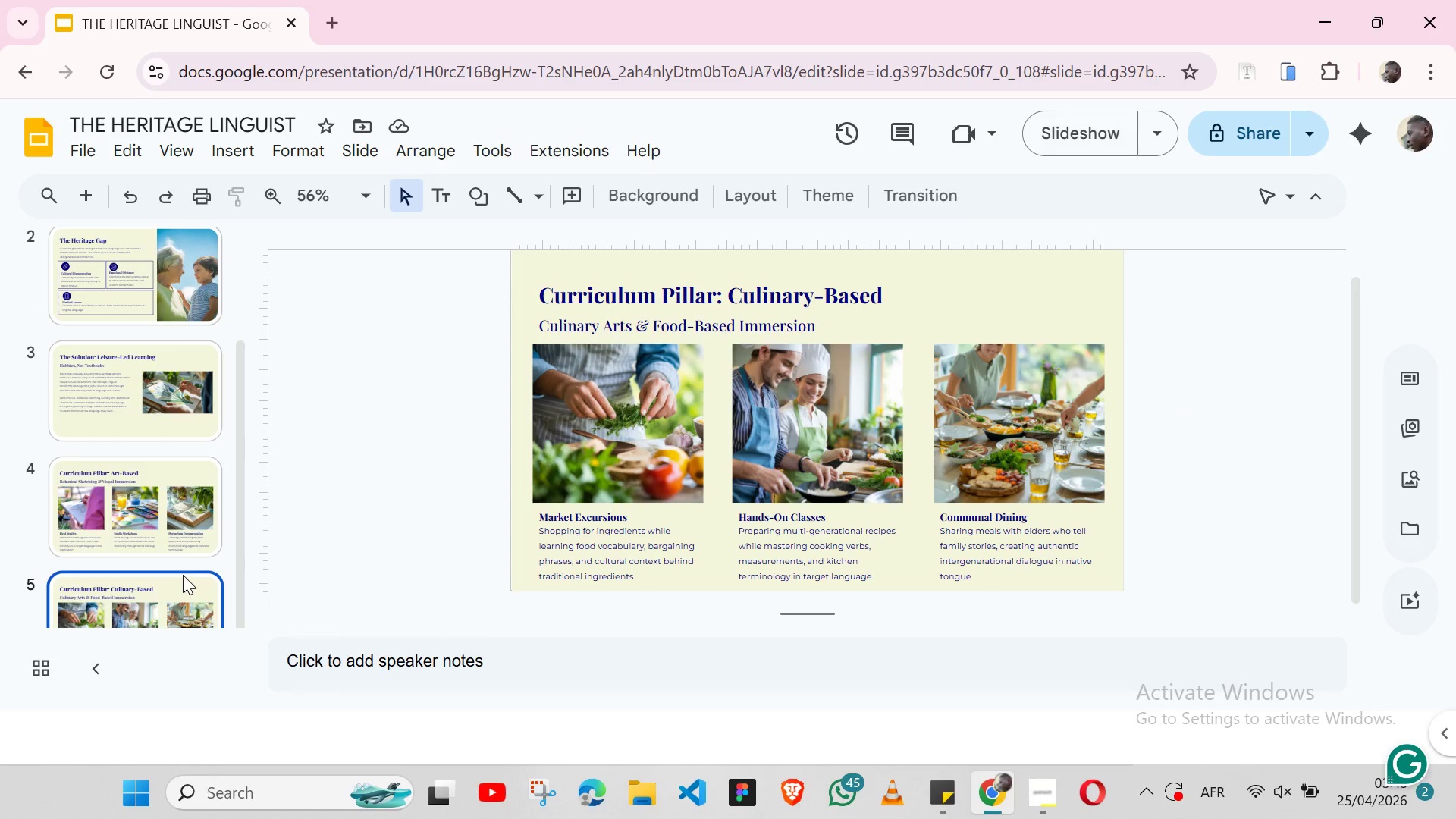 
left_click([180, 570])
 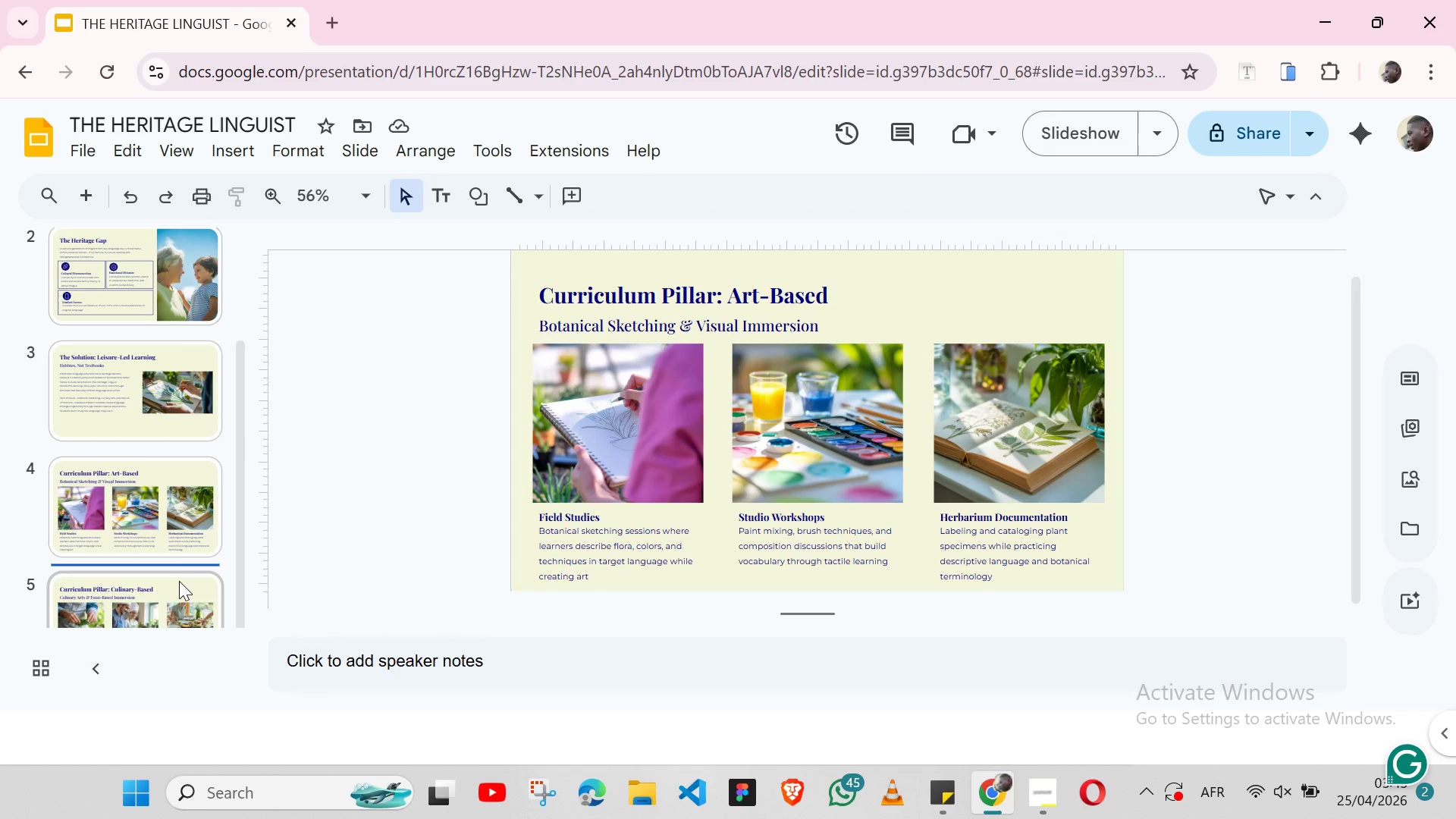 
left_click([179, 581])
 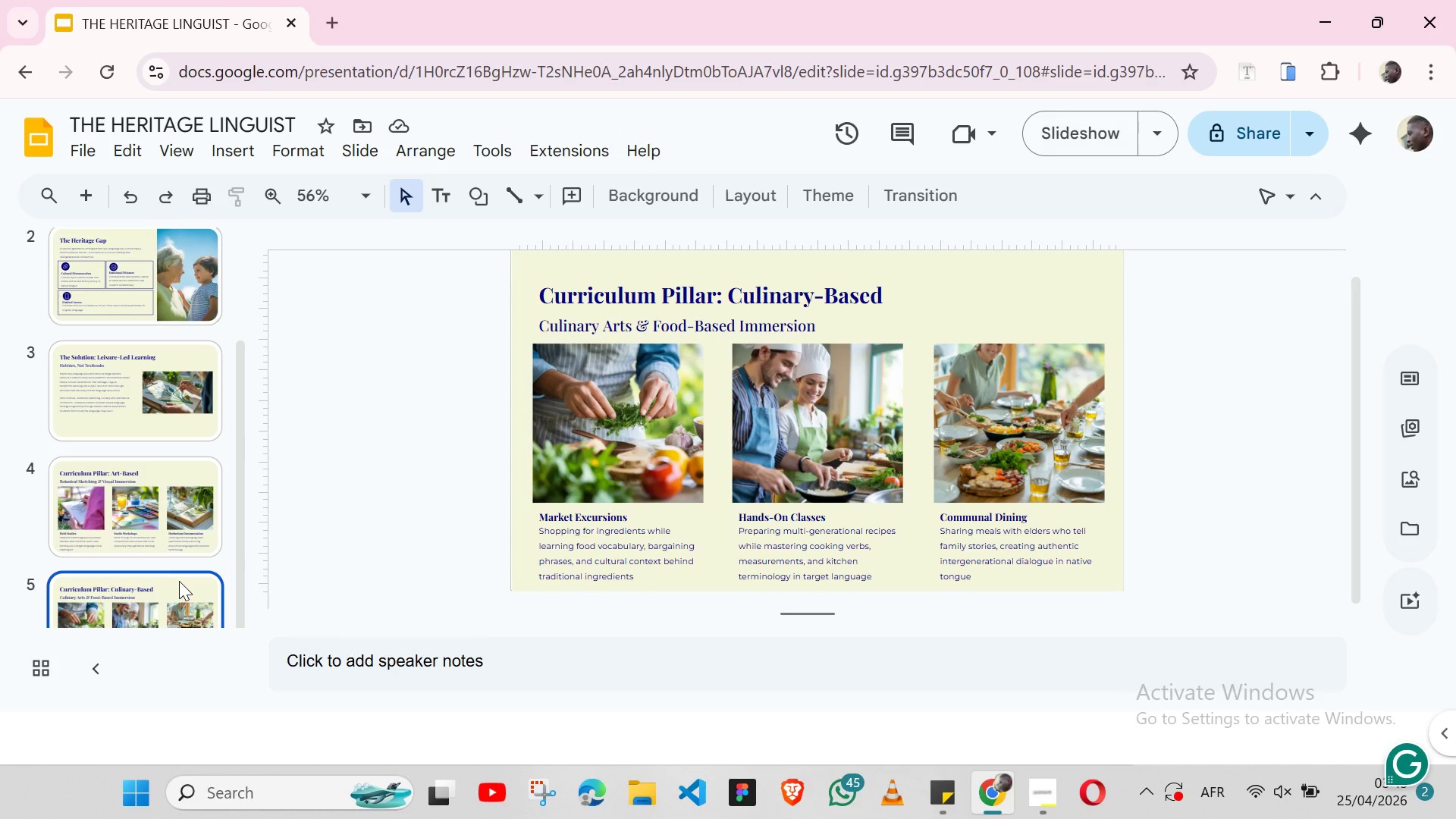 
key(Control+C)
 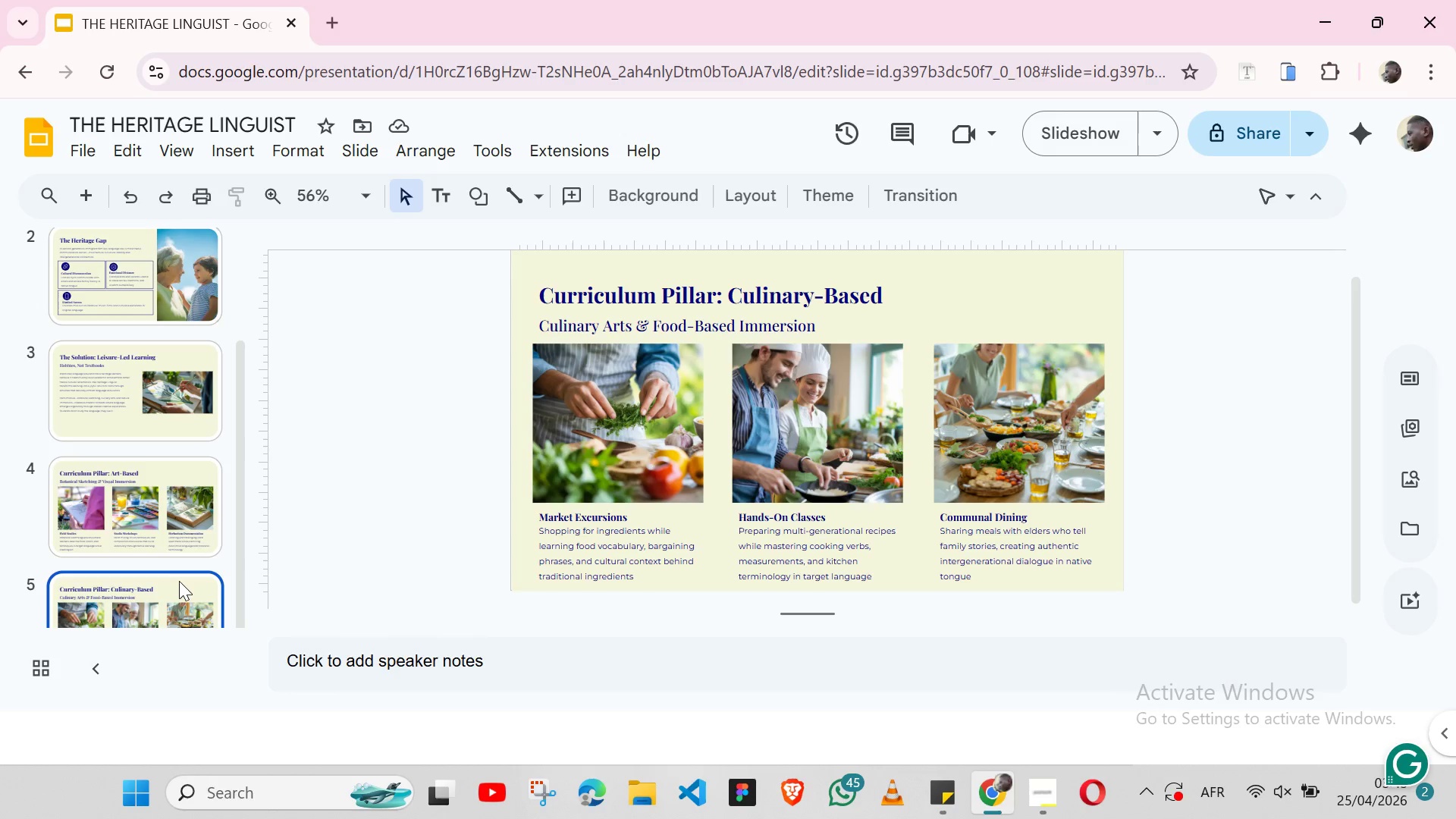 
key(Control+C)
 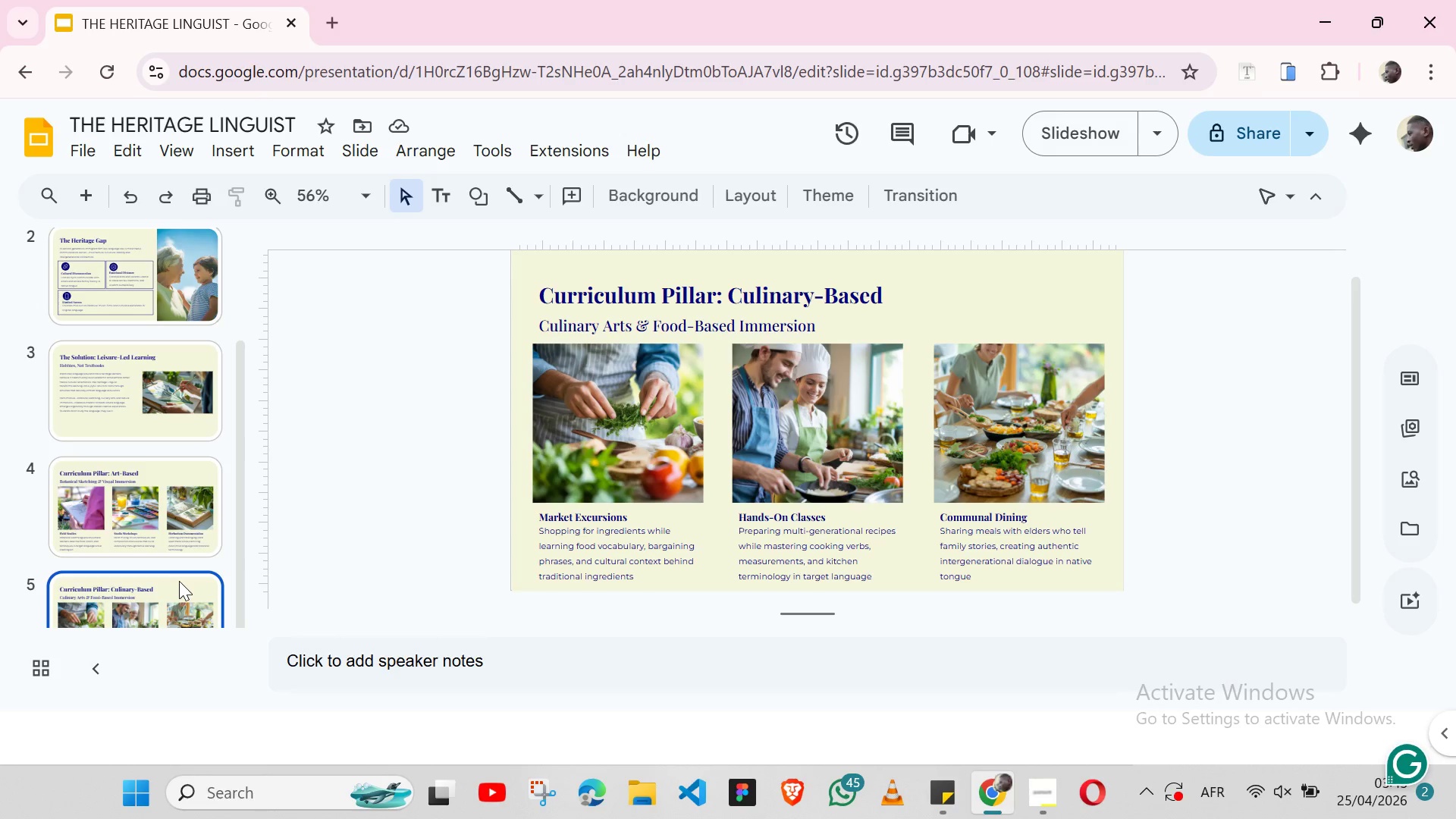 
key(Control+ControlLeft)
 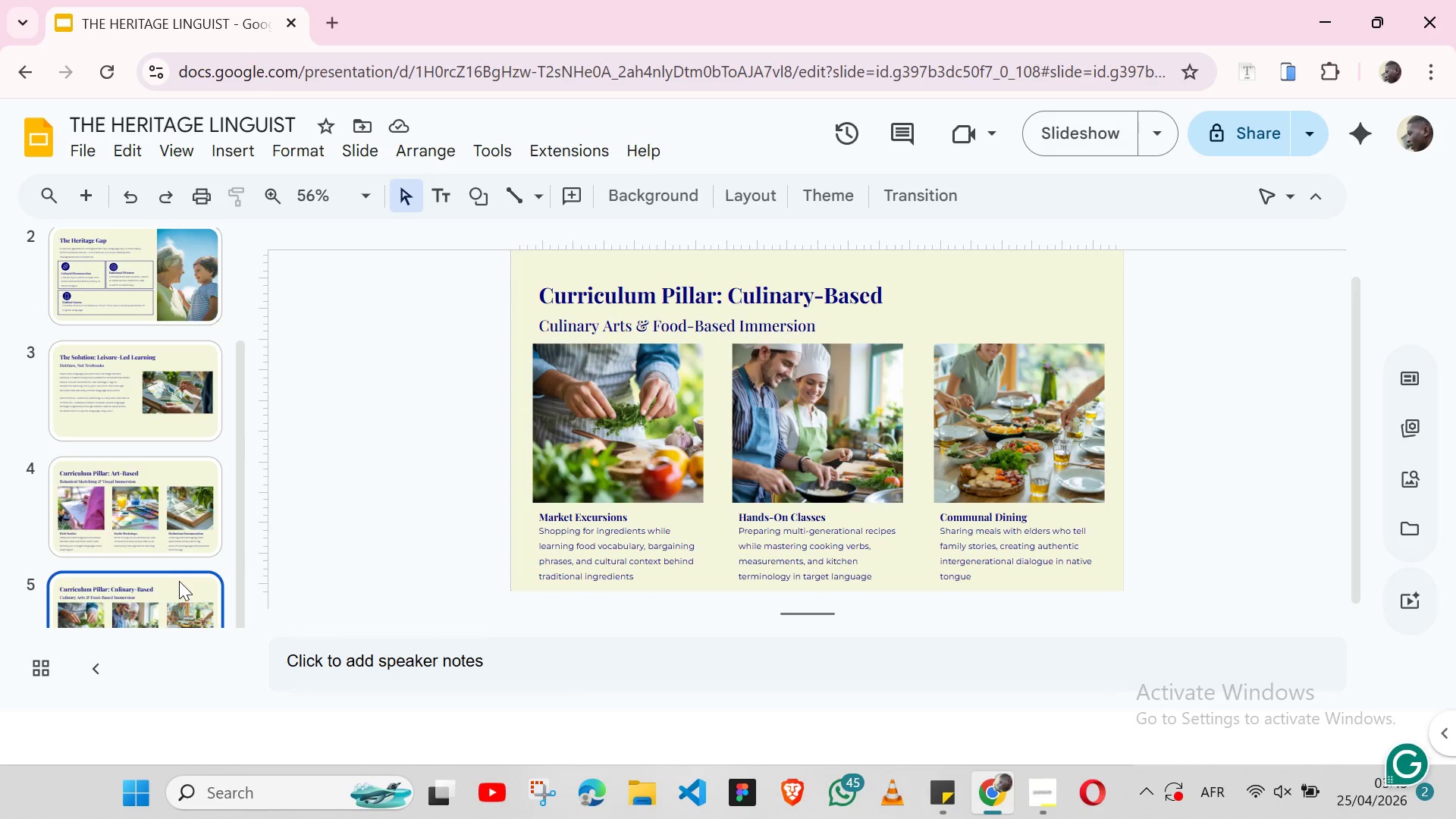 
key(Control+V)
 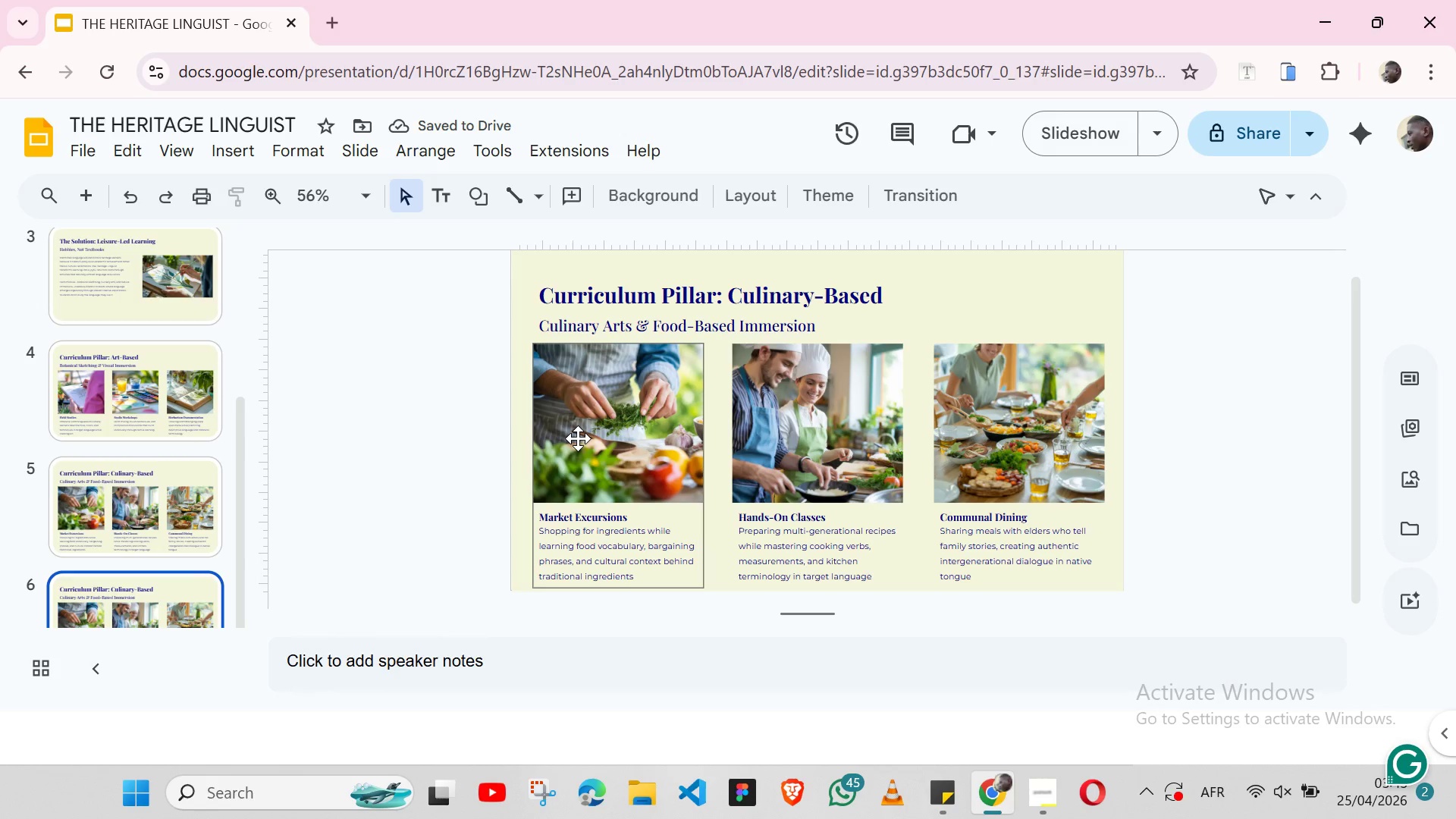 
double_click([578, 438])
 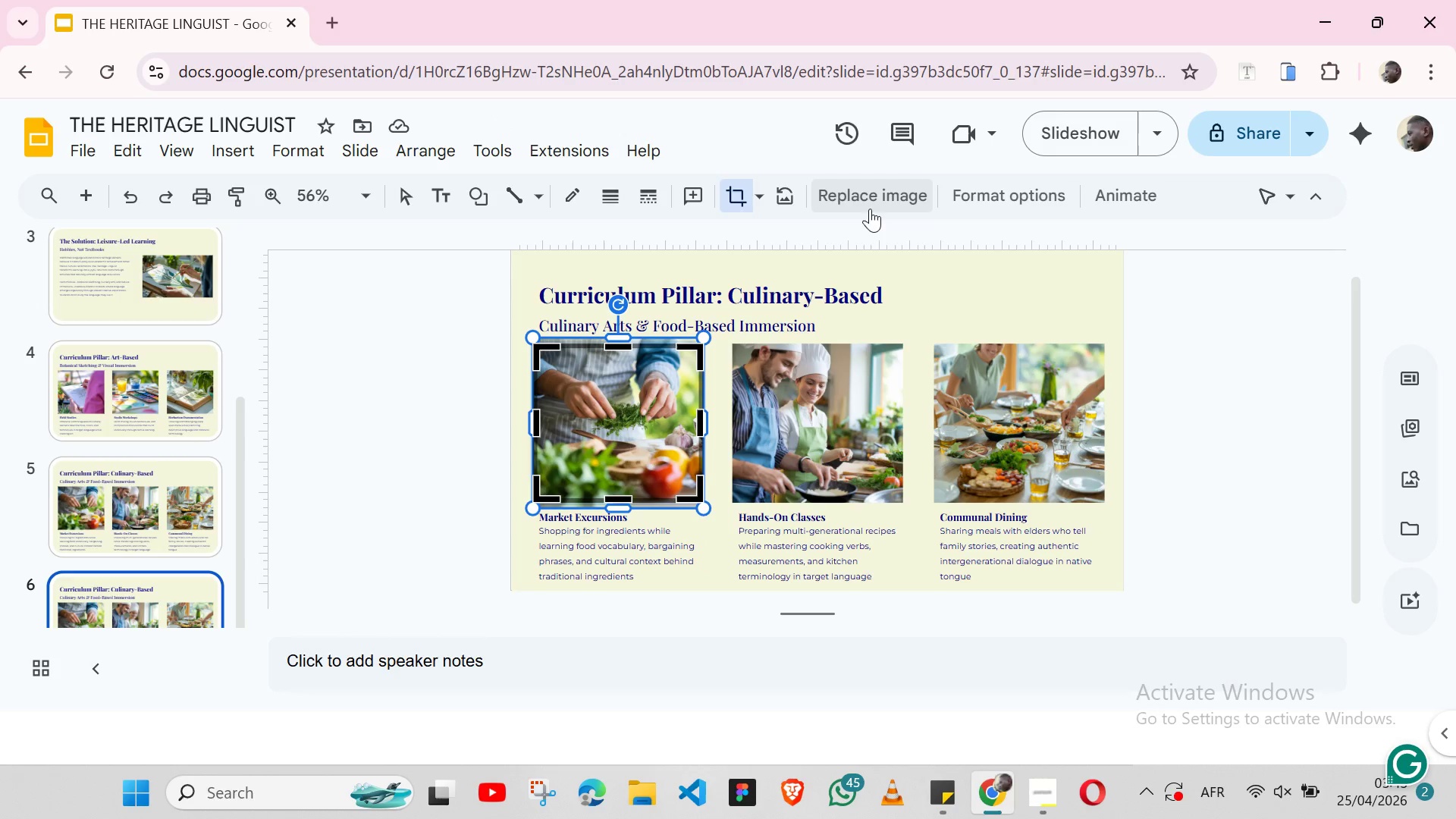 
left_click([870, 209])
 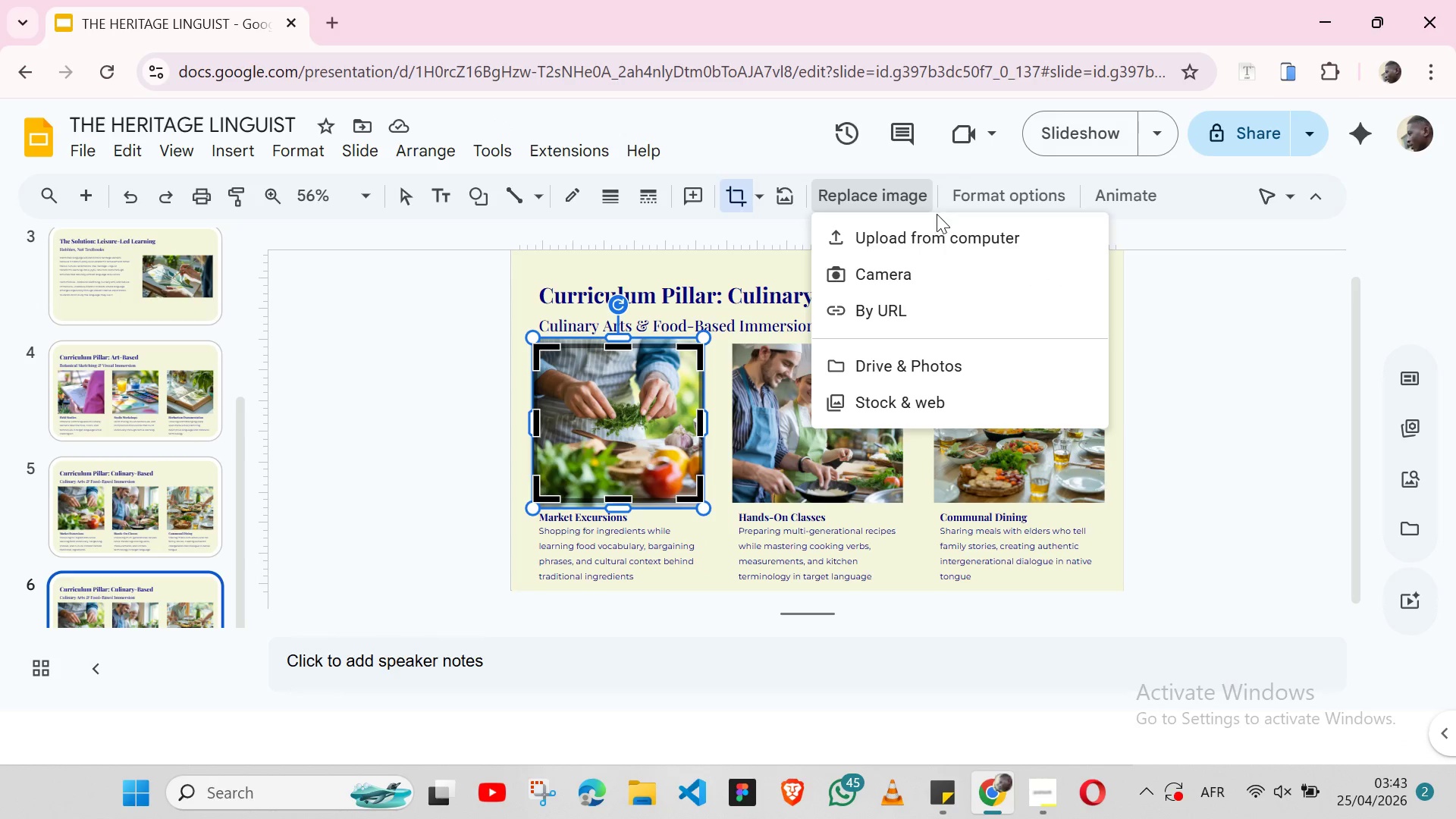 
left_click([916, 243])
 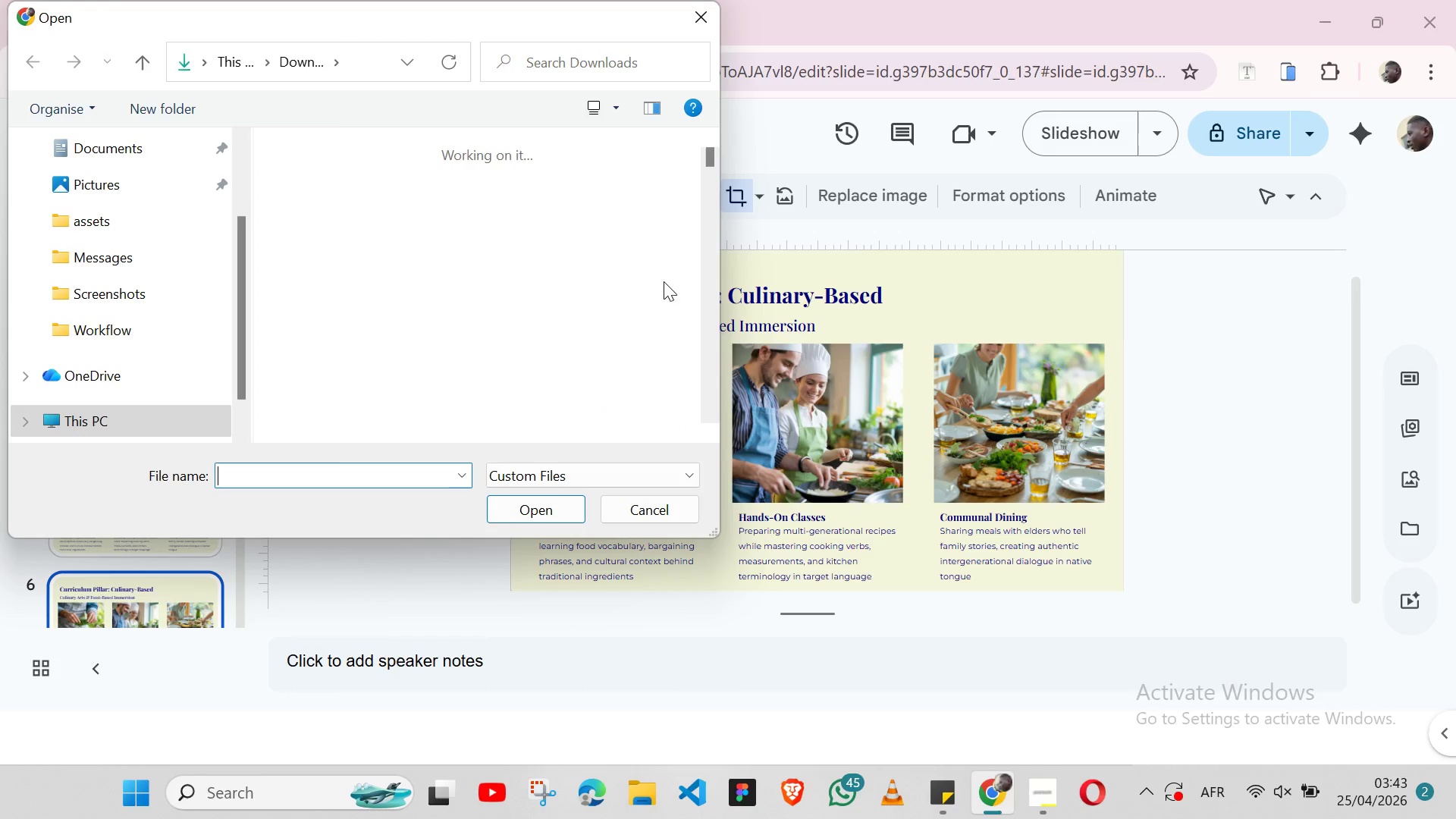 
scroll: coordinate [595, 303], scroll_direction: down, amount: 4.0
 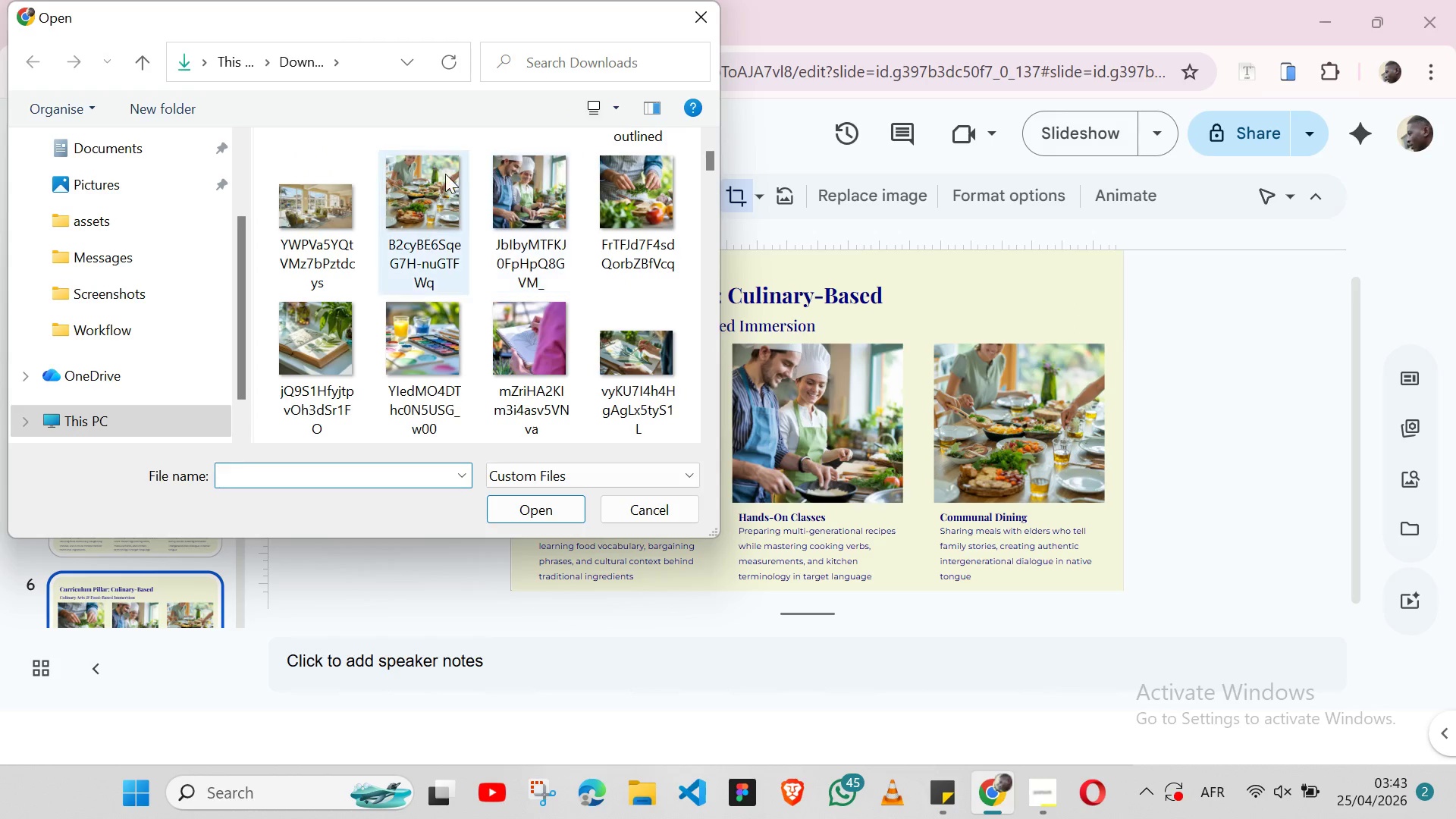 
scroll: coordinate [445, 174], scroll_direction: up, amount: 1.0
 